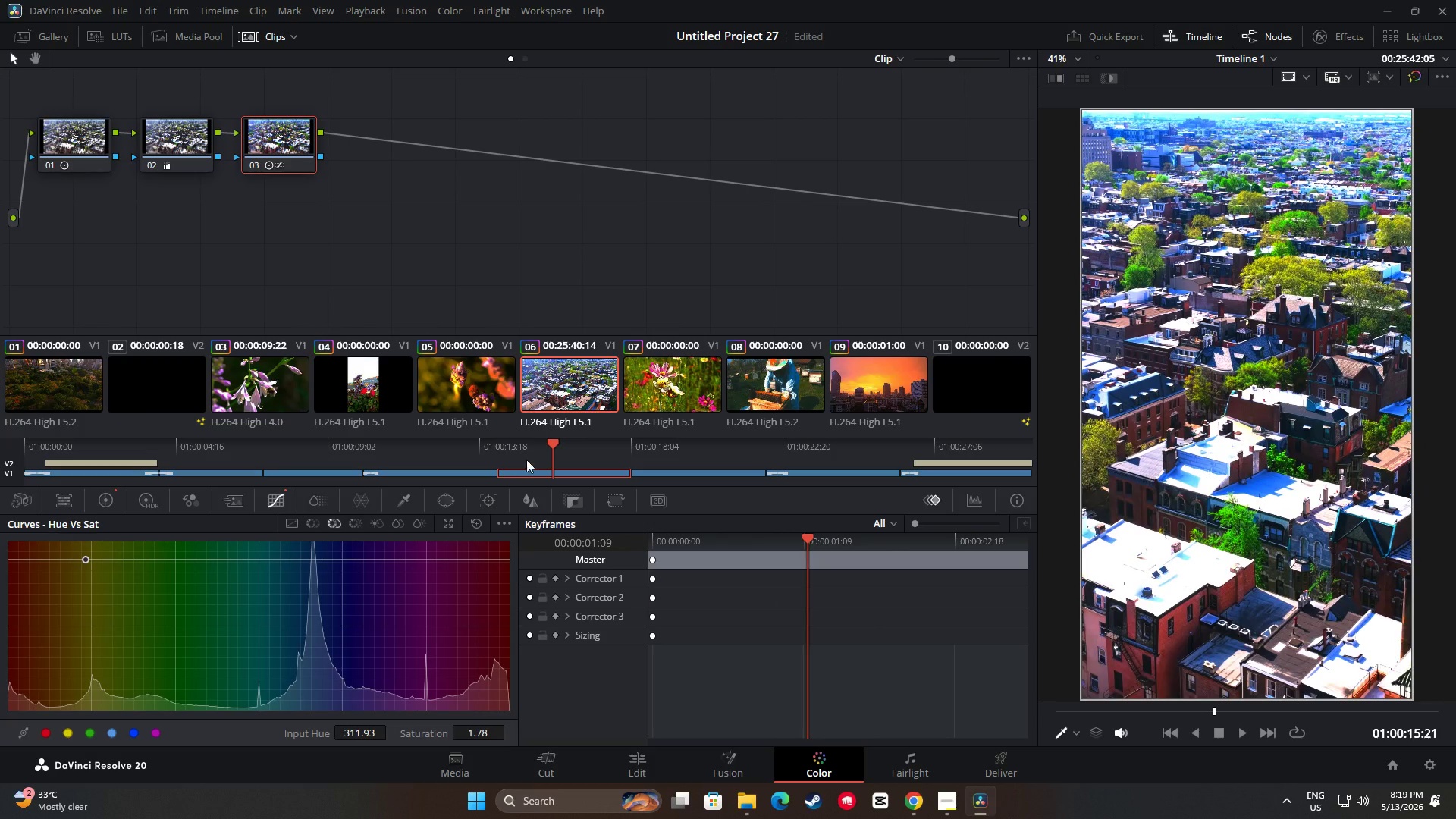 
left_click_drag(start_coordinate=[557, 445], to_coordinate=[419, 453])
 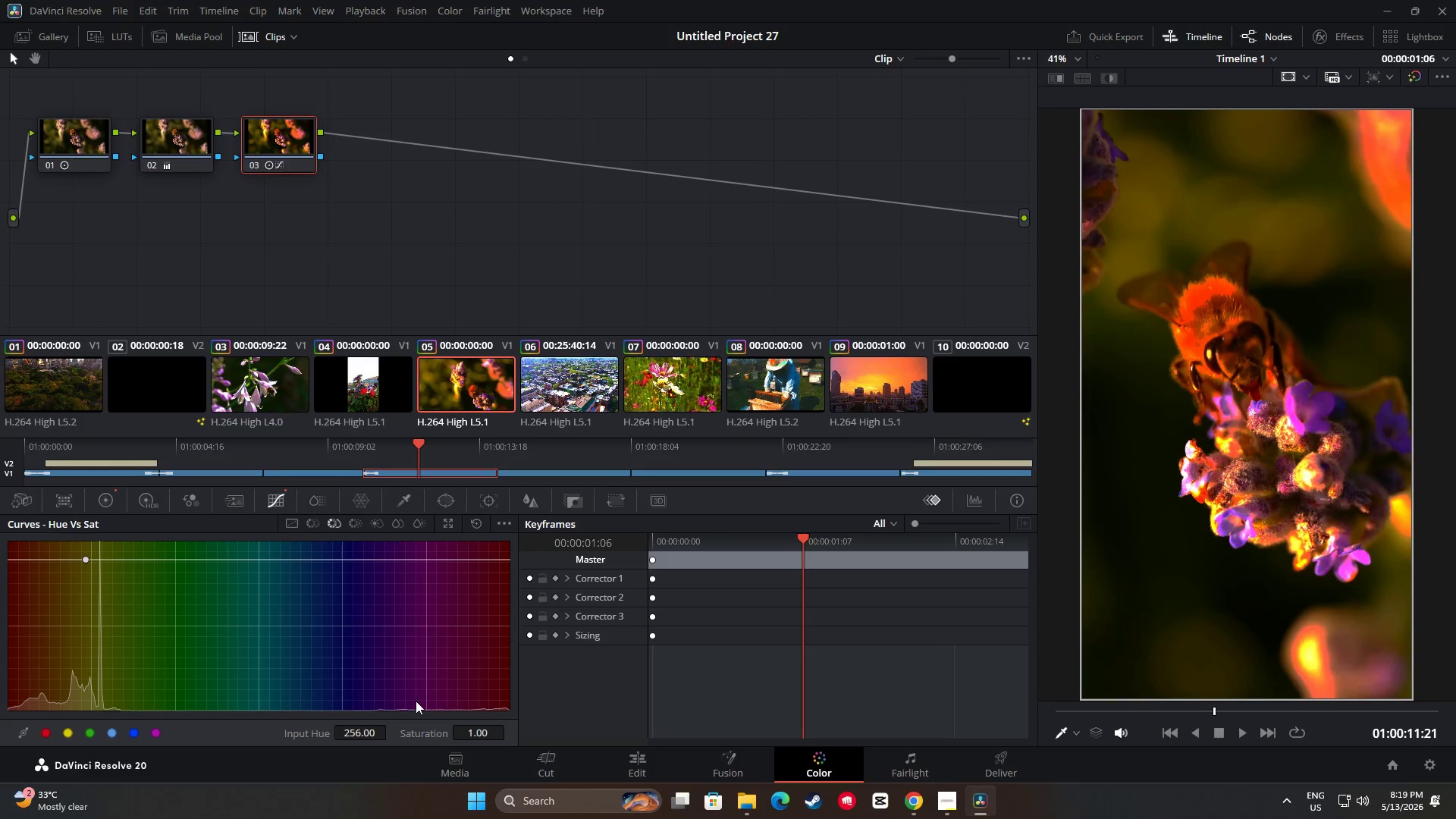 
left_click_drag(start_coordinate=[424, 698], to_coordinate=[419, 505])
 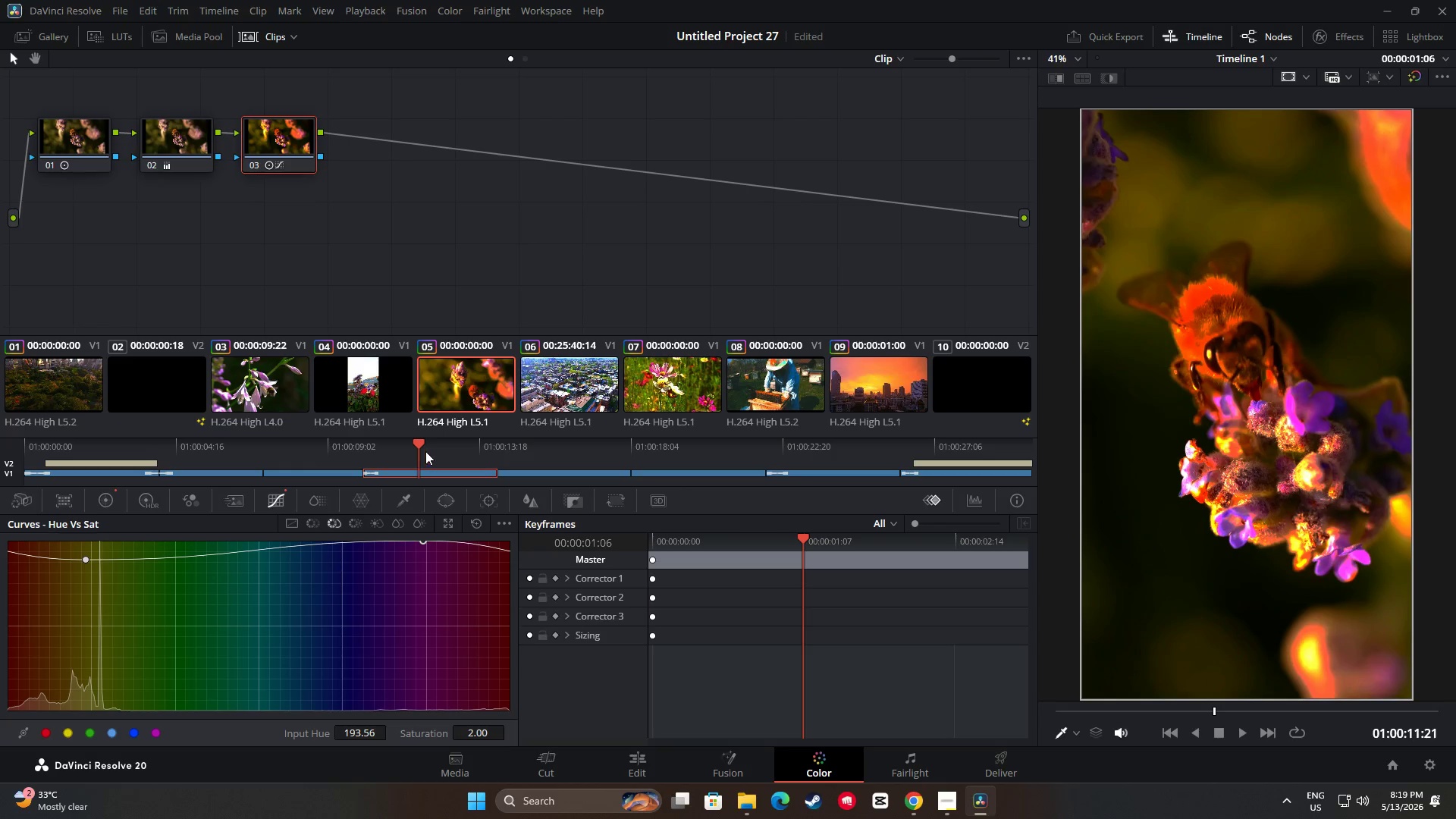 
left_click_drag(start_coordinate=[399, 447], to_coordinate=[352, 446])
 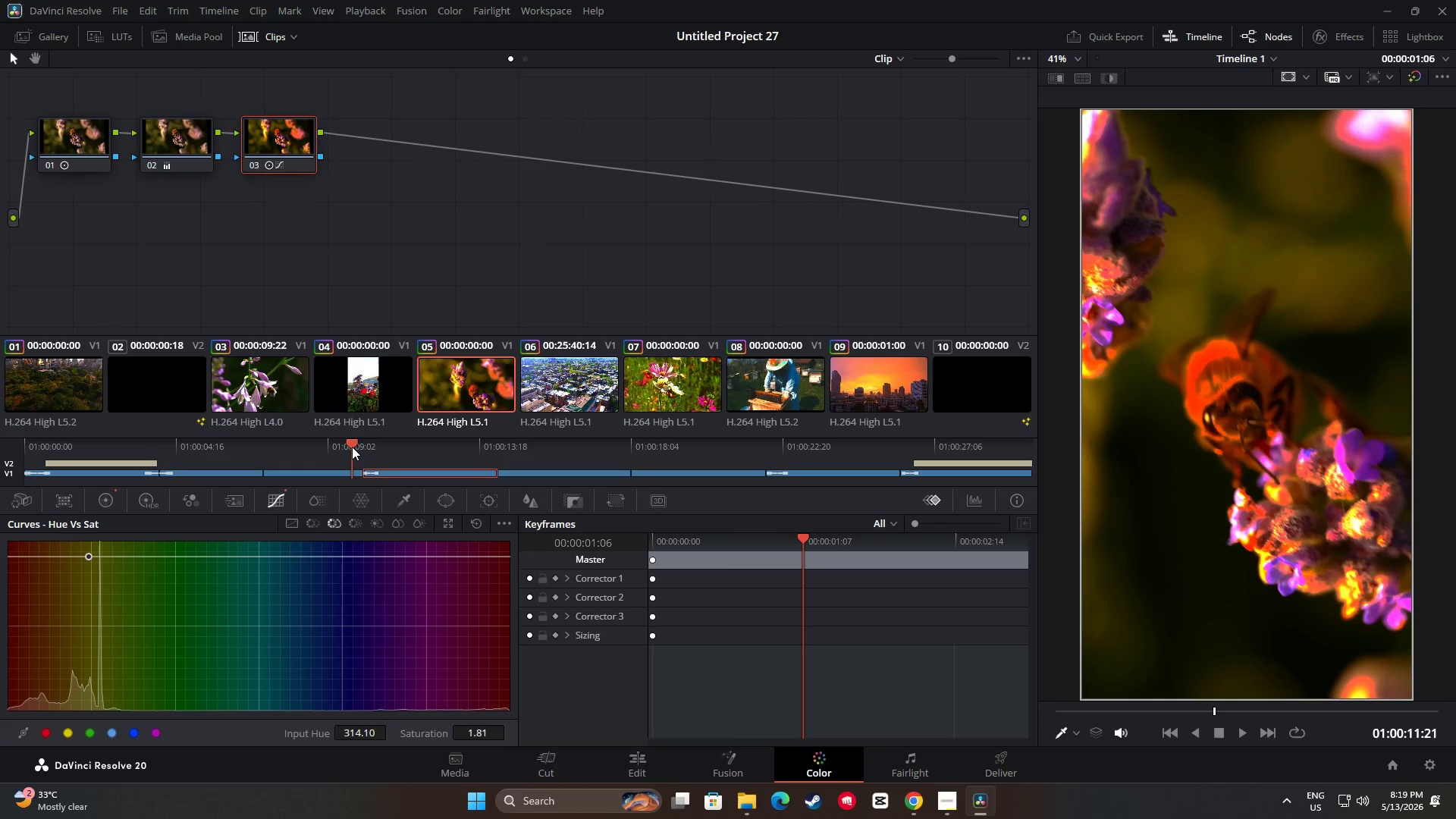 
key(Space)
 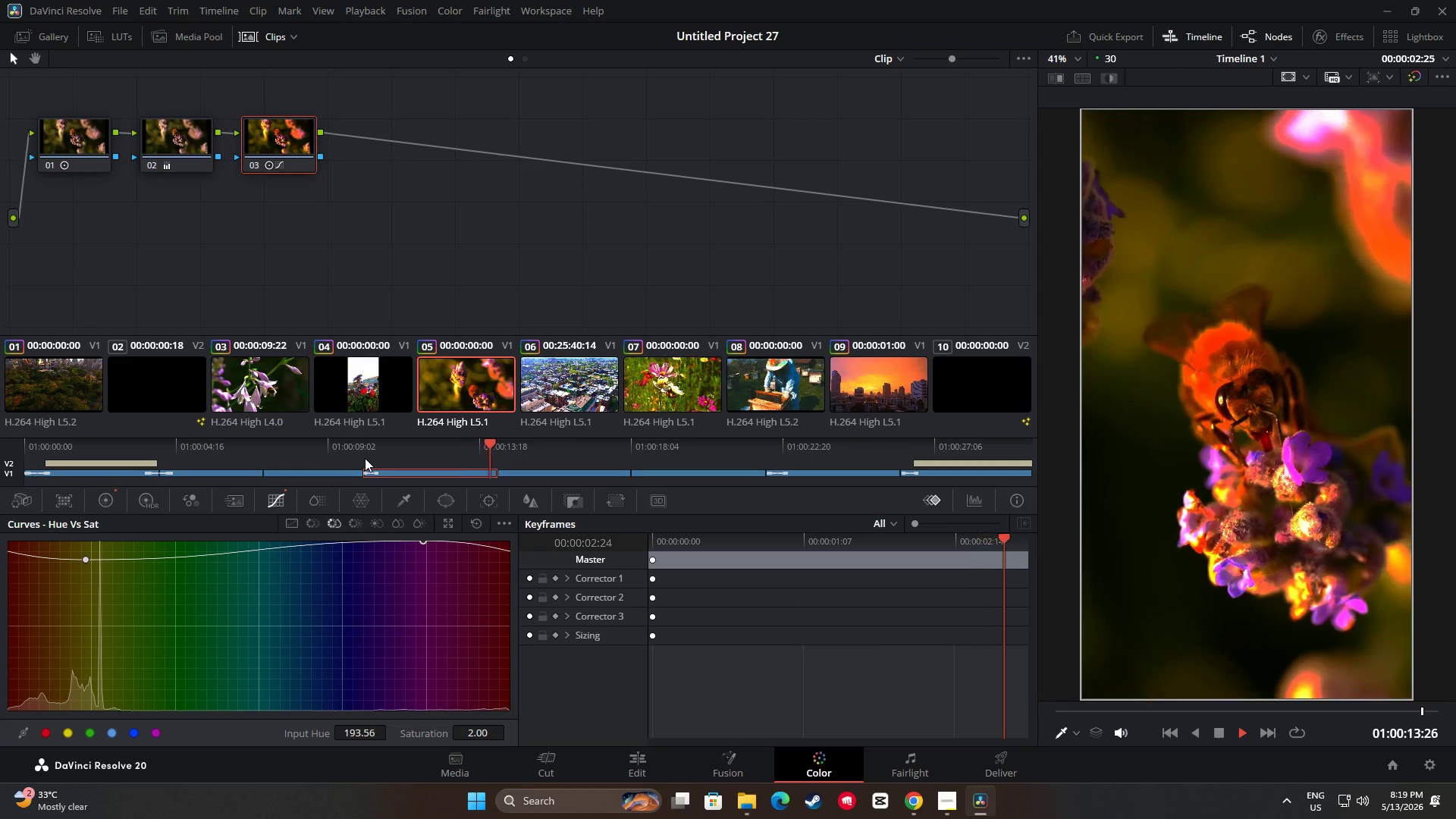 
key(Space)
 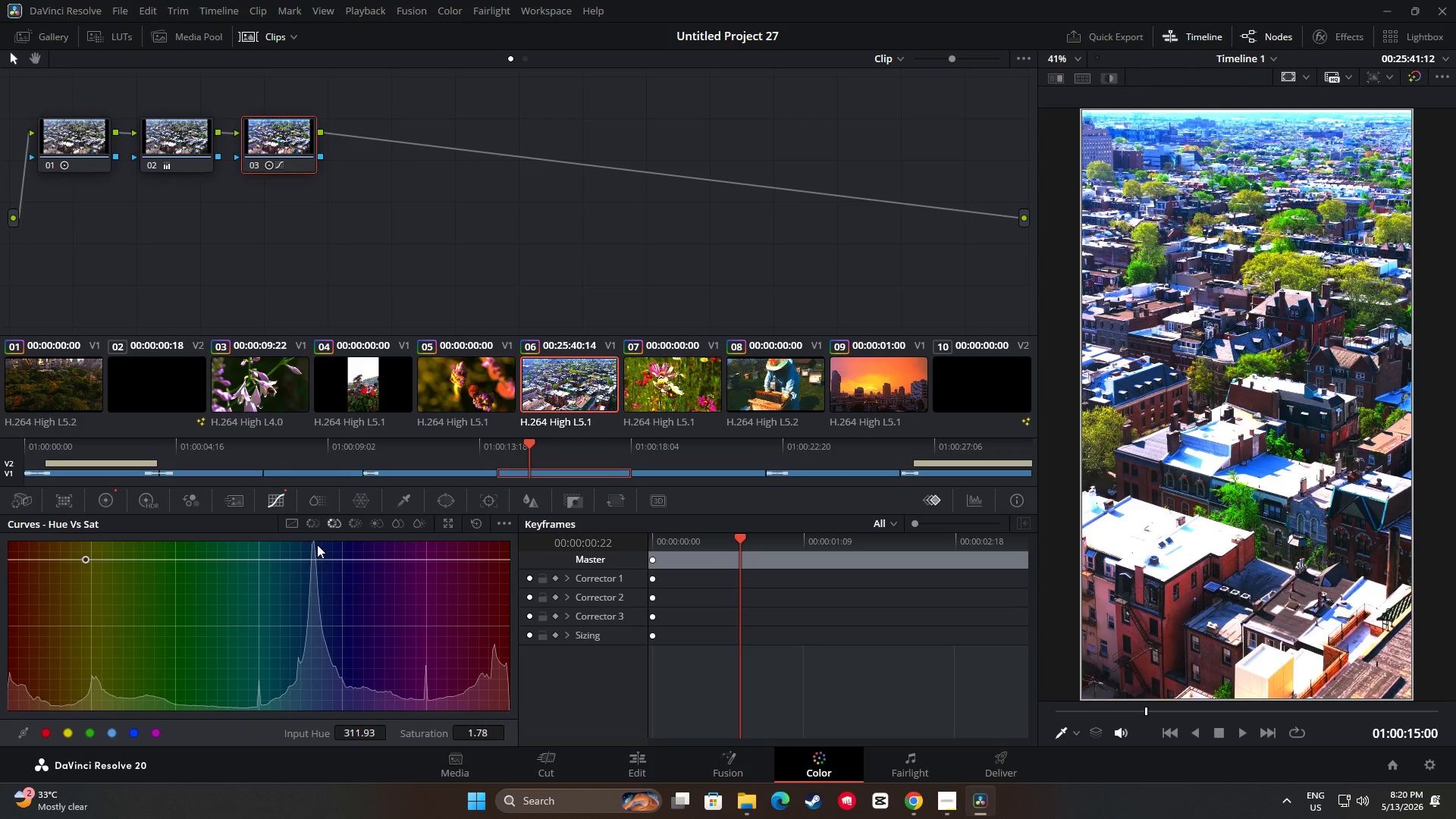 
left_click_drag(start_coordinate=[318, 548], to_coordinate=[320, 582])
 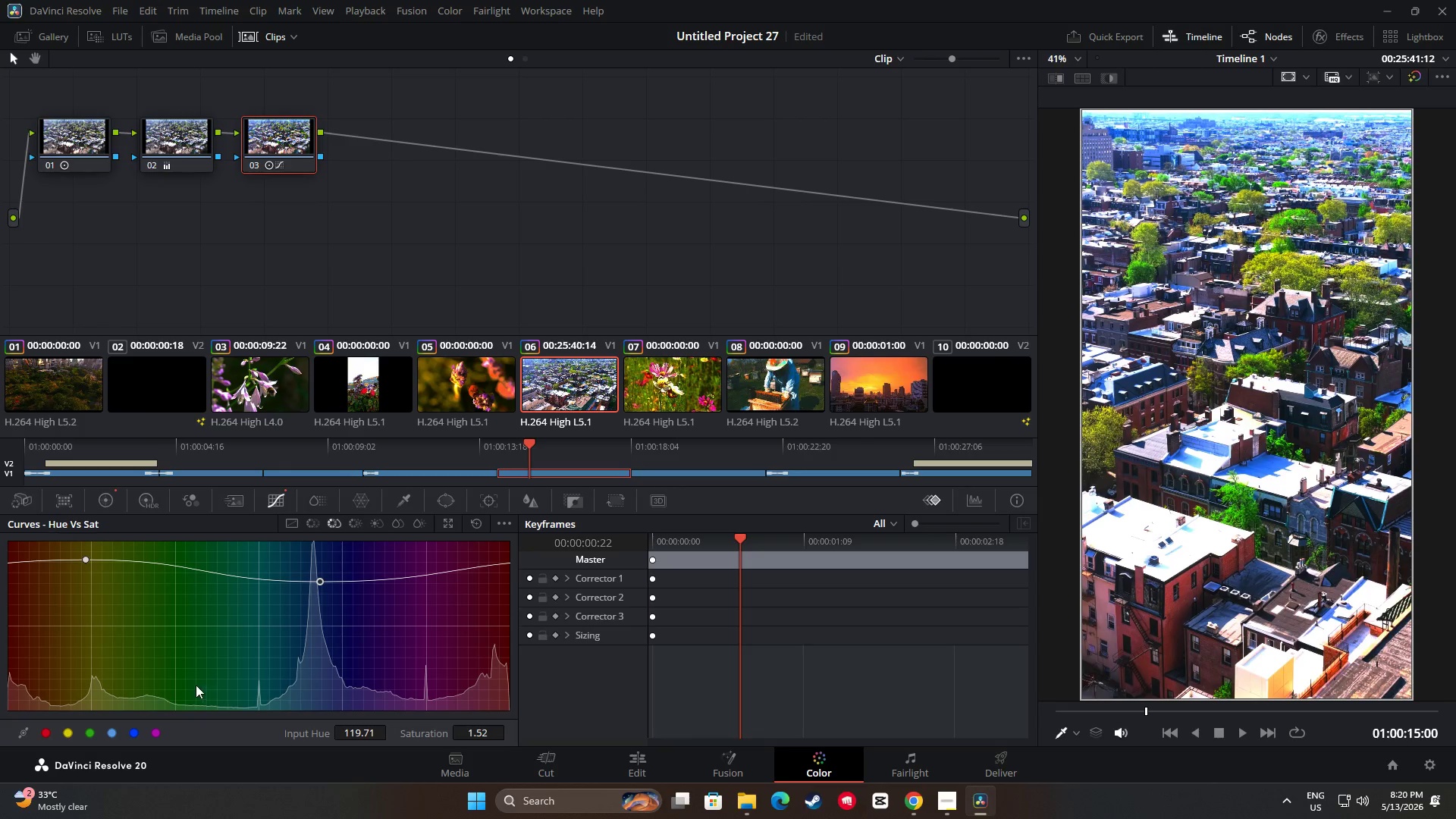 
left_click_drag(start_coordinate=[174, 682], to_coordinate=[176, 541])
 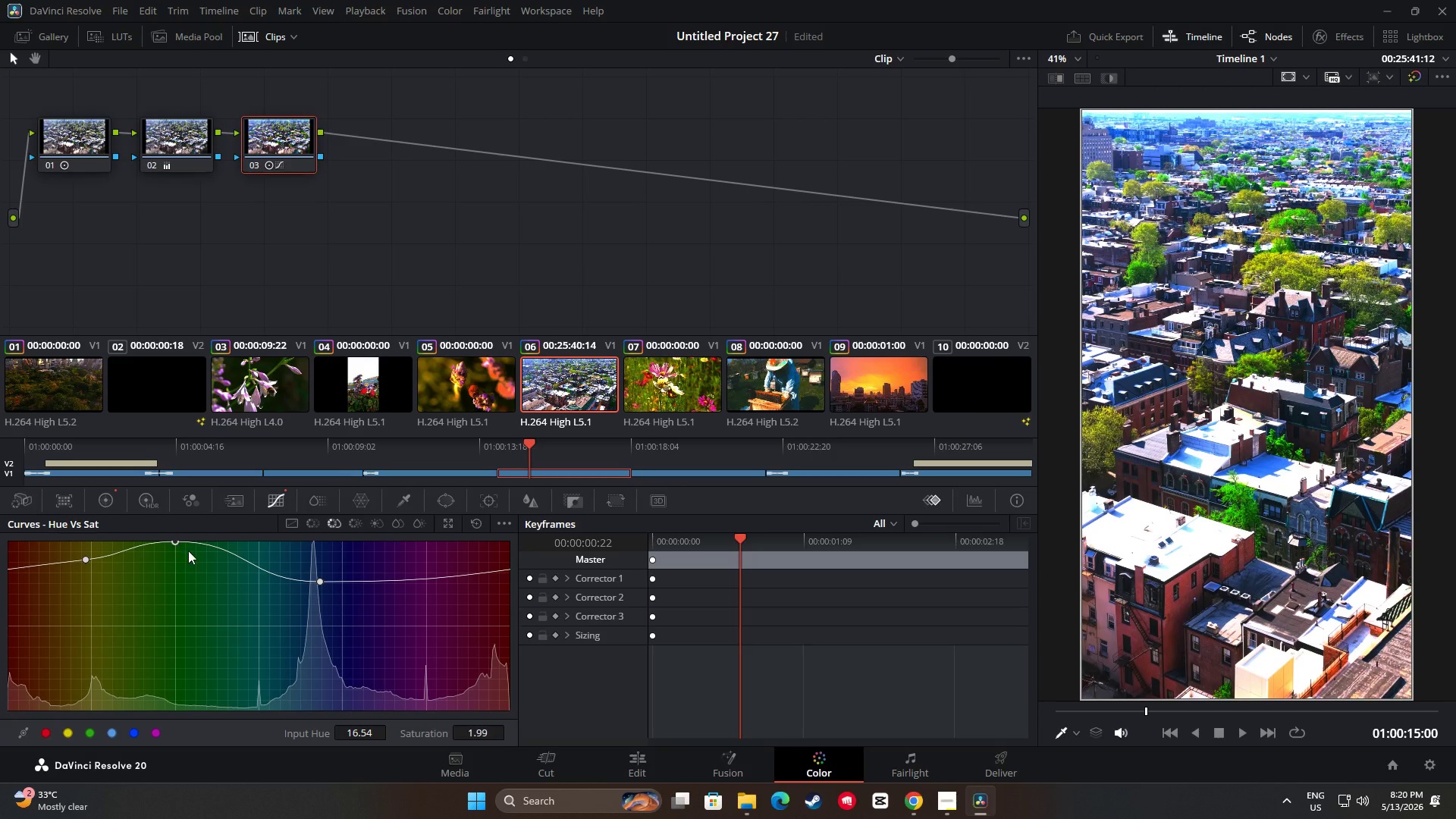 
key(Space)
 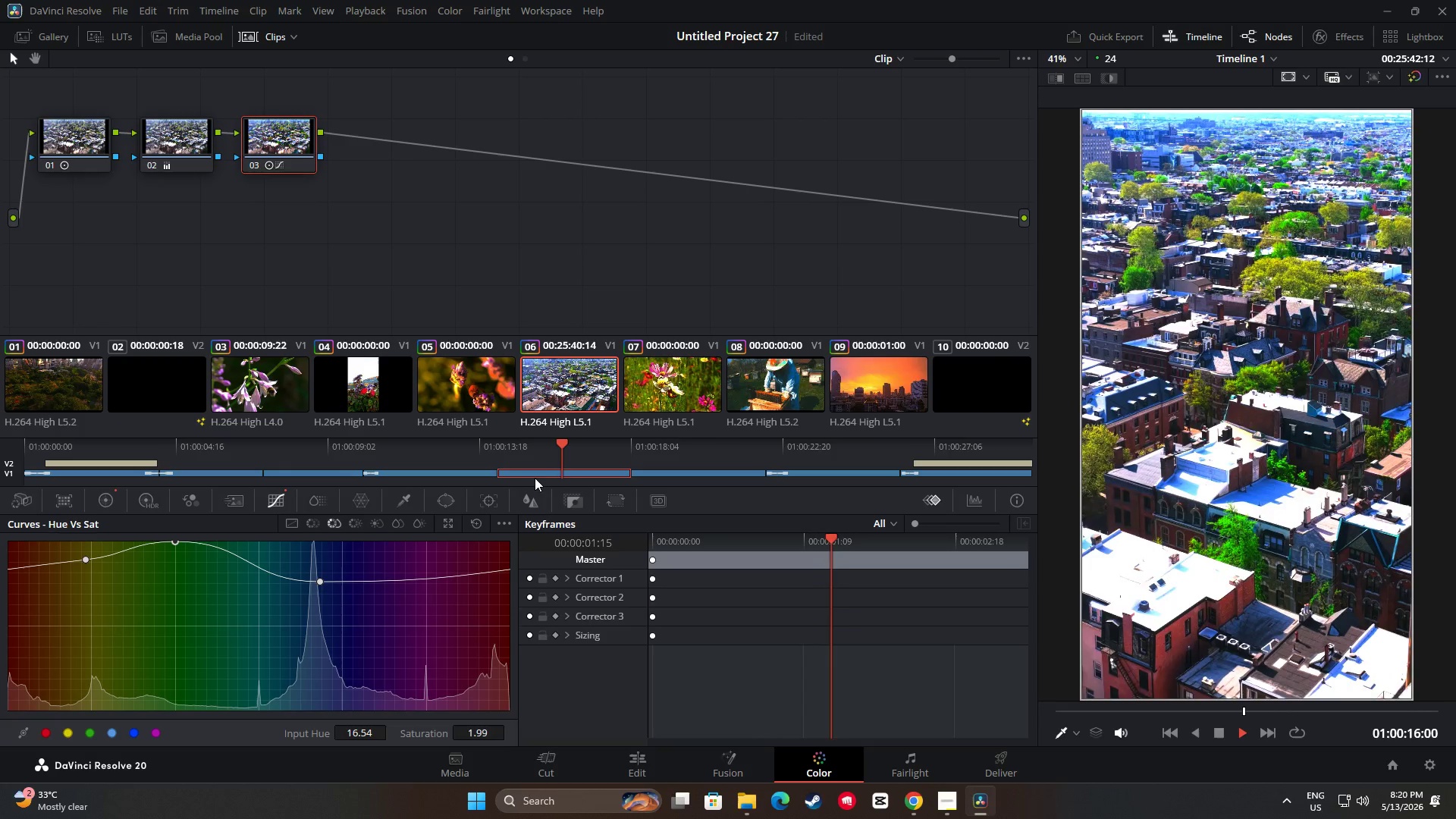 
key(Space)
 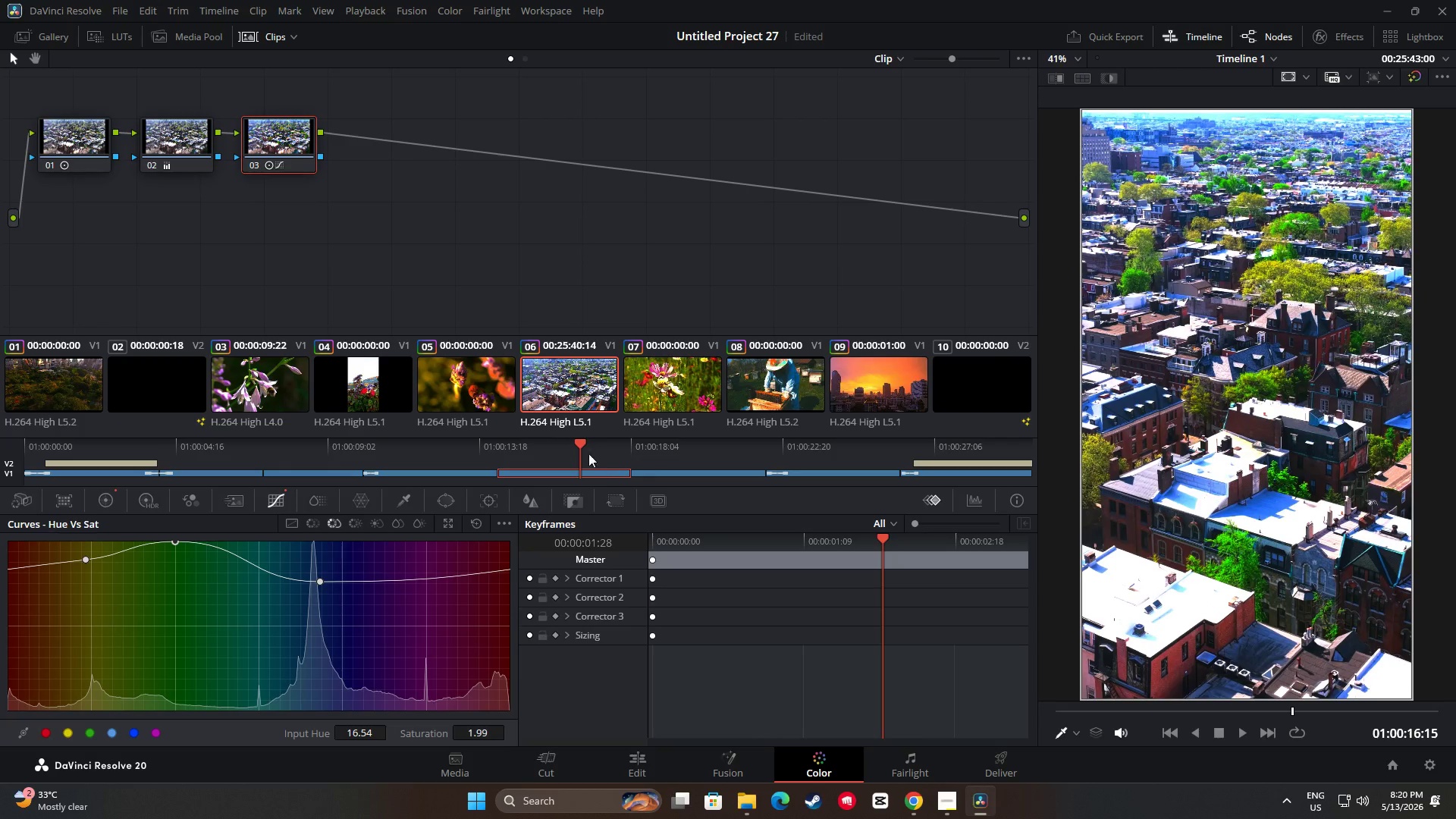 
left_click_drag(start_coordinate=[582, 443], to_coordinate=[483, 453])
 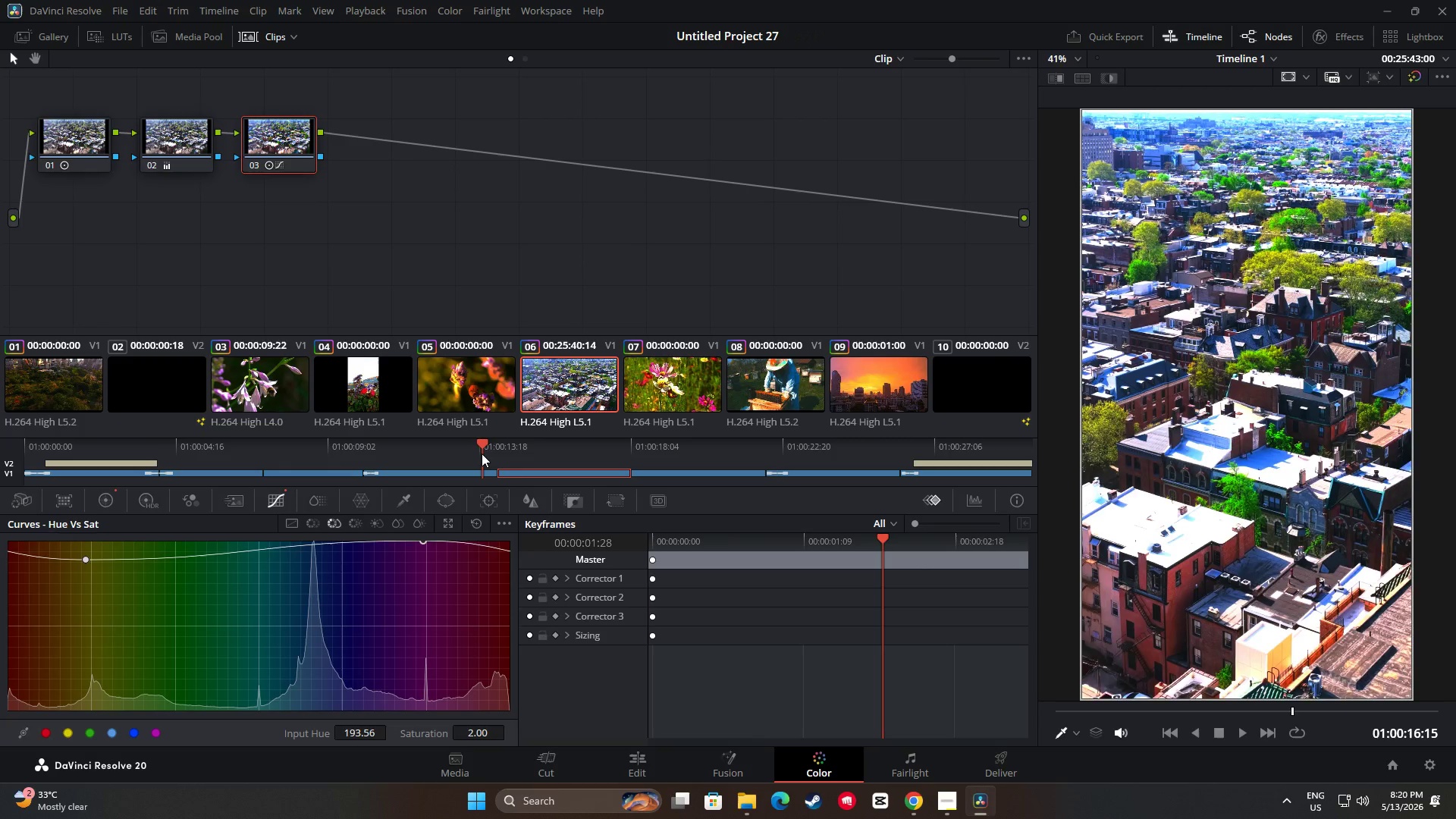 
key(Space)
 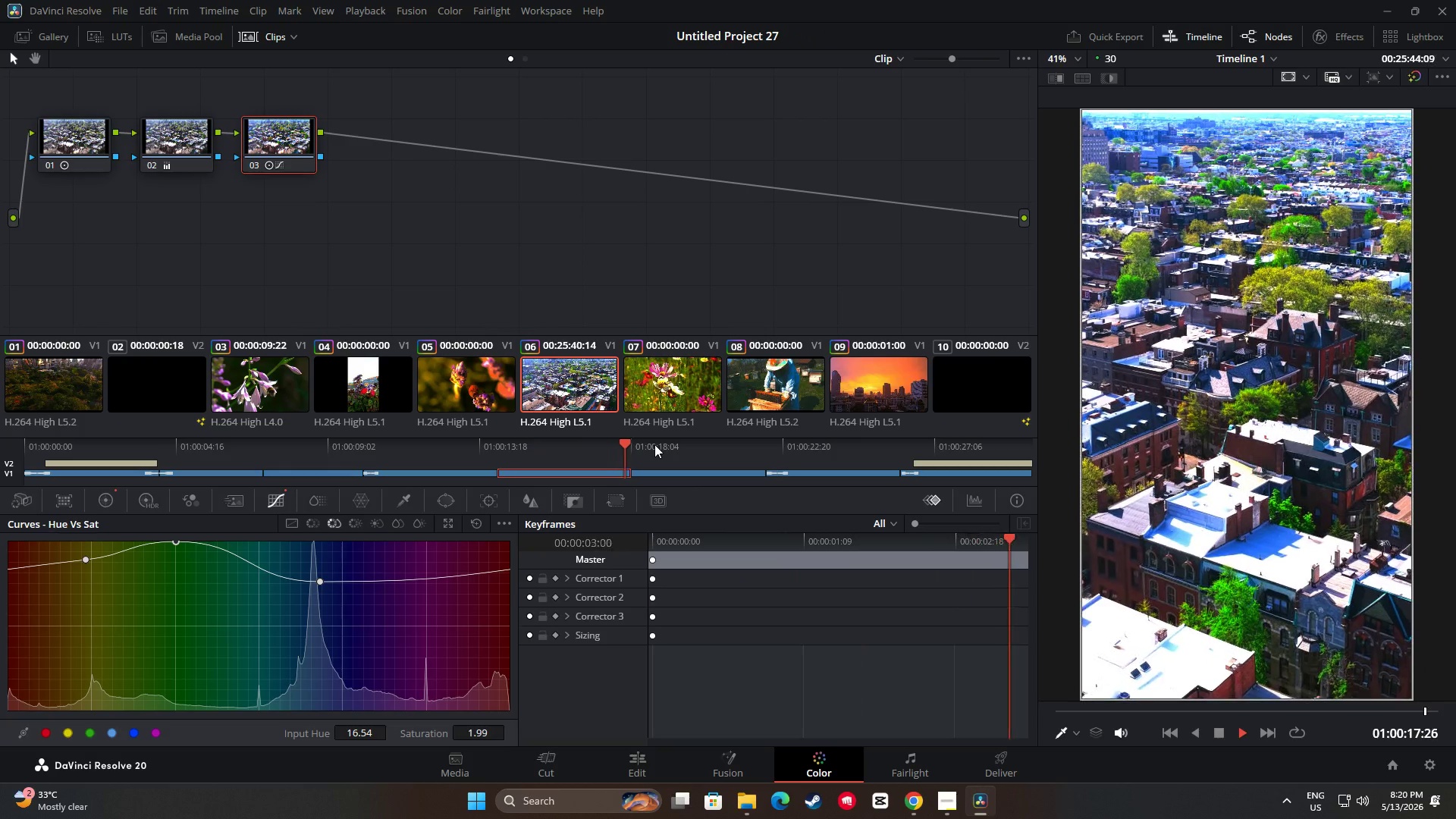 
wait(8.28)
 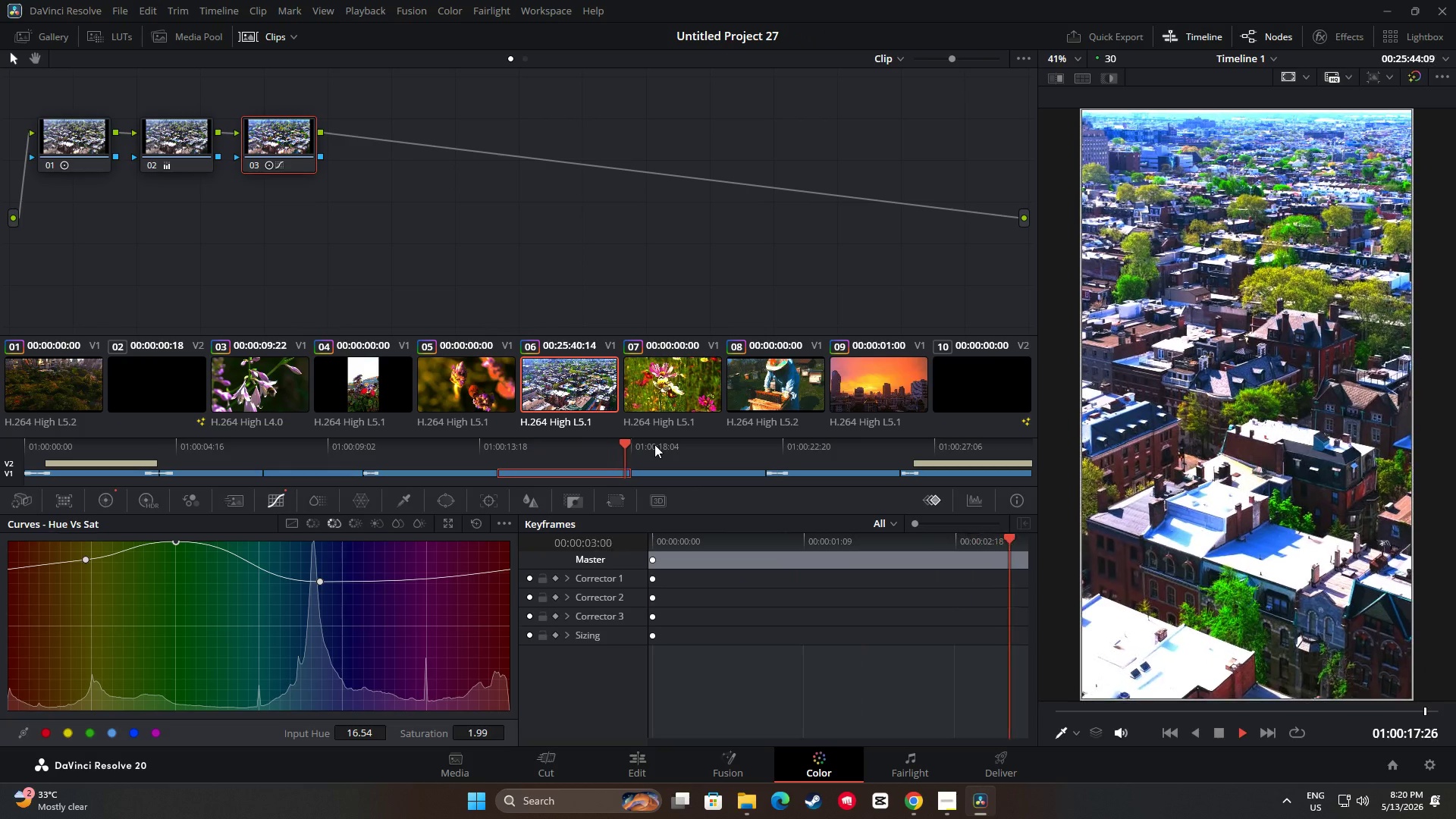 
key(Space)
 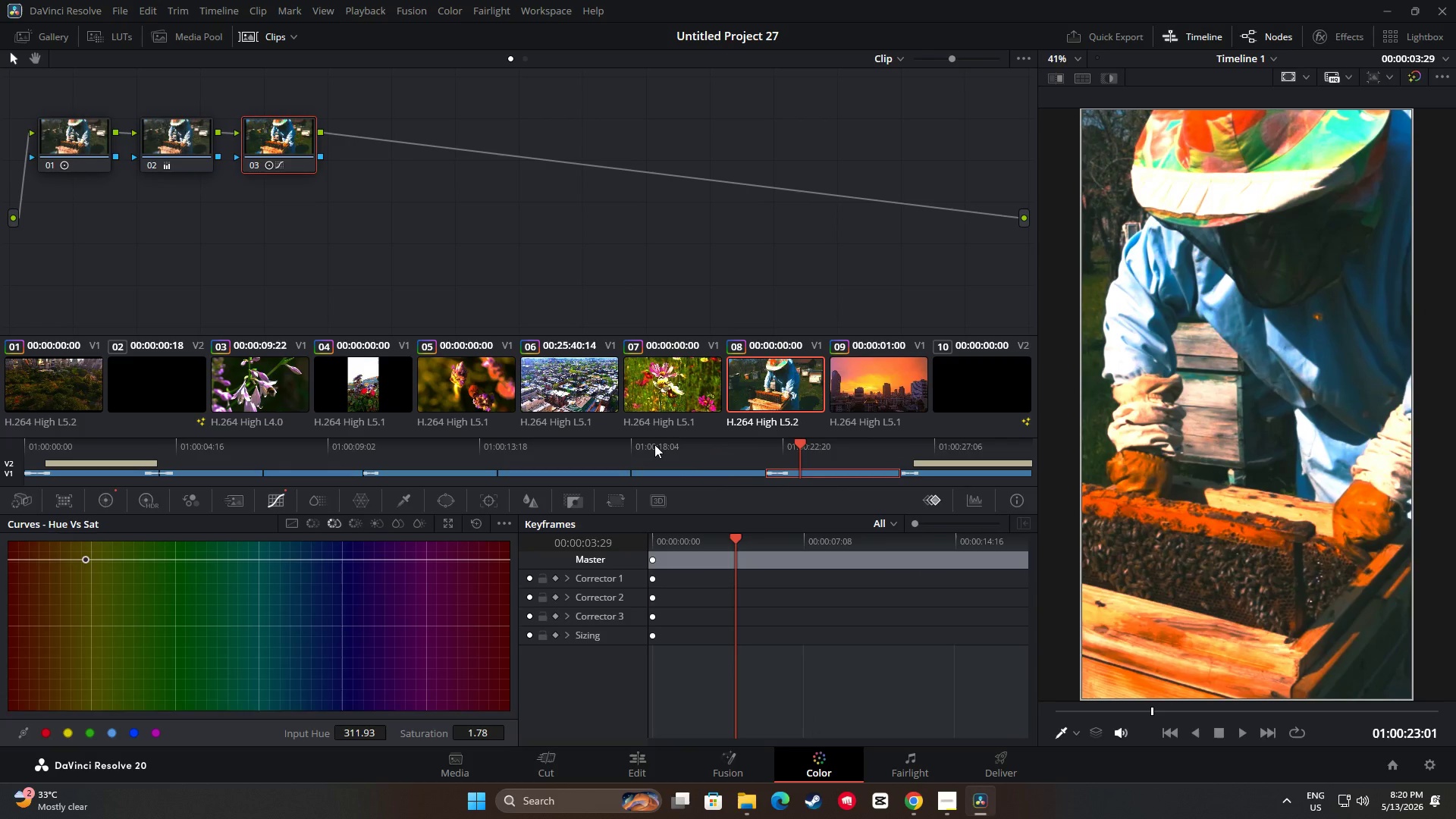 
key(Space)
 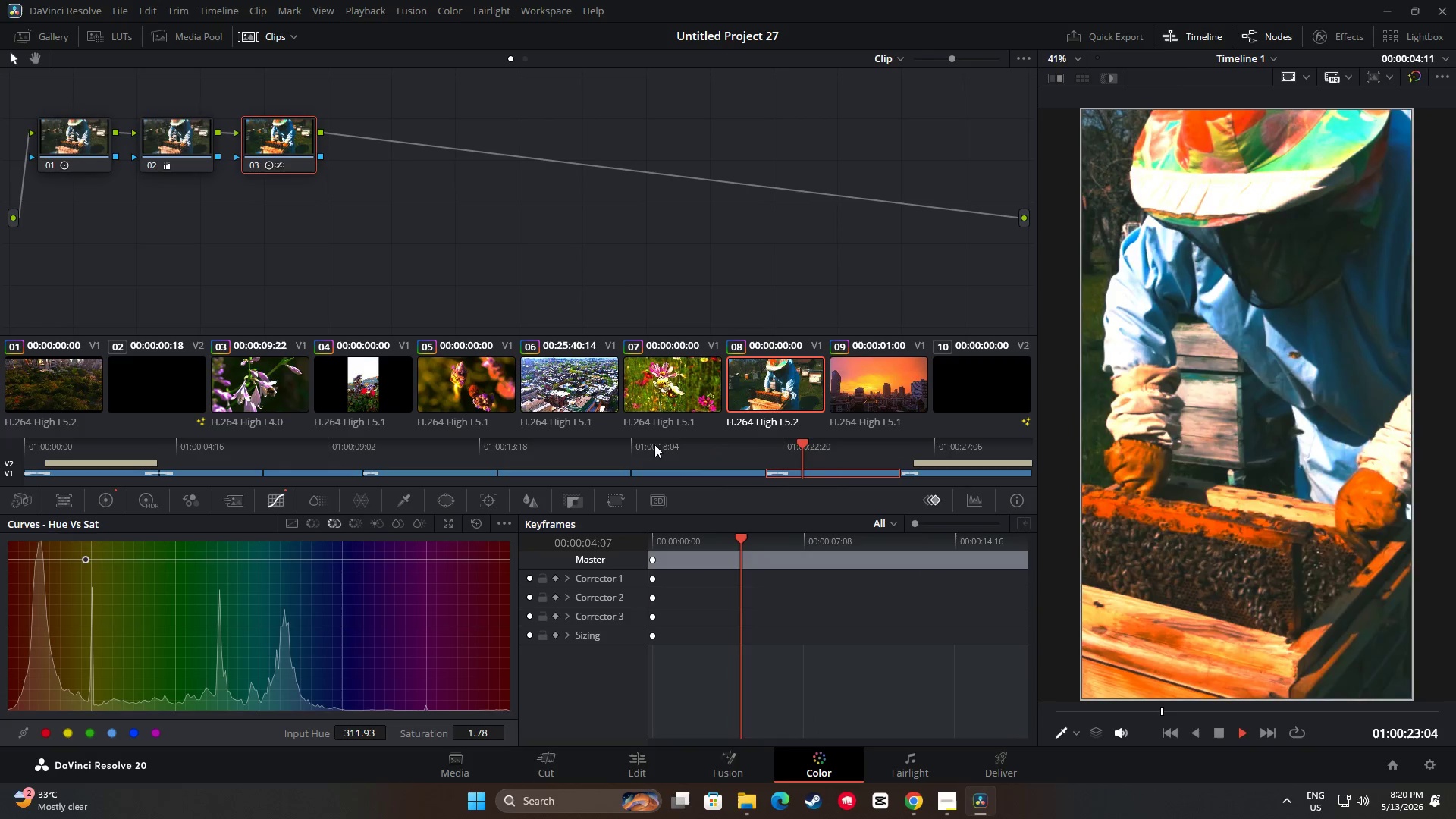 
key(Space)
 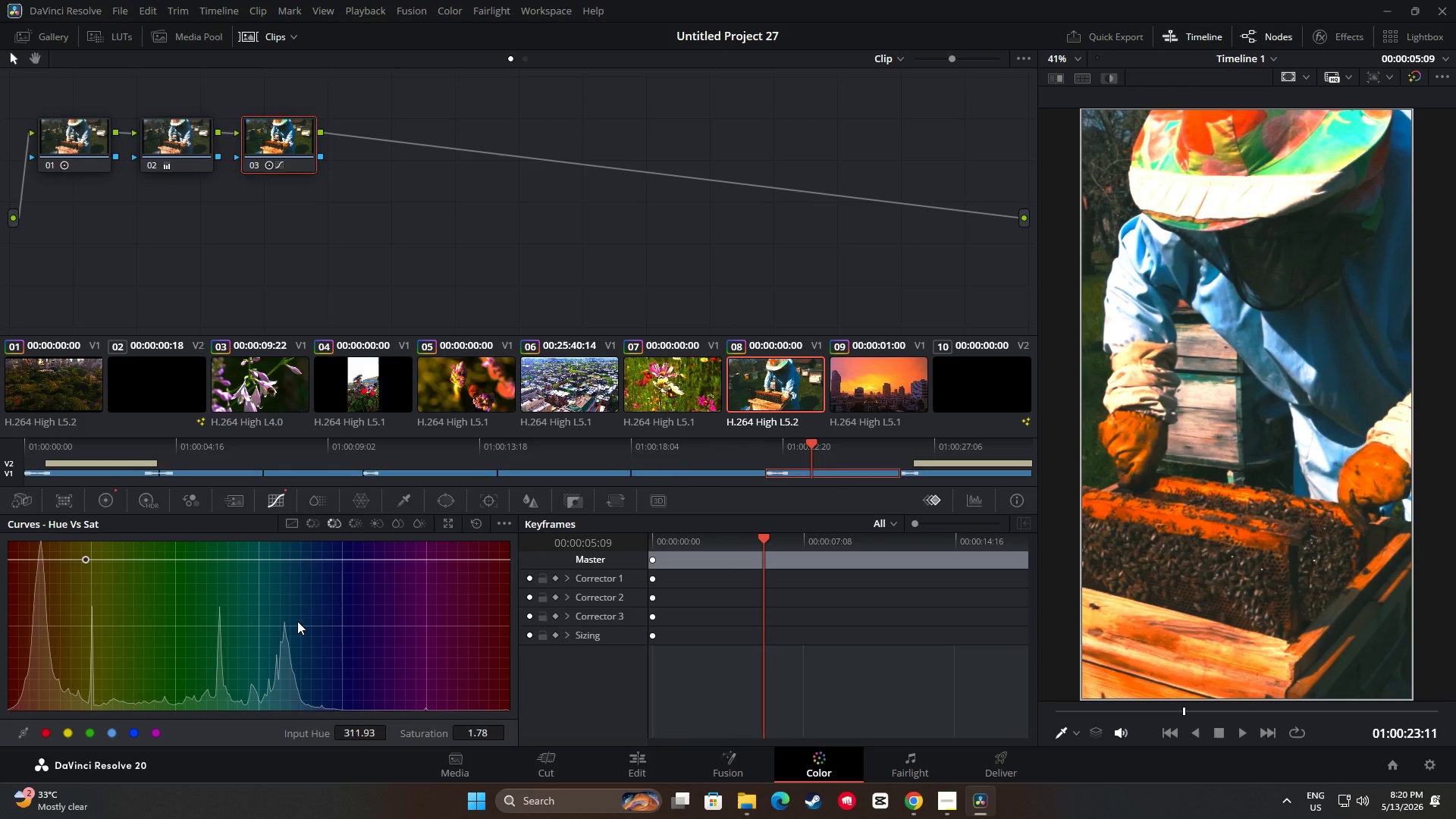 
left_click_drag(start_coordinate=[297, 621], to_coordinate=[305, 541])
 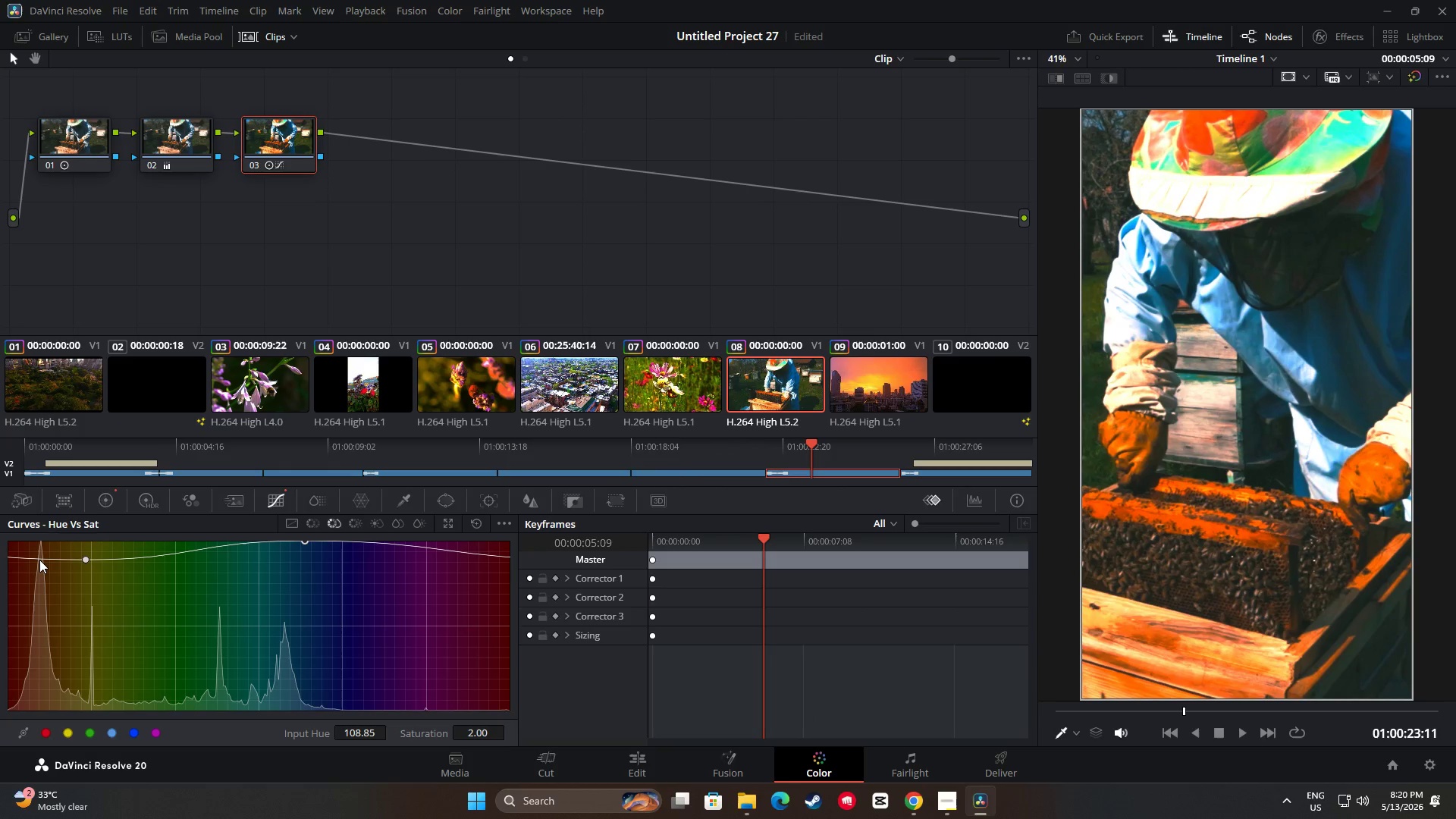 
left_click_drag(start_coordinate=[39, 557], to_coordinate=[46, 553])
 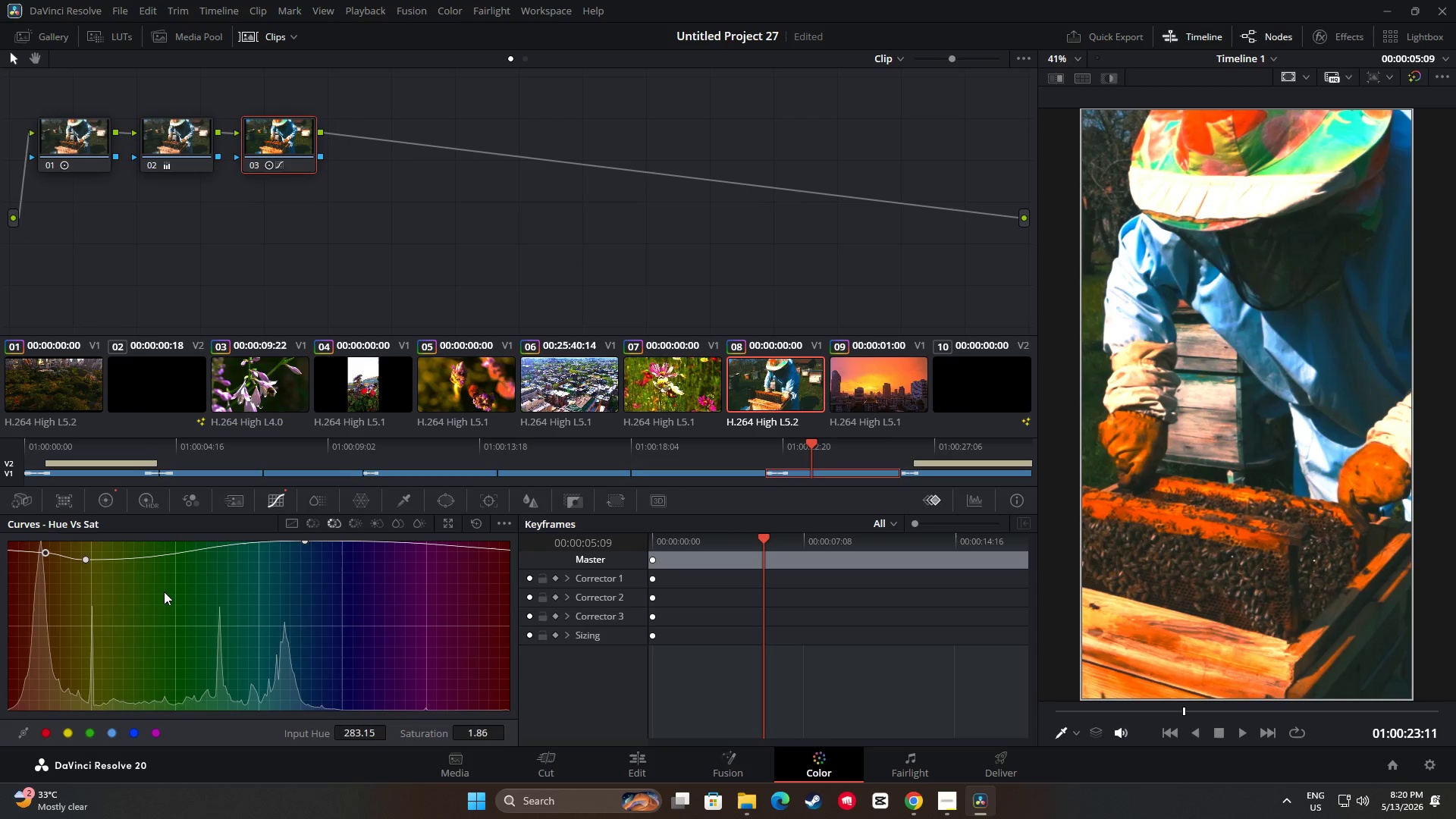 
left_click_drag(start_coordinate=[219, 610], to_coordinate=[185, 608])
 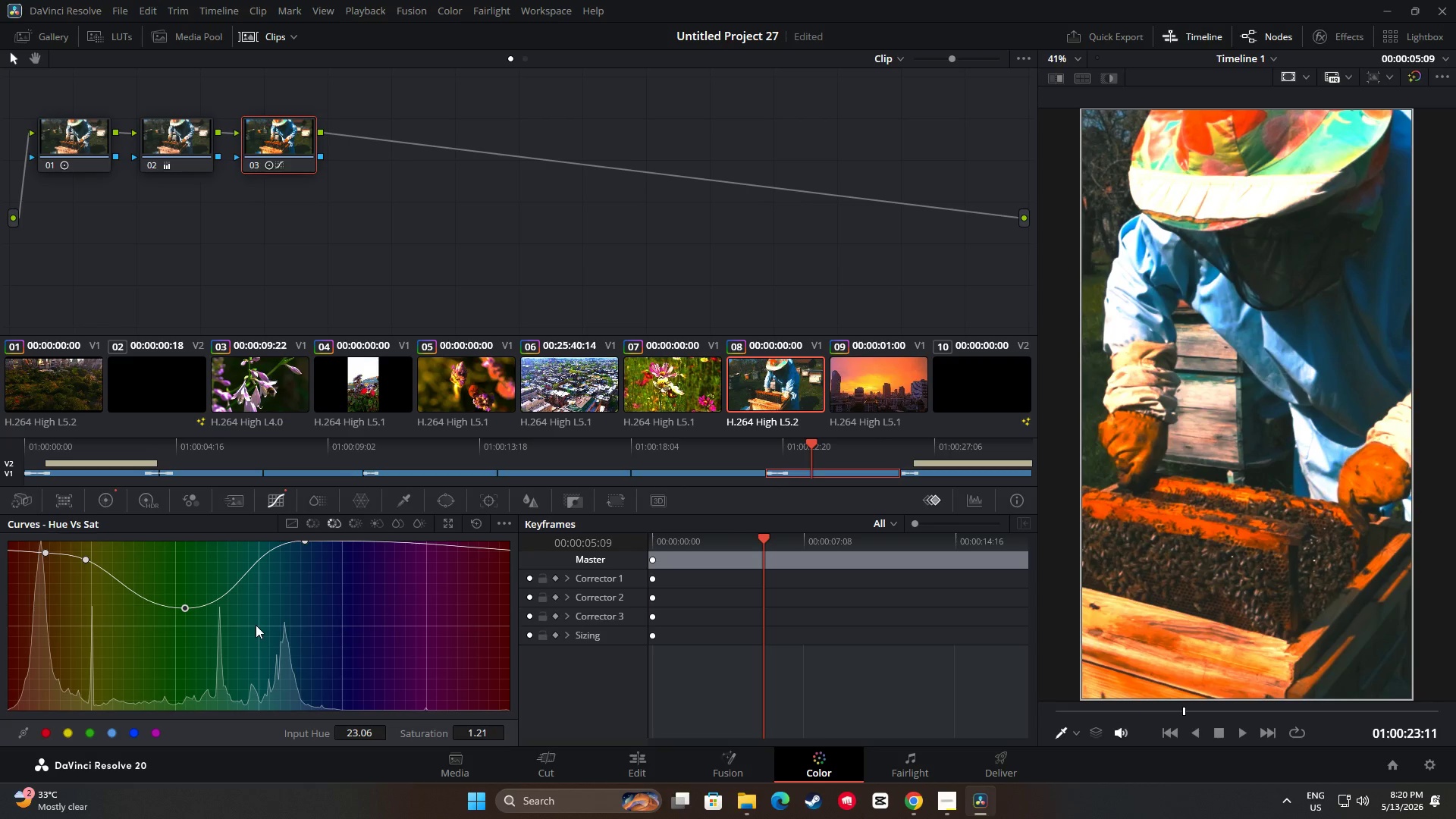 
key(Control+Z)
 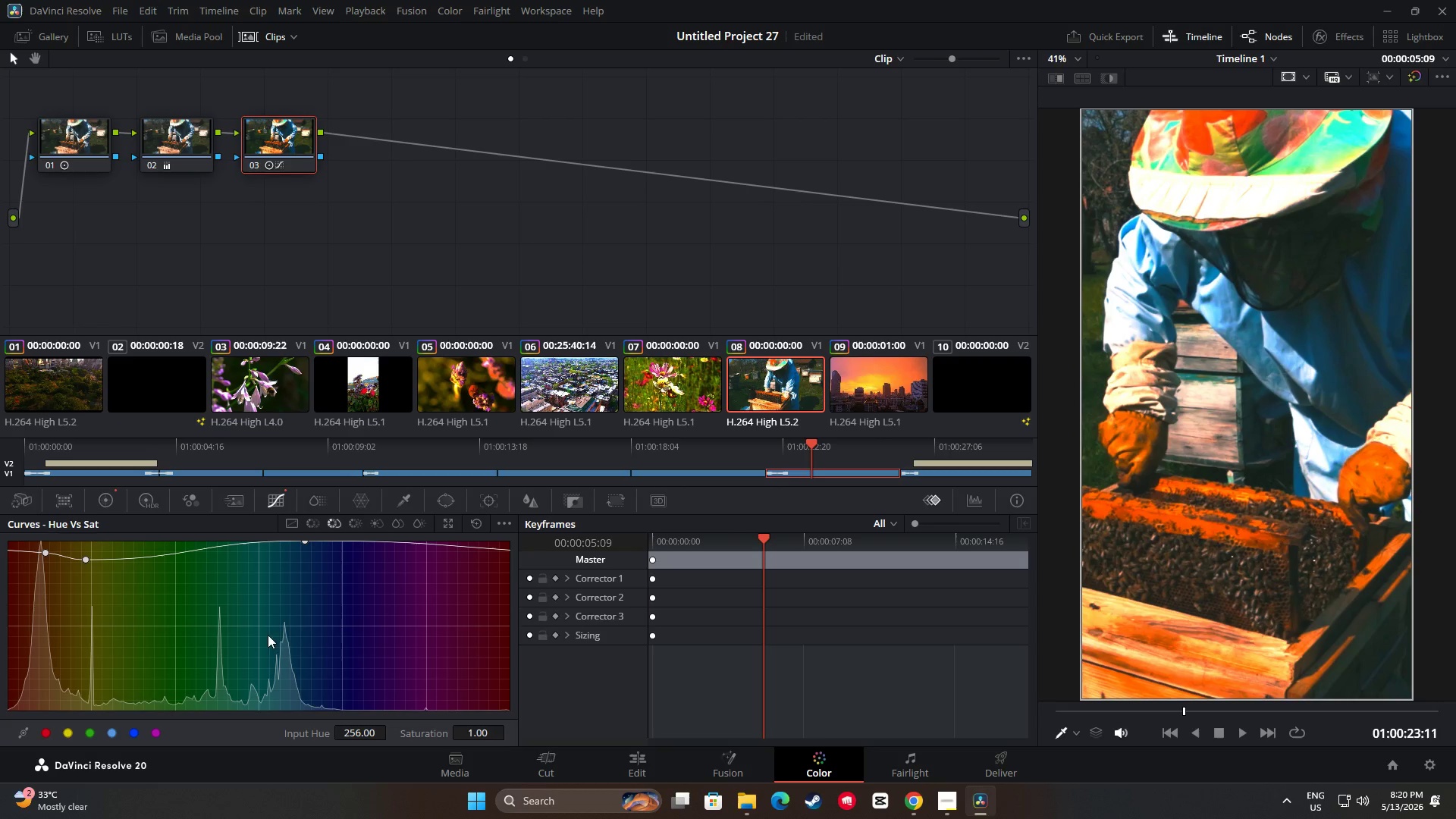 
wait(5.58)
 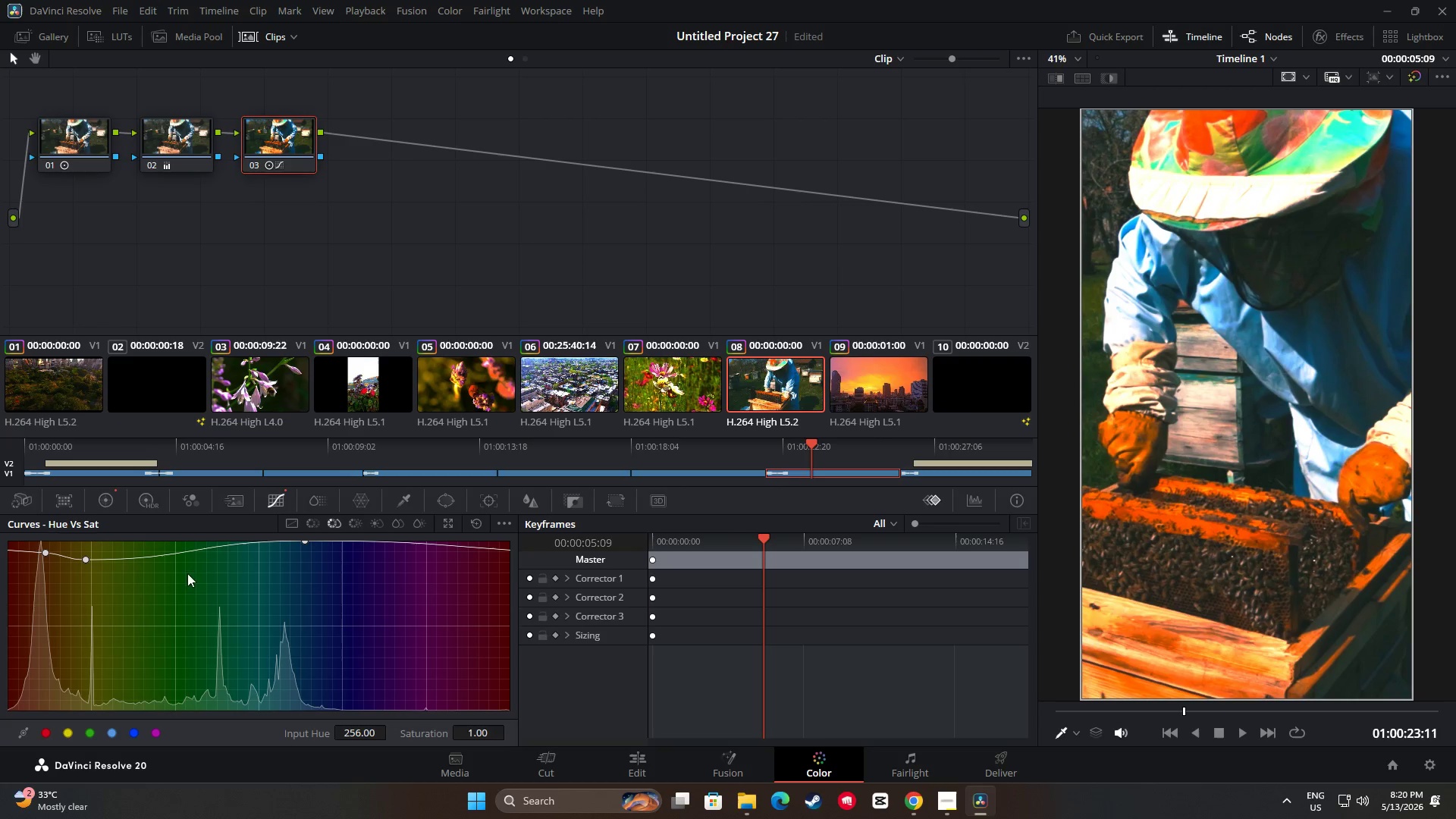 
left_click_drag(start_coordinate=[202, 548], to_coordinate=[175, 546])
 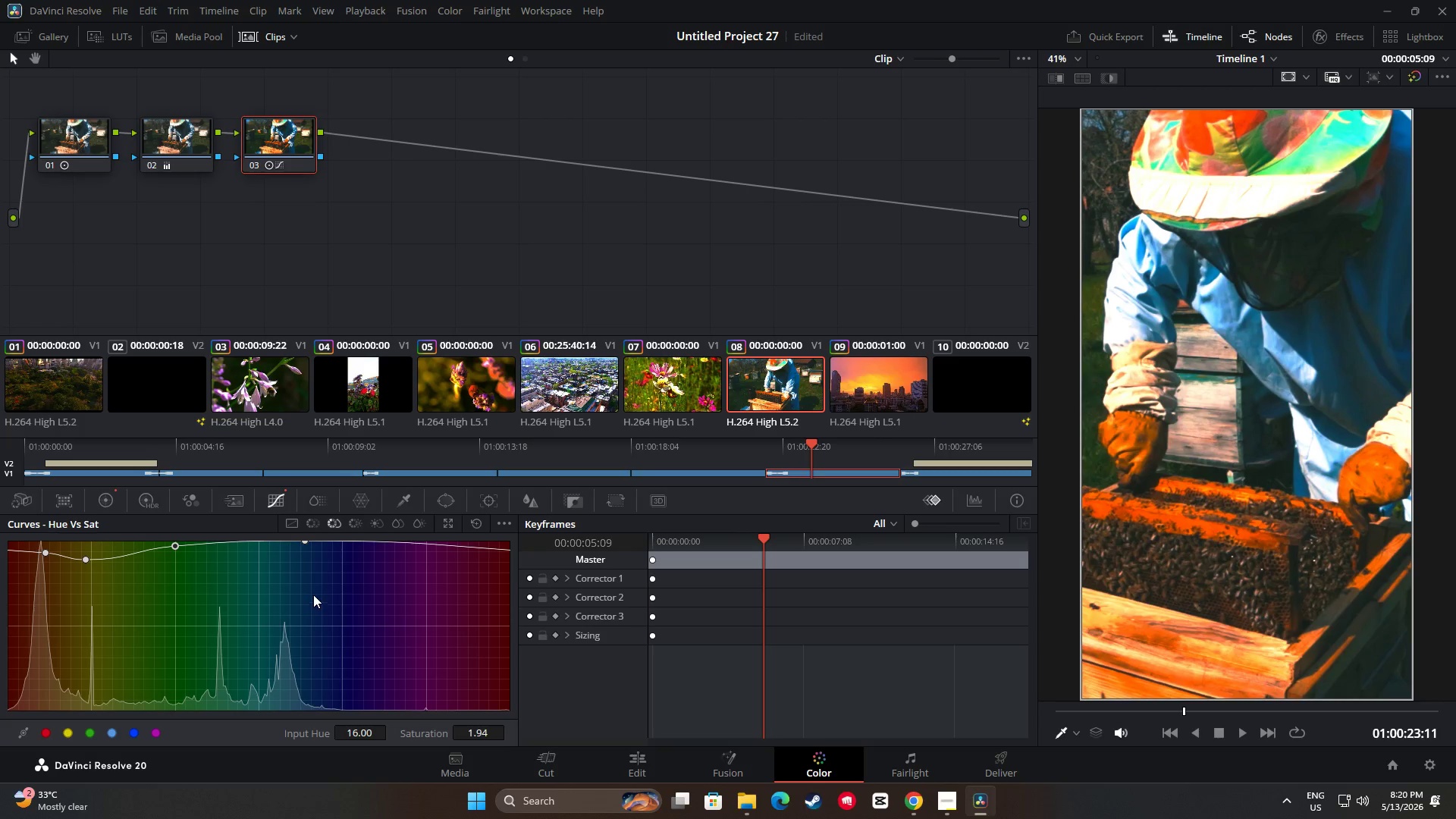 
key(Space)
 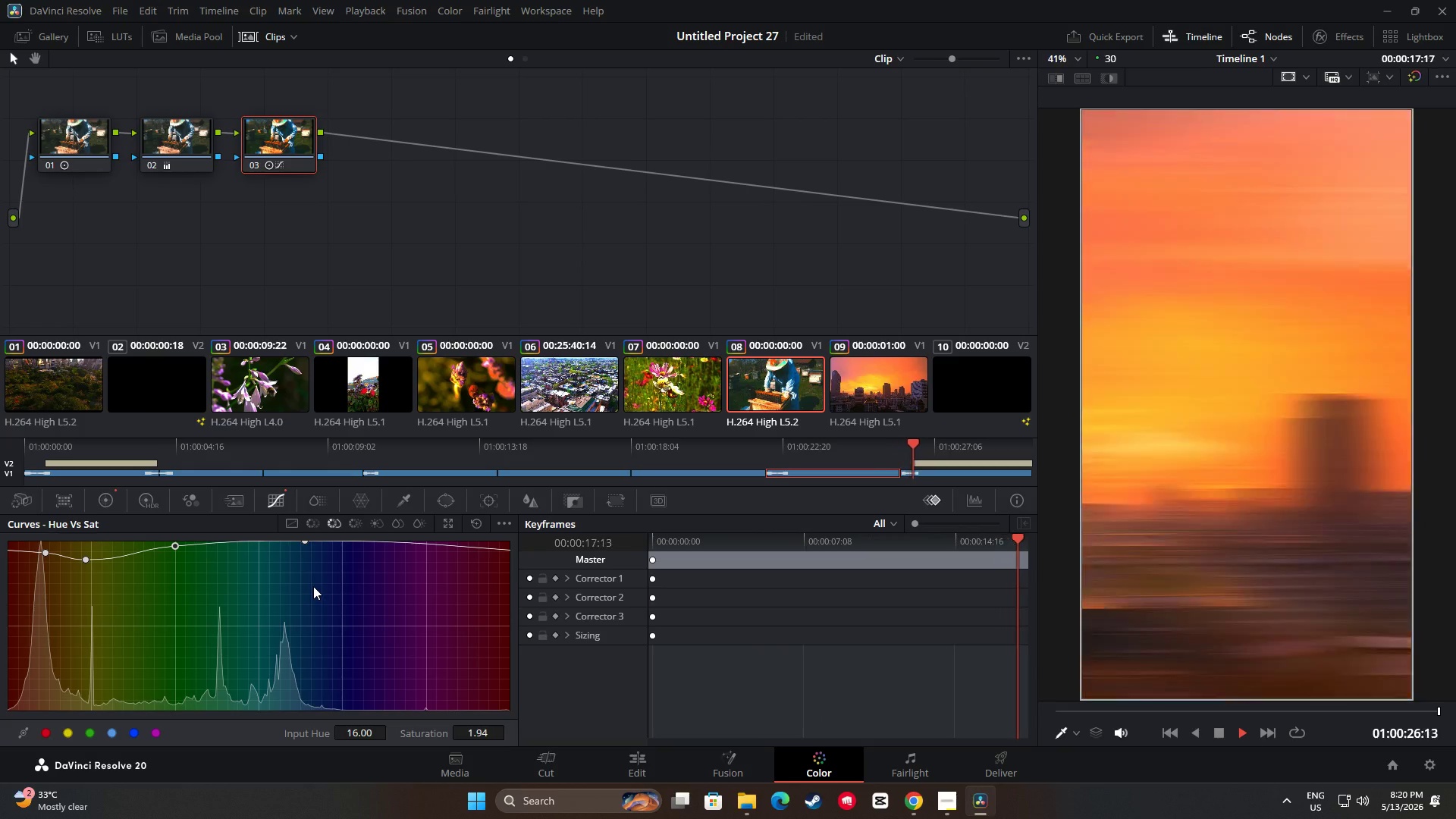 
key(Space)
 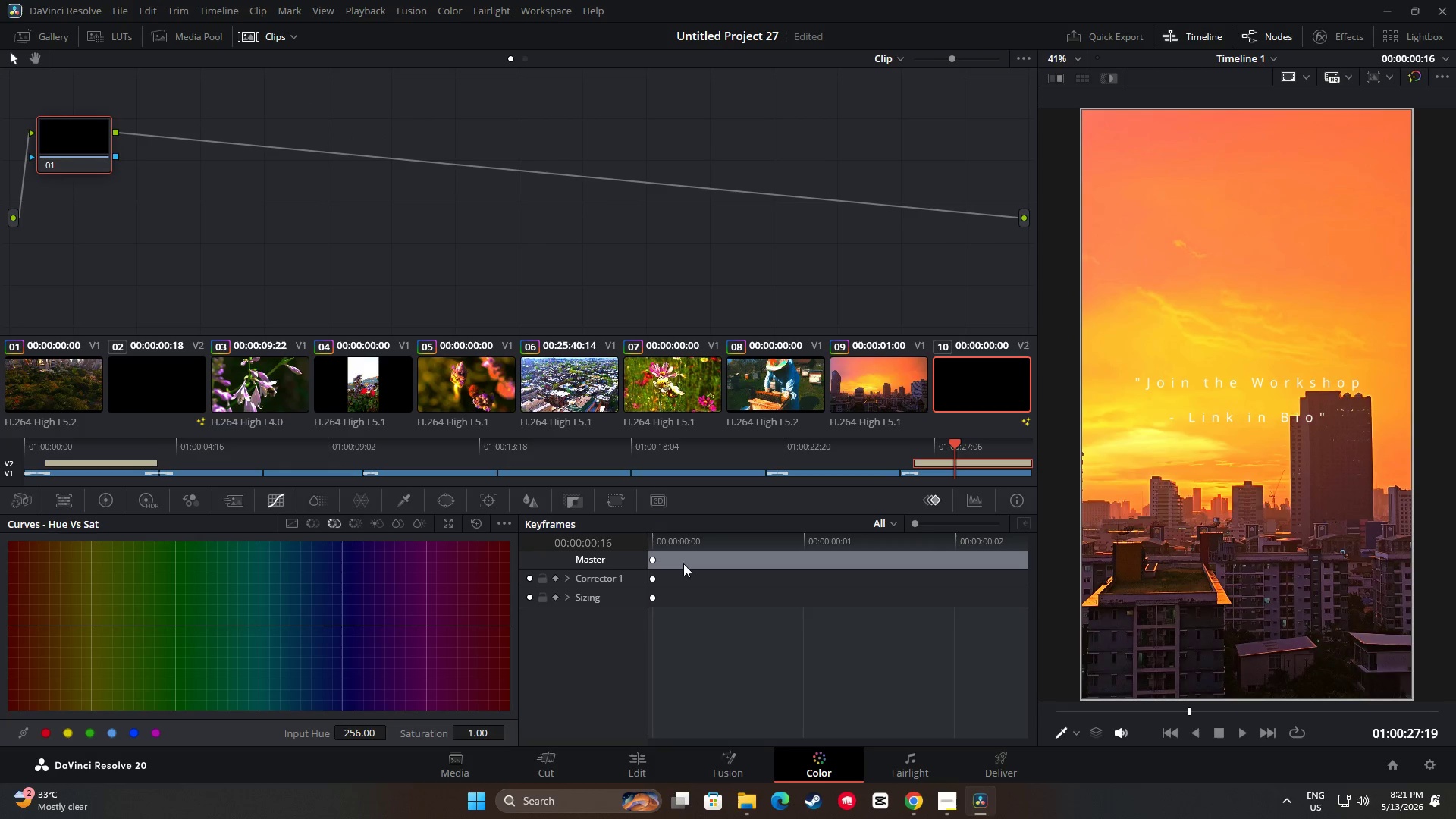 
key(Space)
 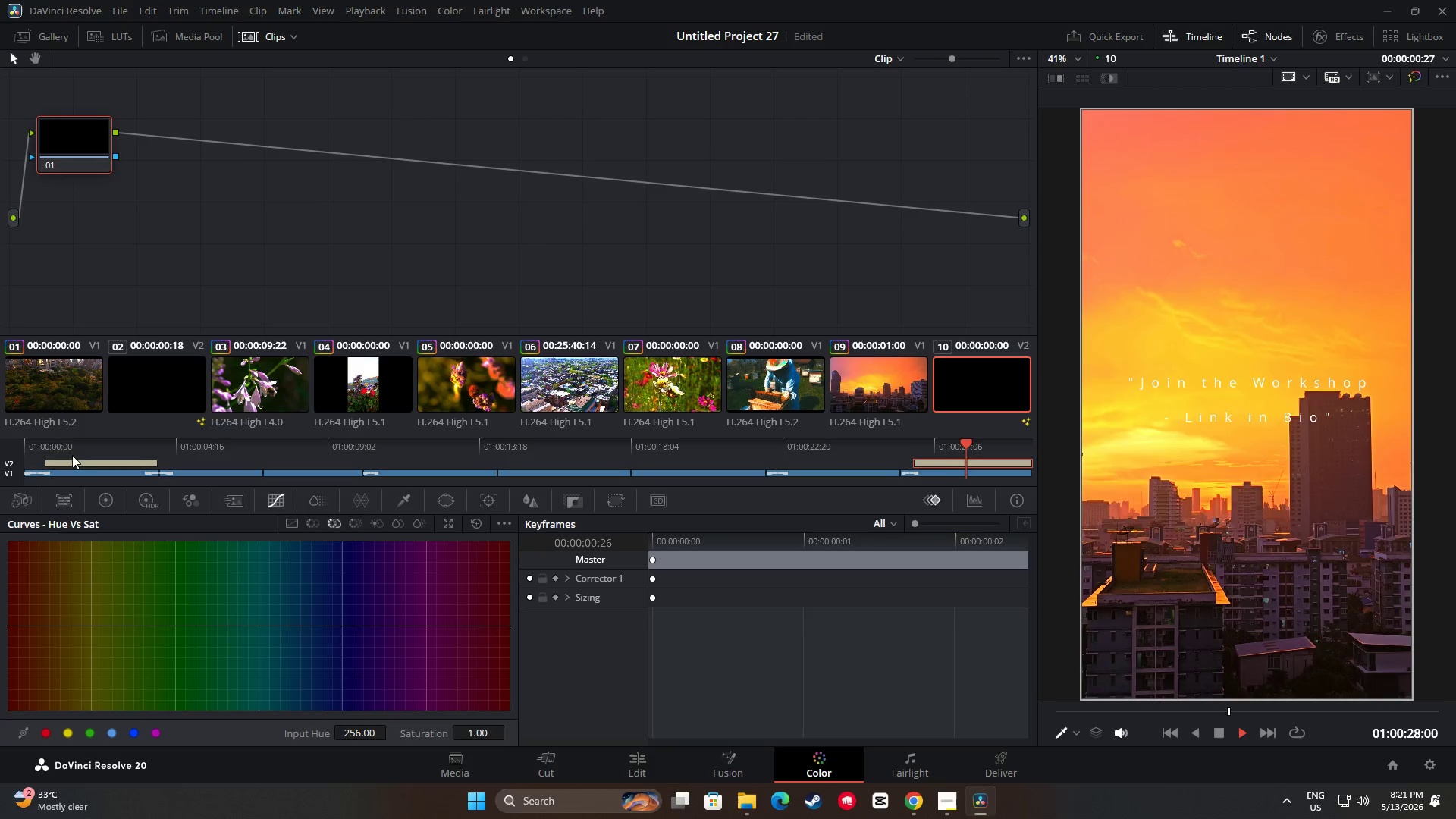 
left_click_drag(start_coordinate=[55, 437], to_coordinate=[41, 440])
 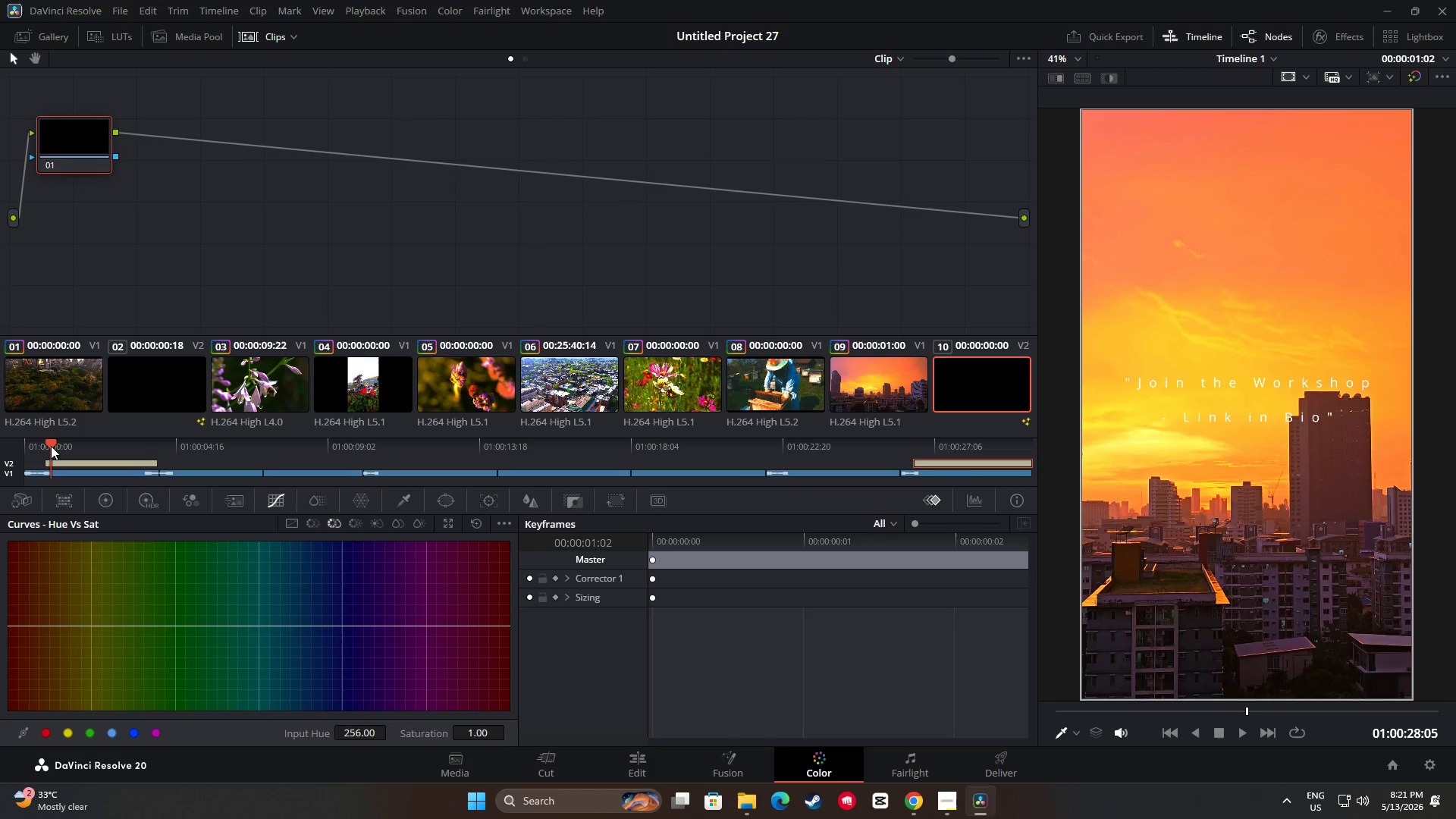 
left_click_drag(start_coordinate=[51, 444], to_coordinate=[1, 444])
 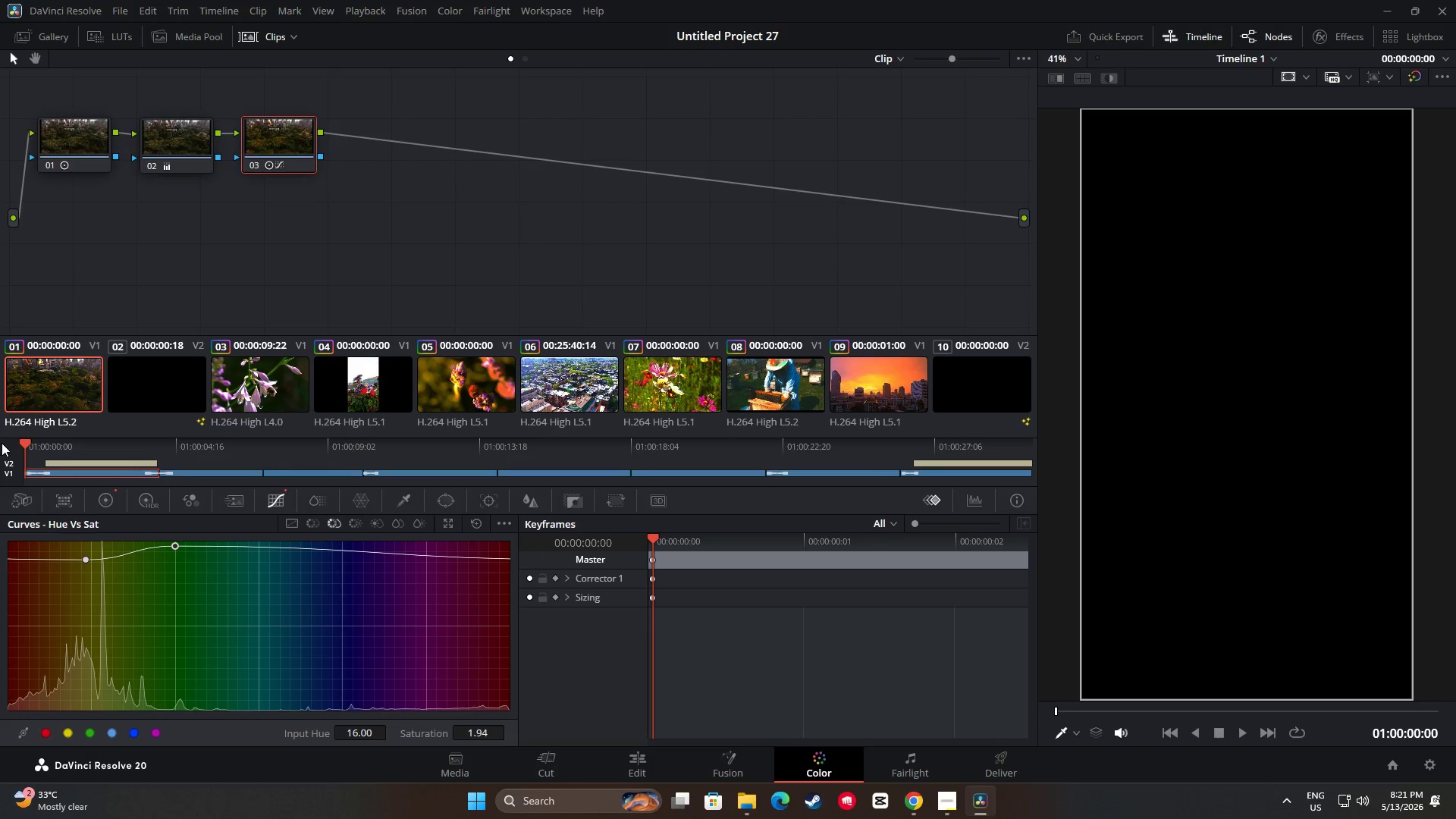 
key(Space)
 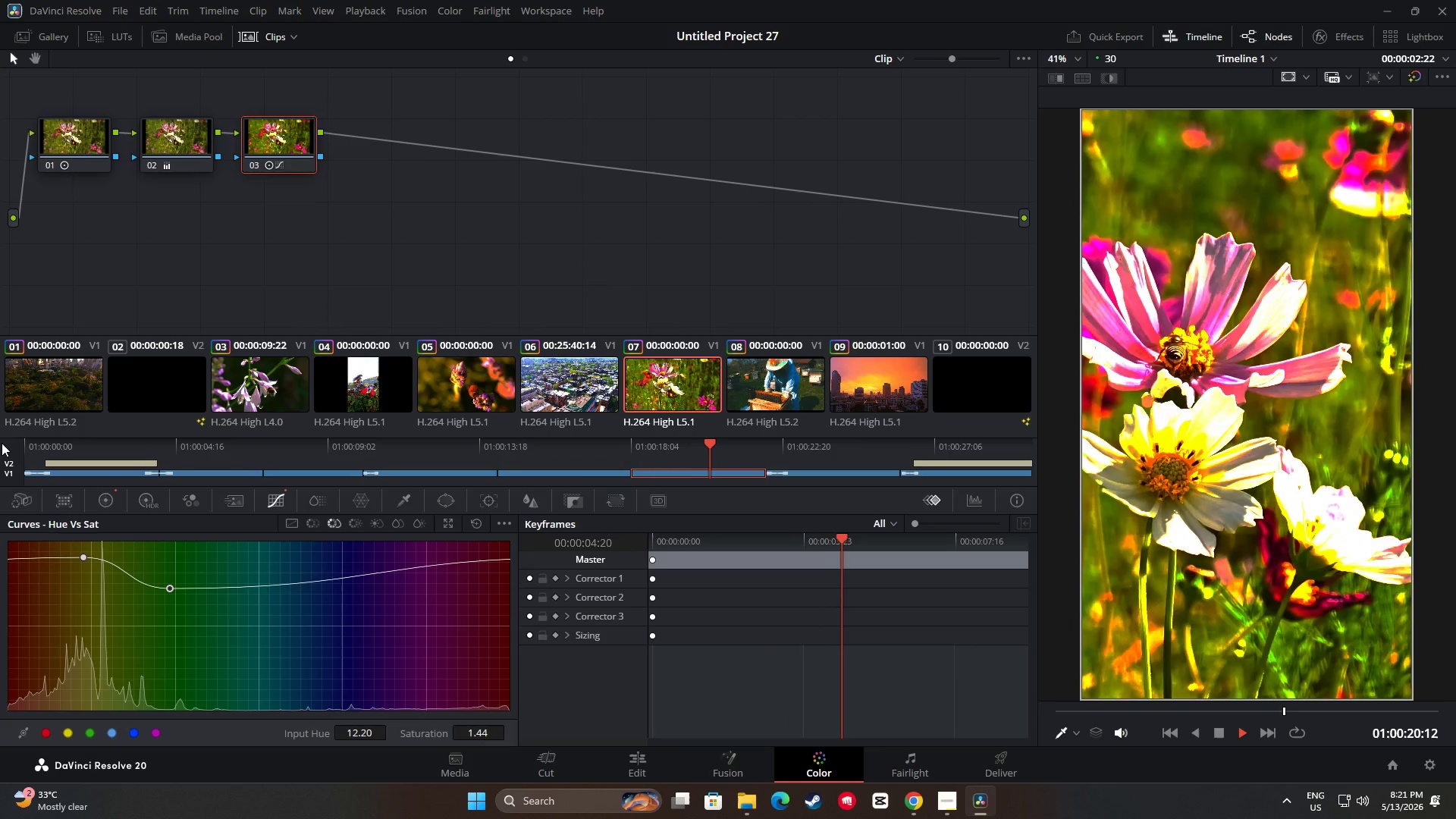 
wait(25.48)
 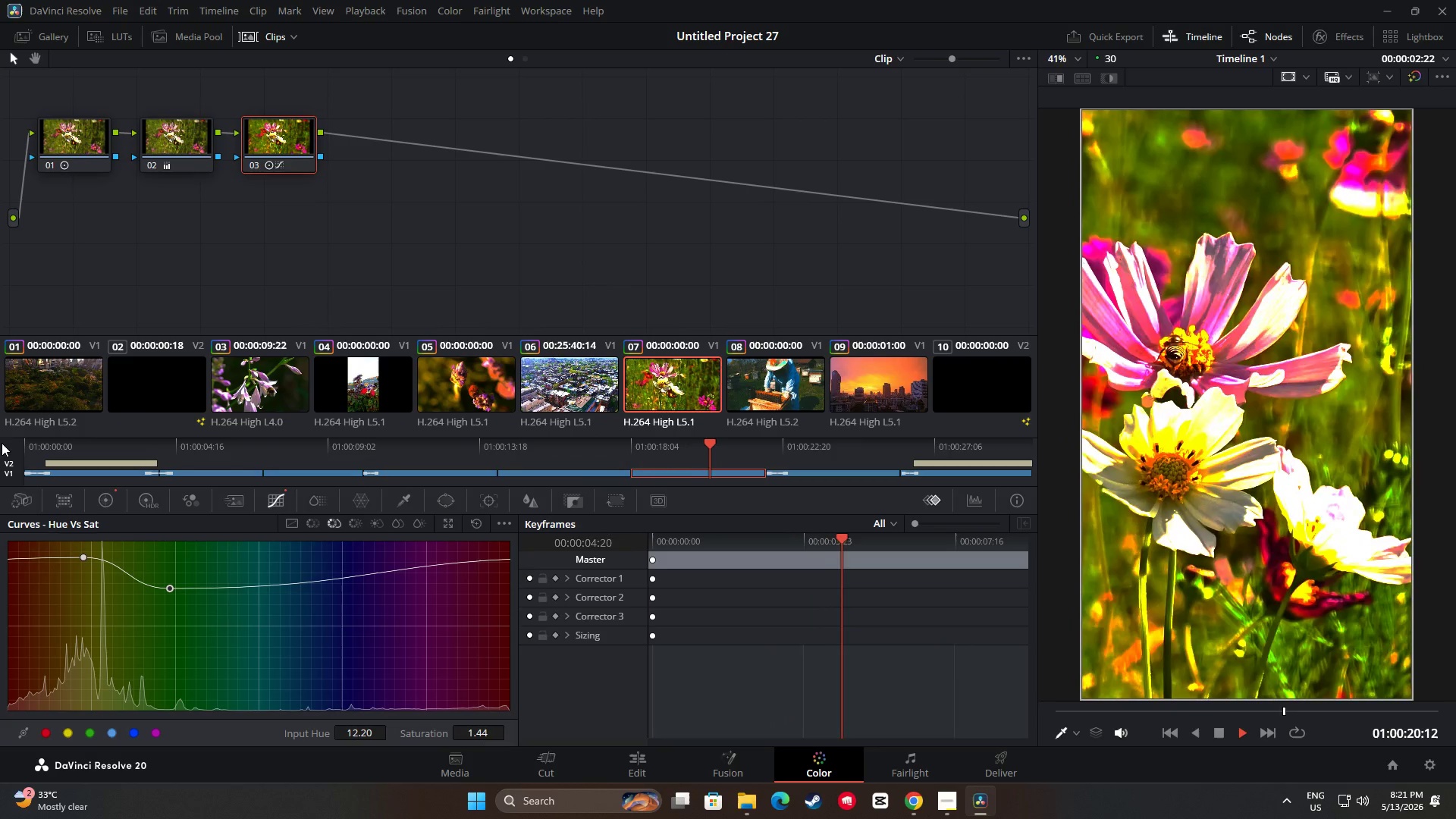 
key(Space)
 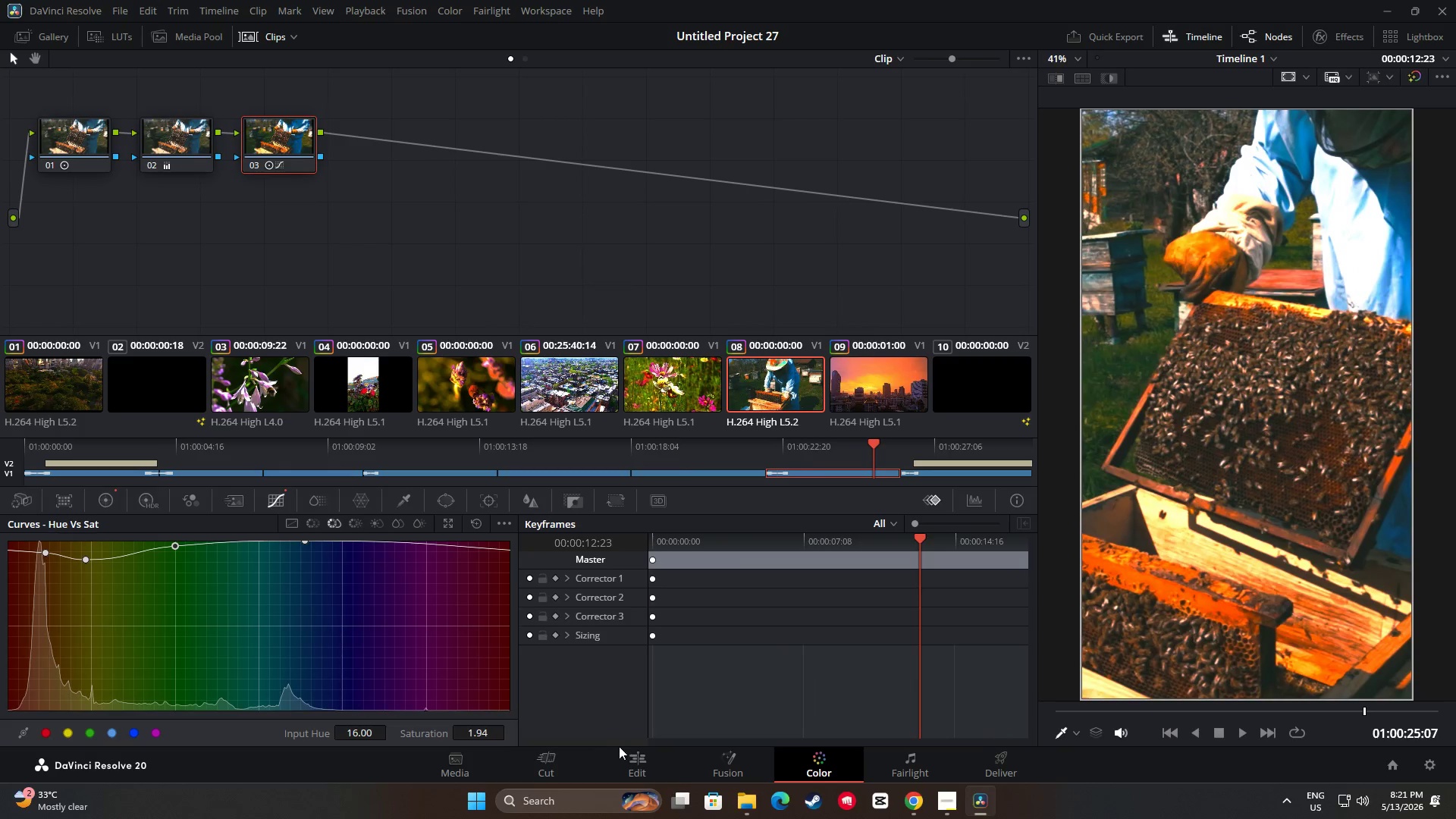 
left_click([630, 762])
 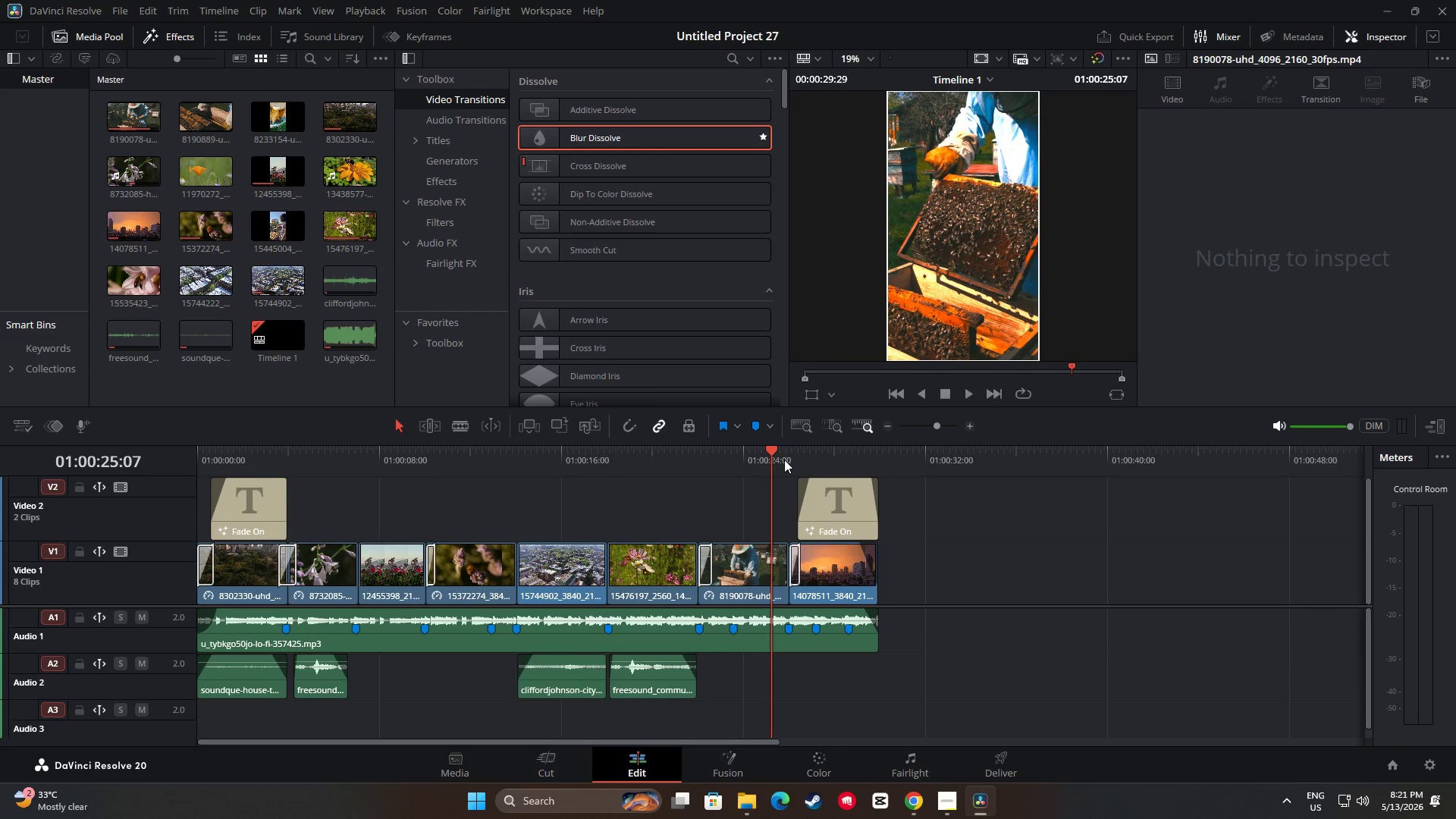 
left_click_drag(start_coordinate=[766, 455], to_coordinate=[690, 462])
 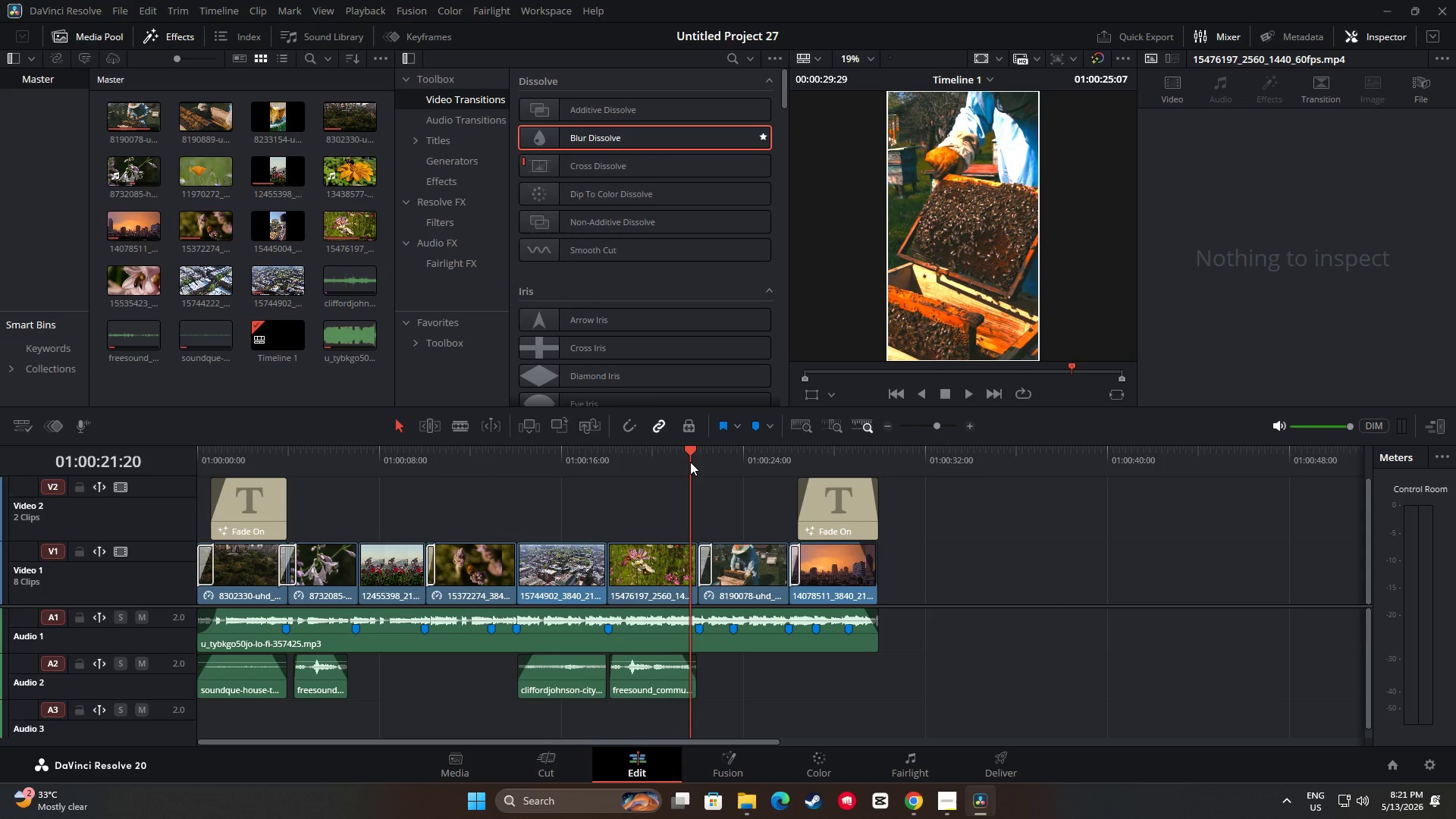 
key(Space)
 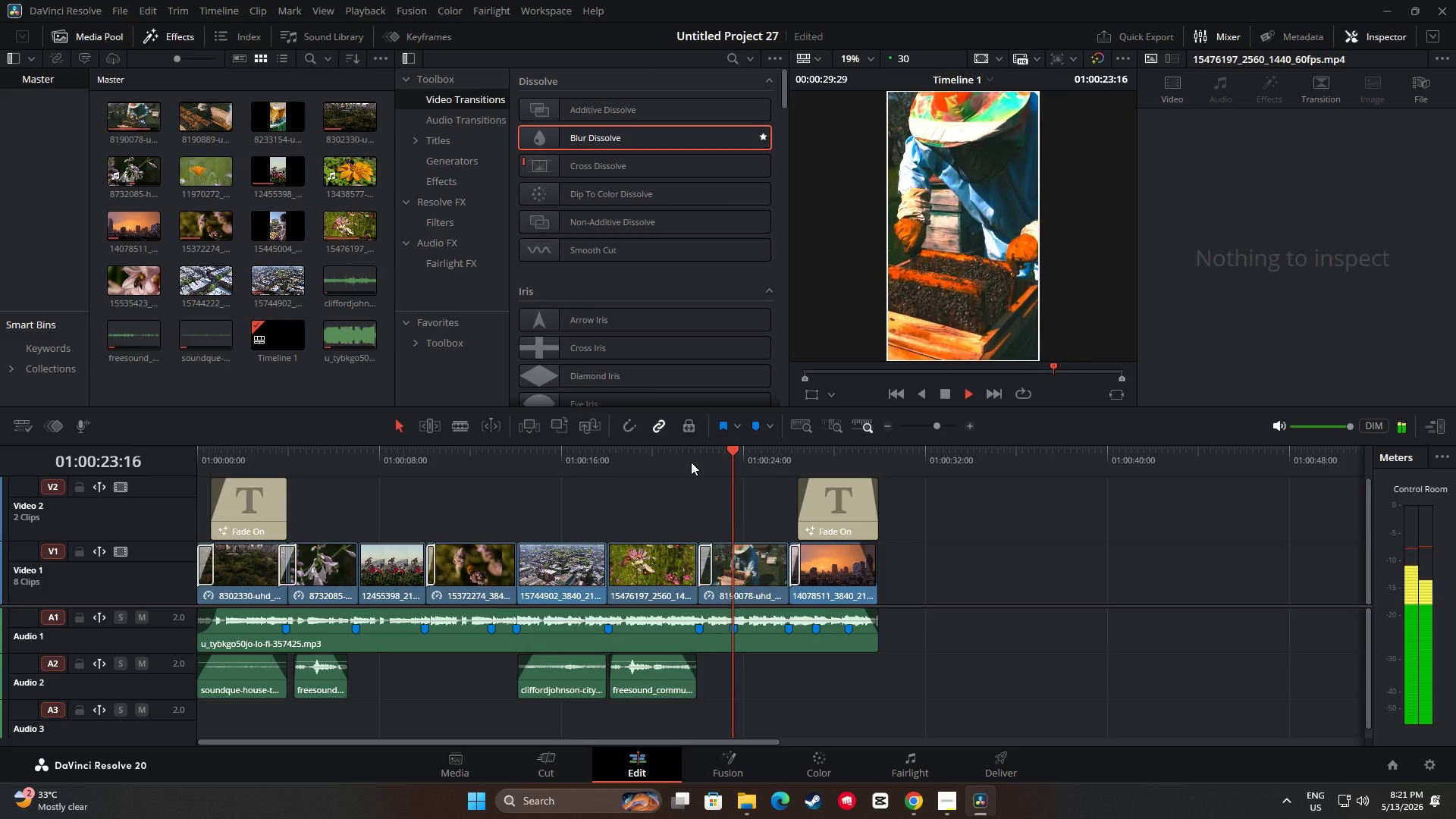 
key(Space)
 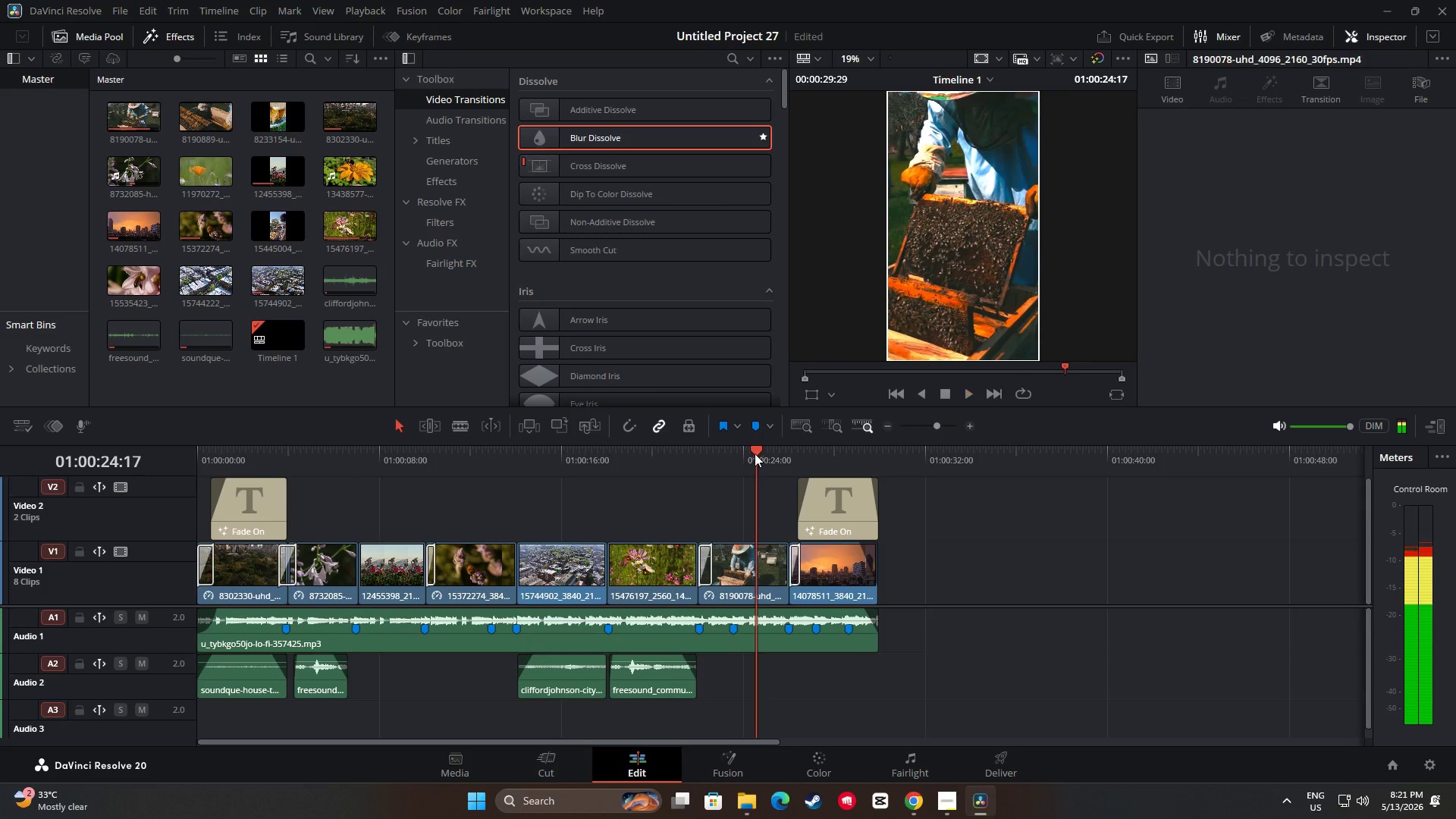 
left_click_drag(start_coordinate=[757, 450], to_coordinate=[651, 460])
 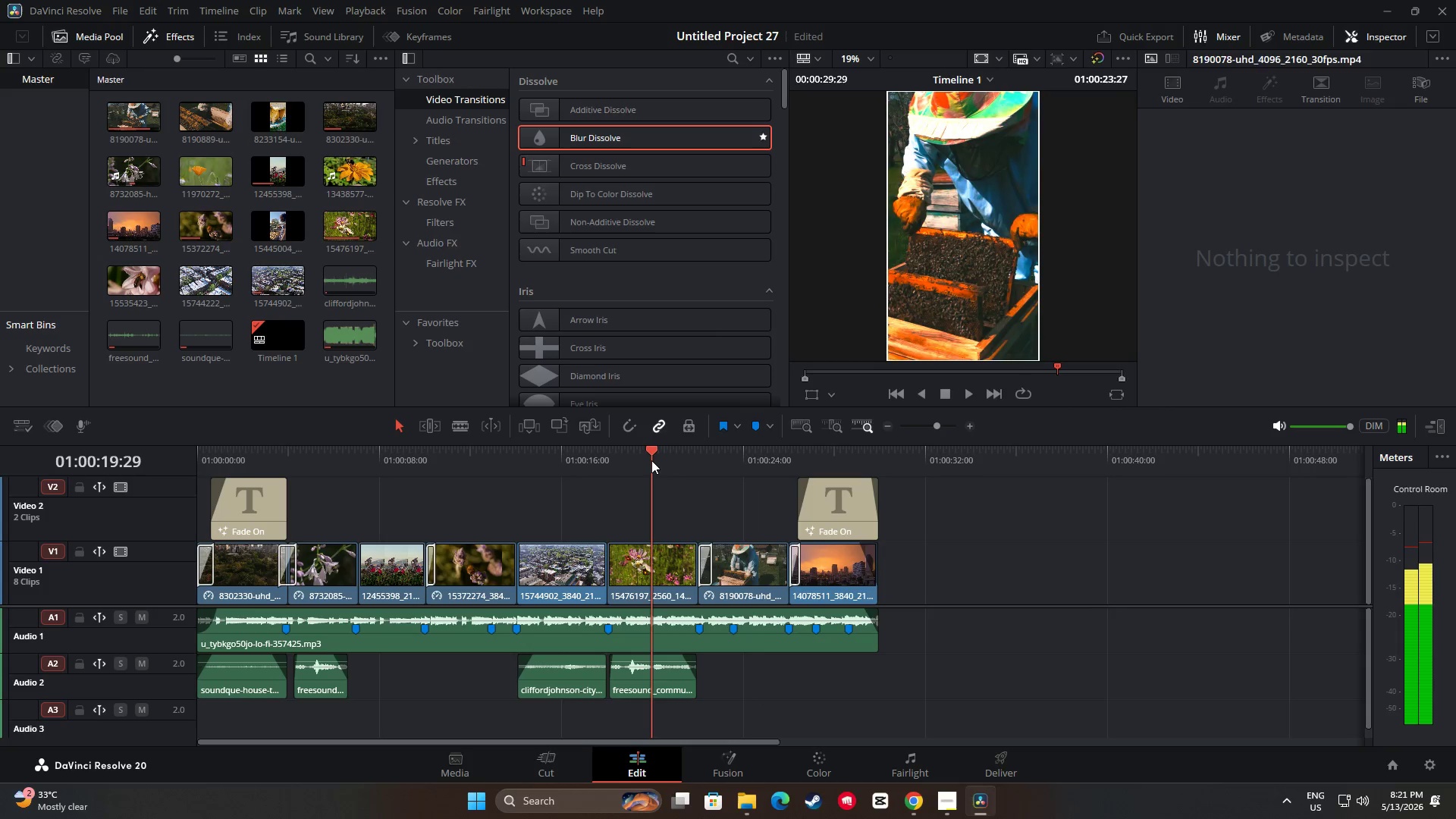 
key(Space)
 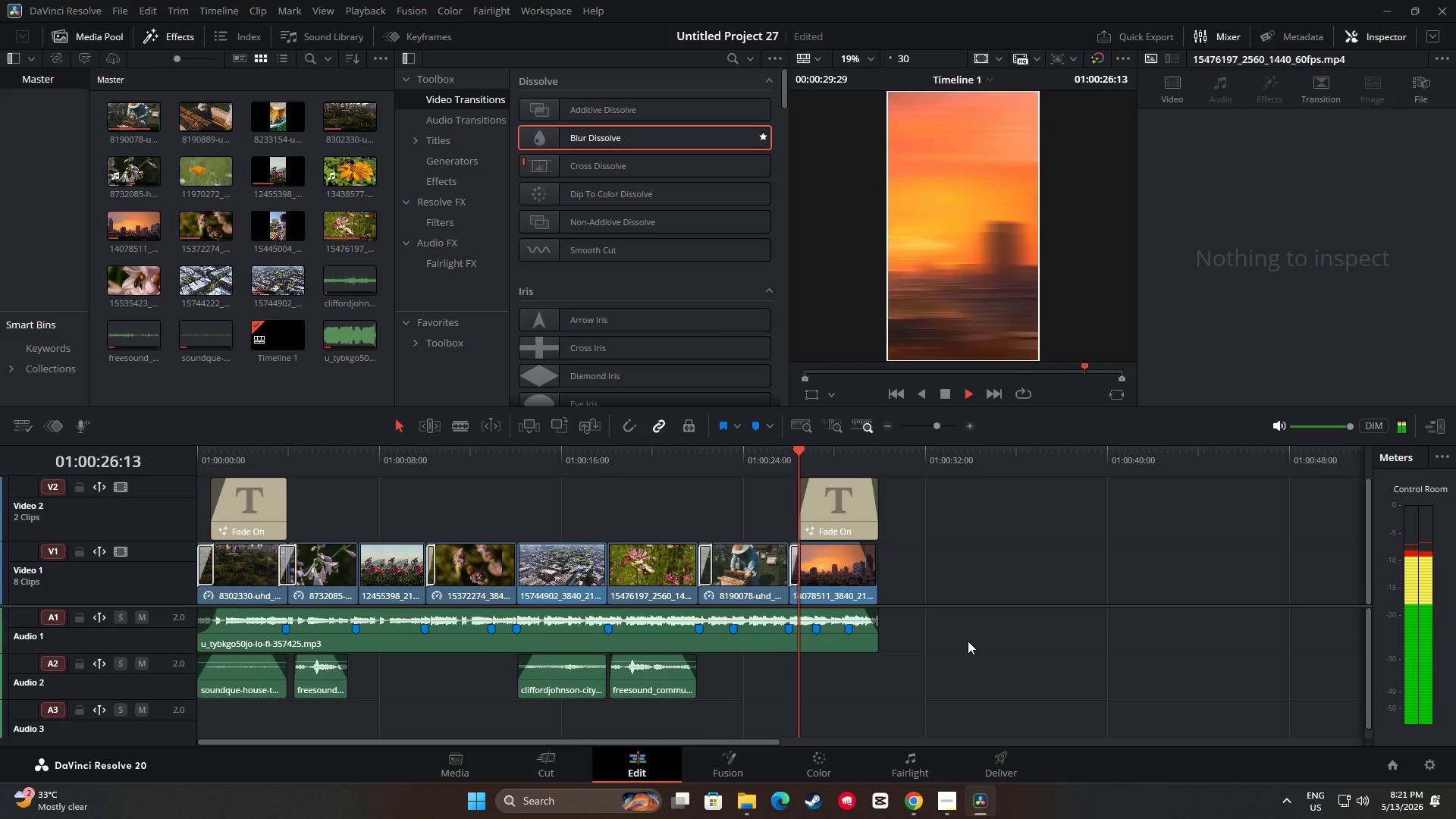 
wait(11.66)
 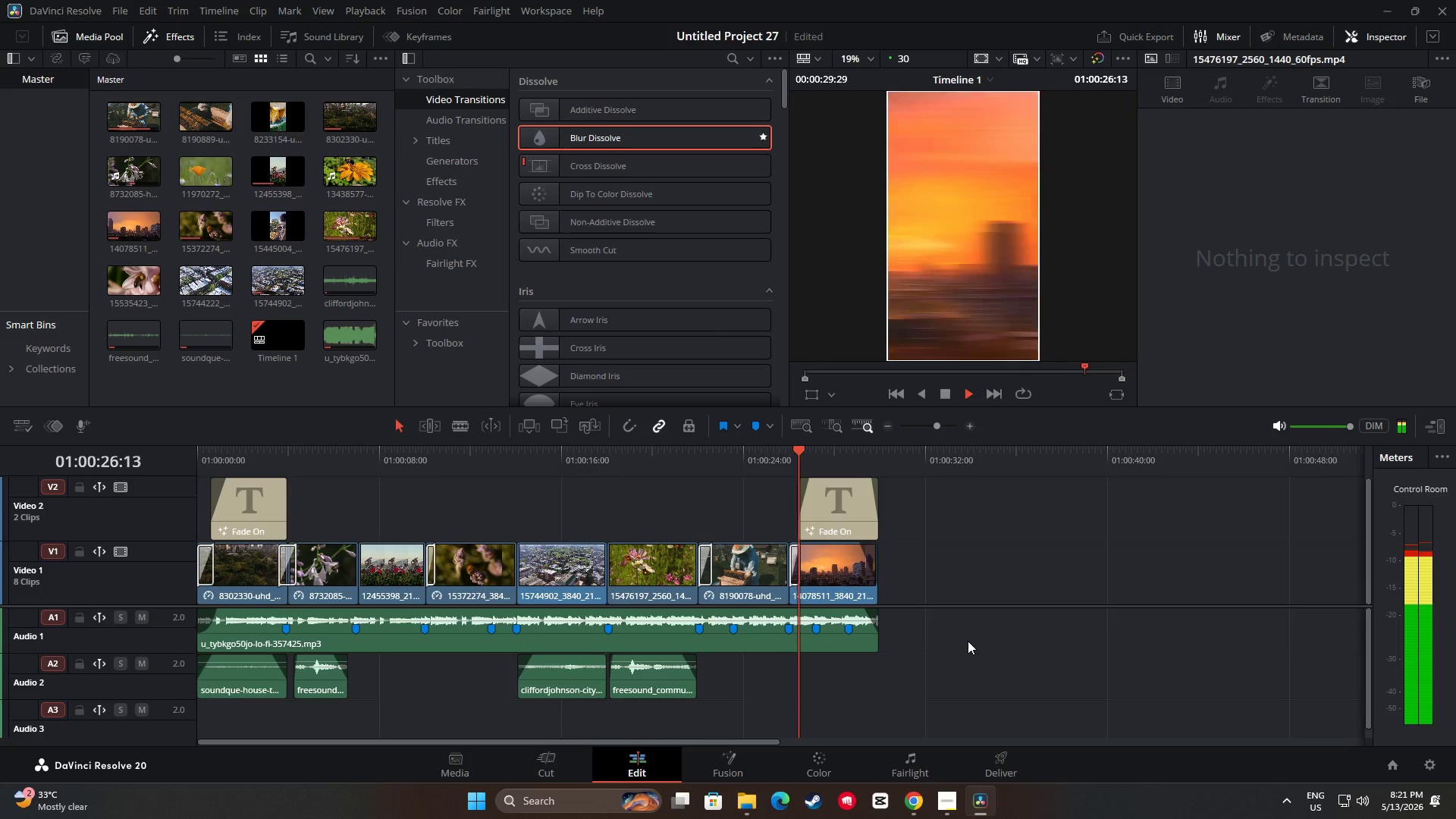 
left_click_drag(start_coordinate=[878, 450], to_coordinate=[68, 533])
 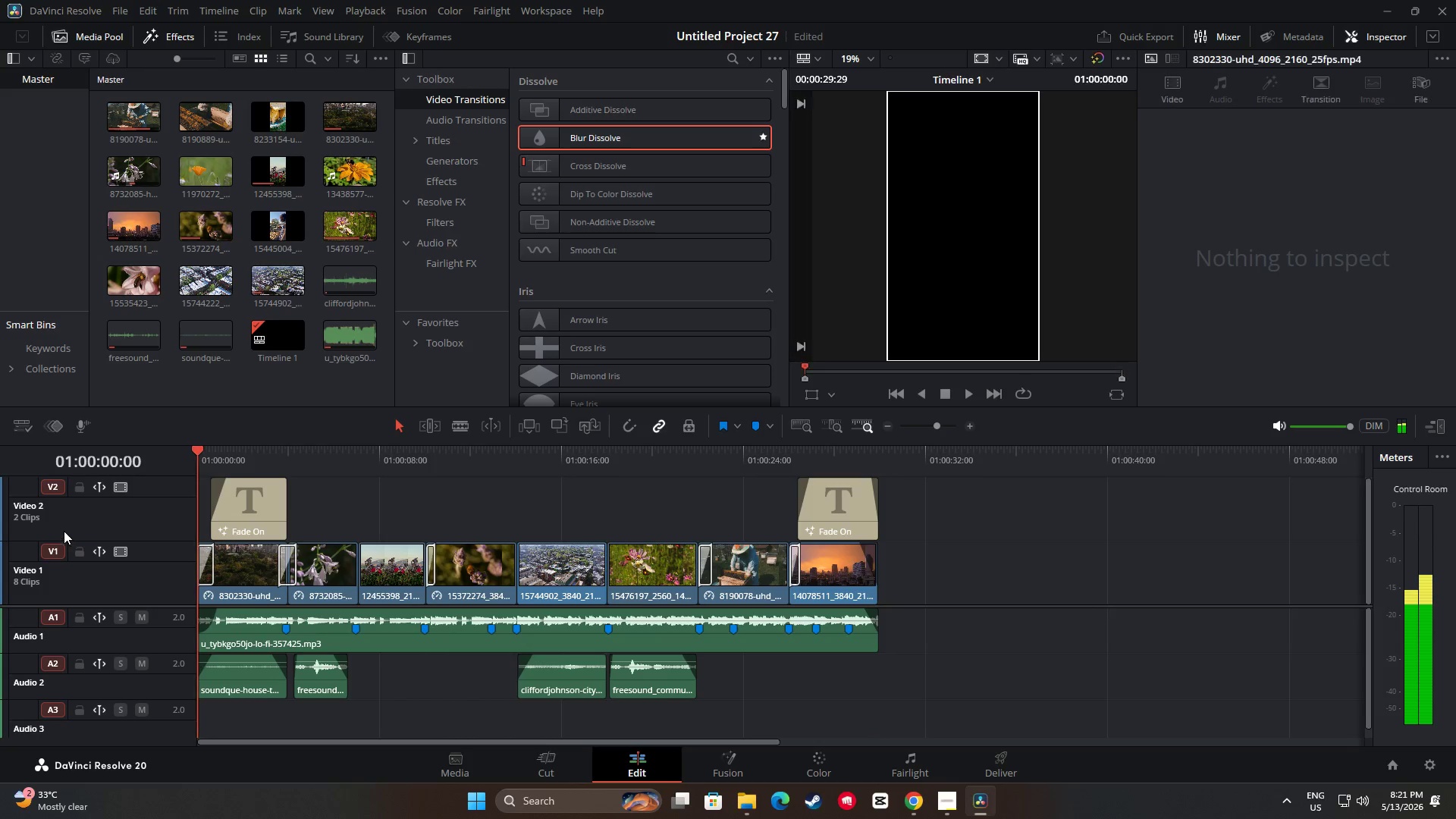 
key(Space)
 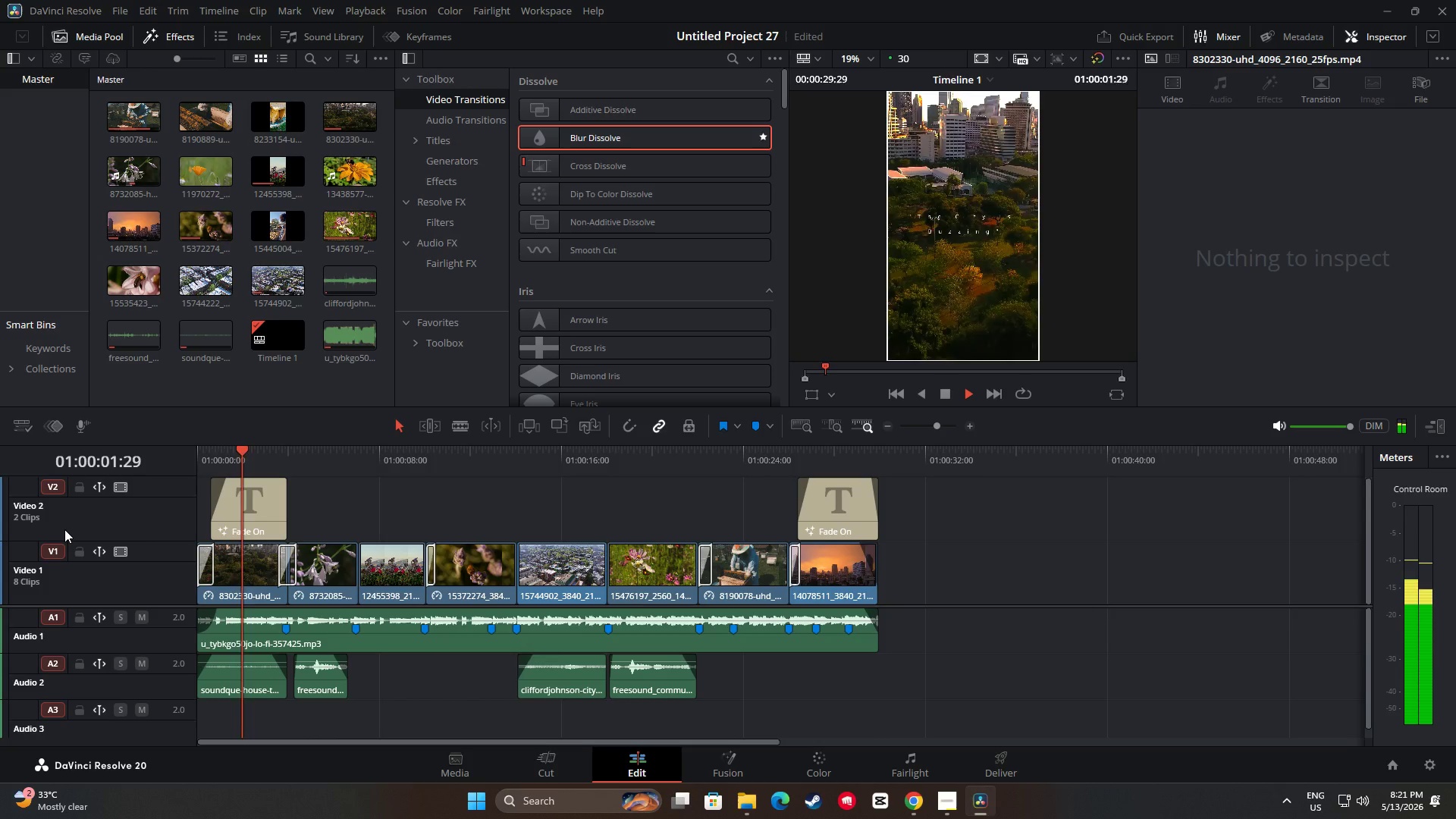 
key(Space)
 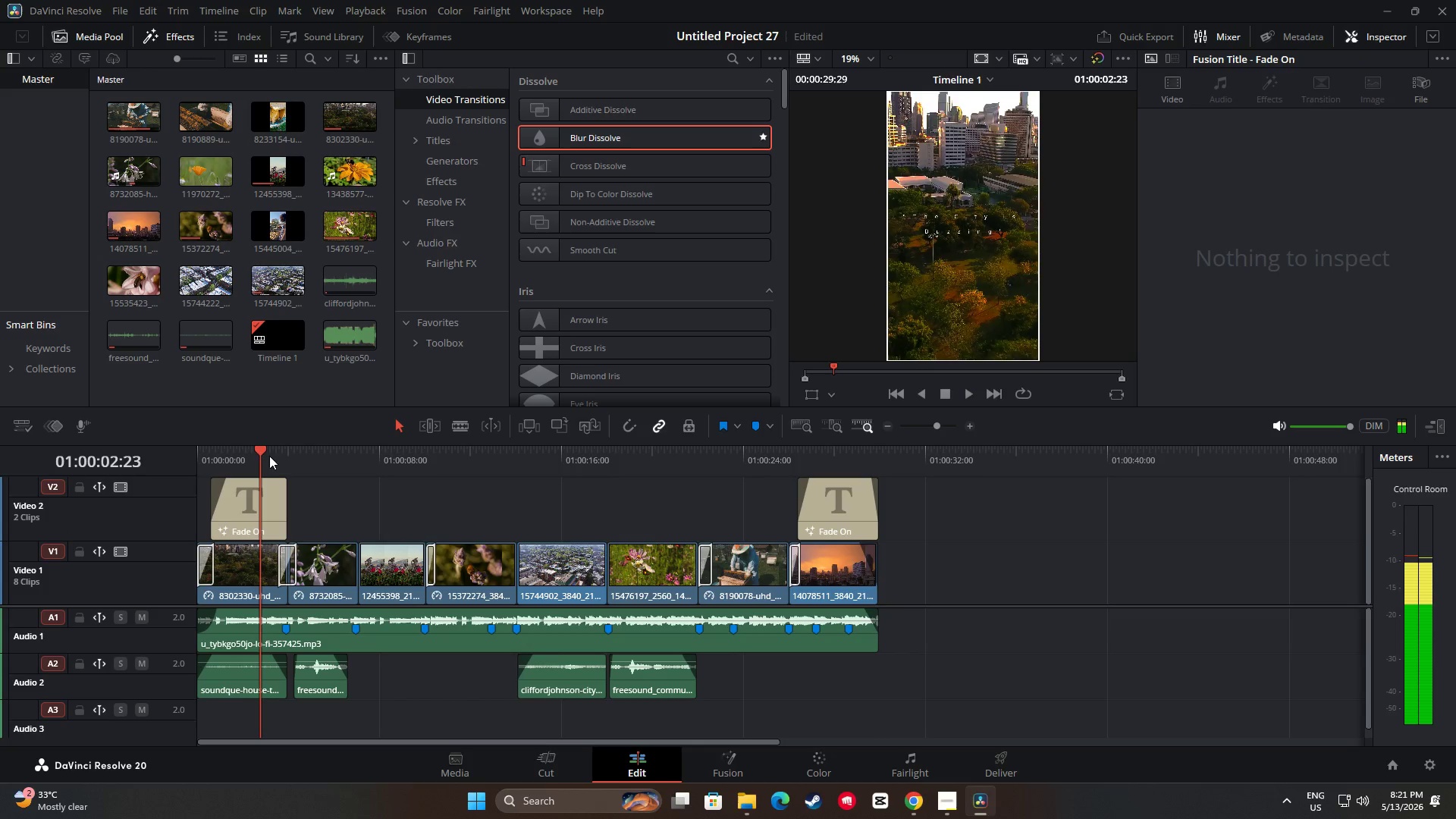 
left_click_drag(start_coordinate=[259, 454], to_coordinate=[148, 463])
 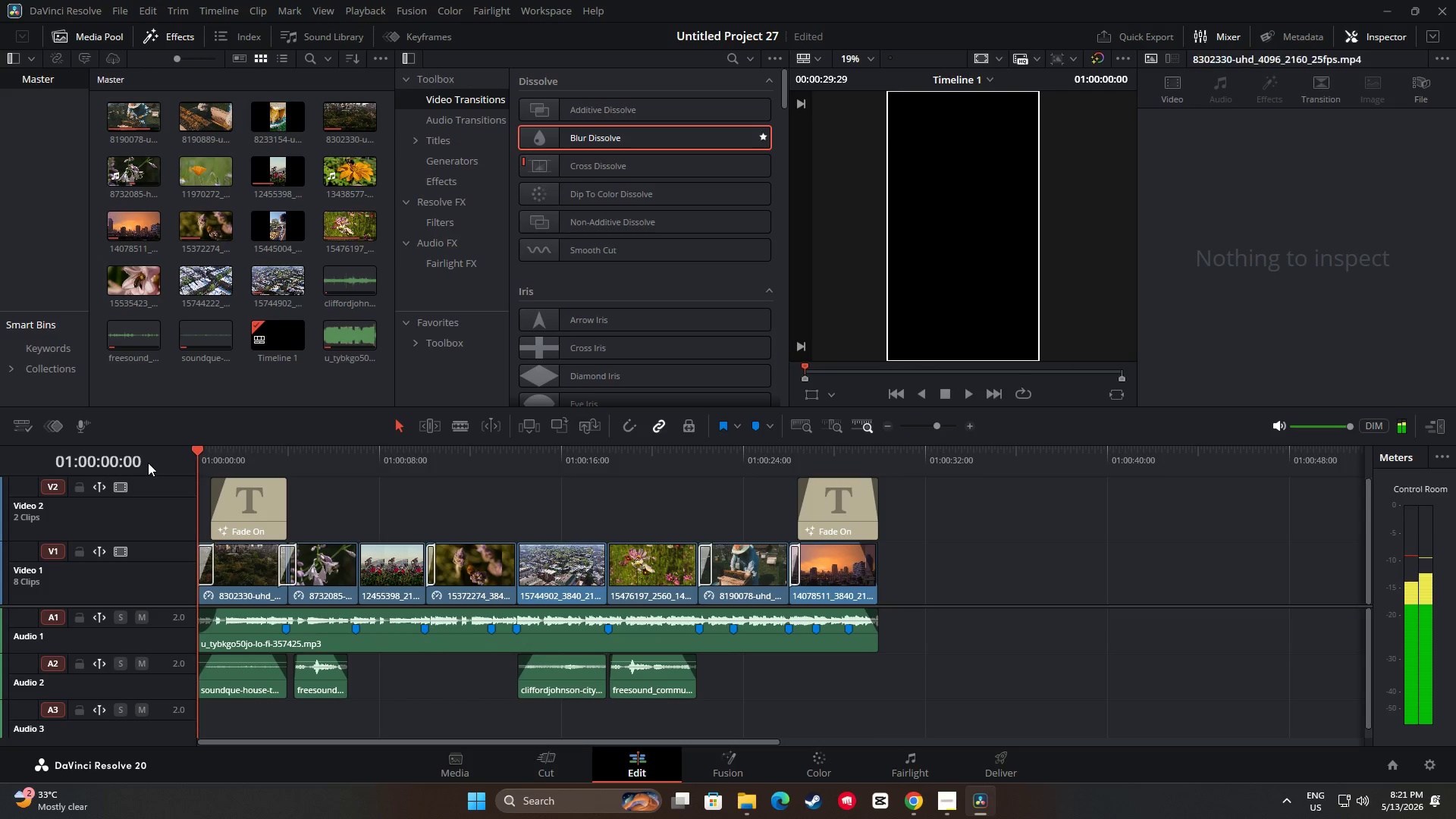 
key(Space)
 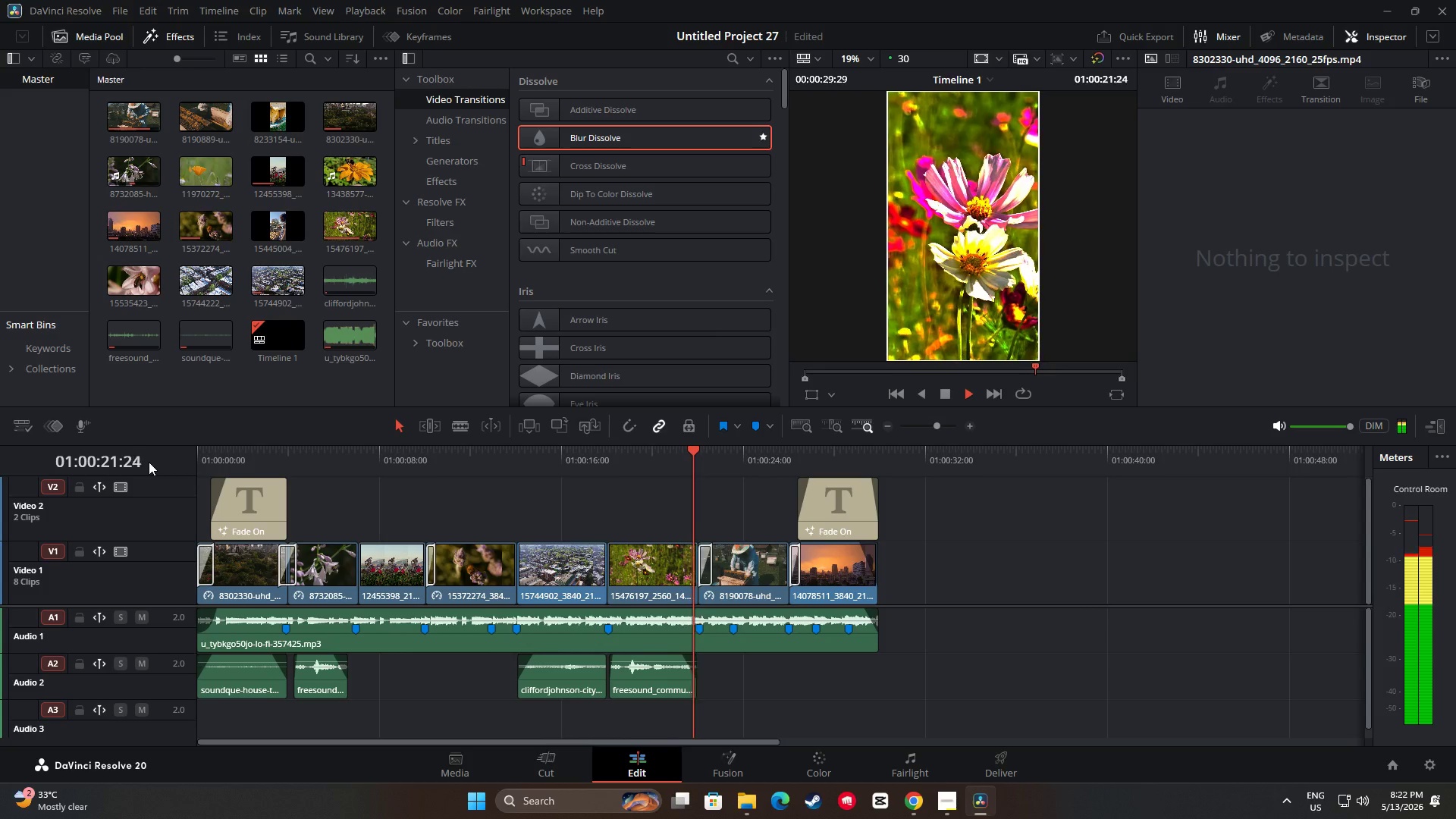 
wait(26.92)
 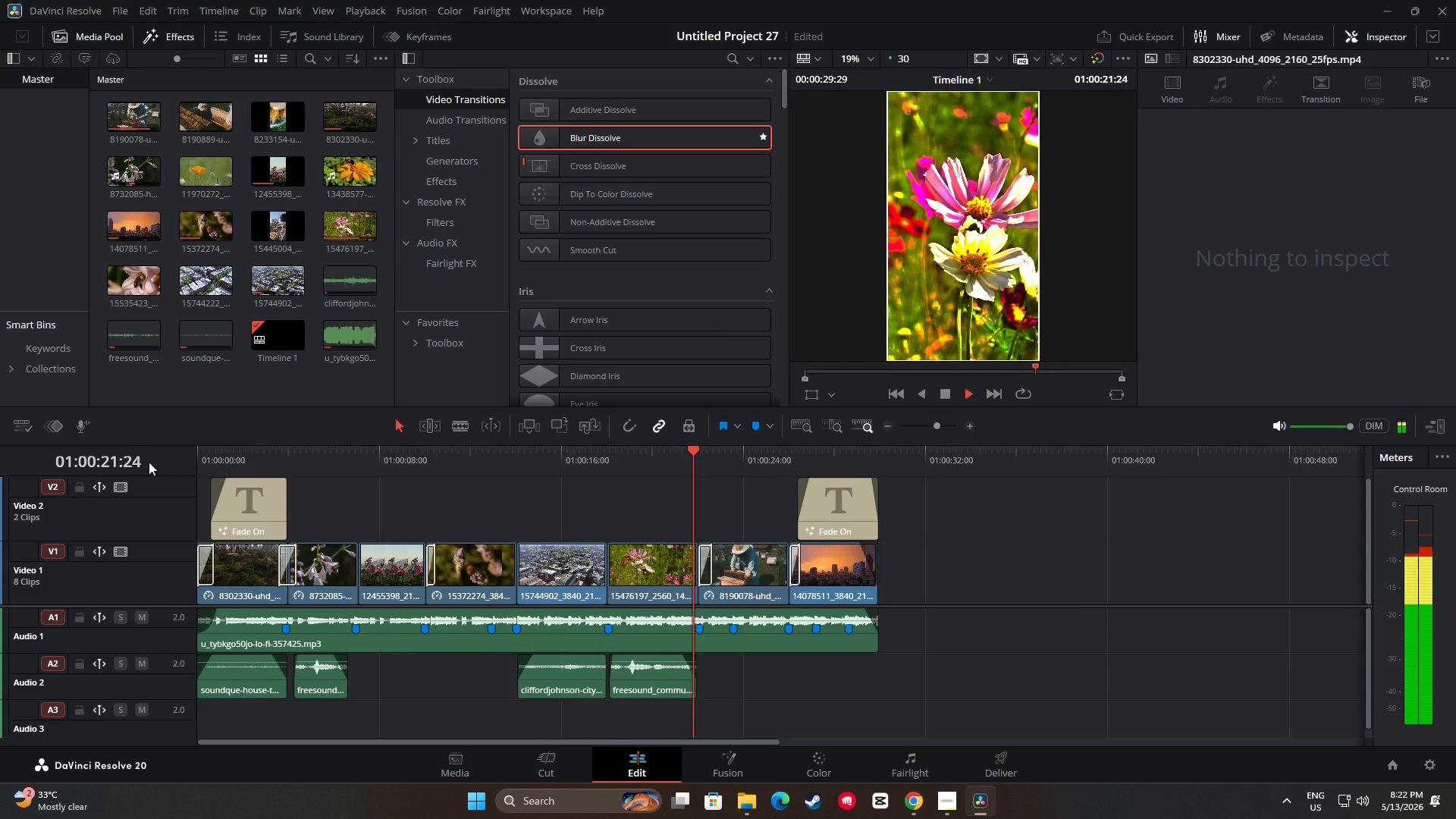 
key(Space)
 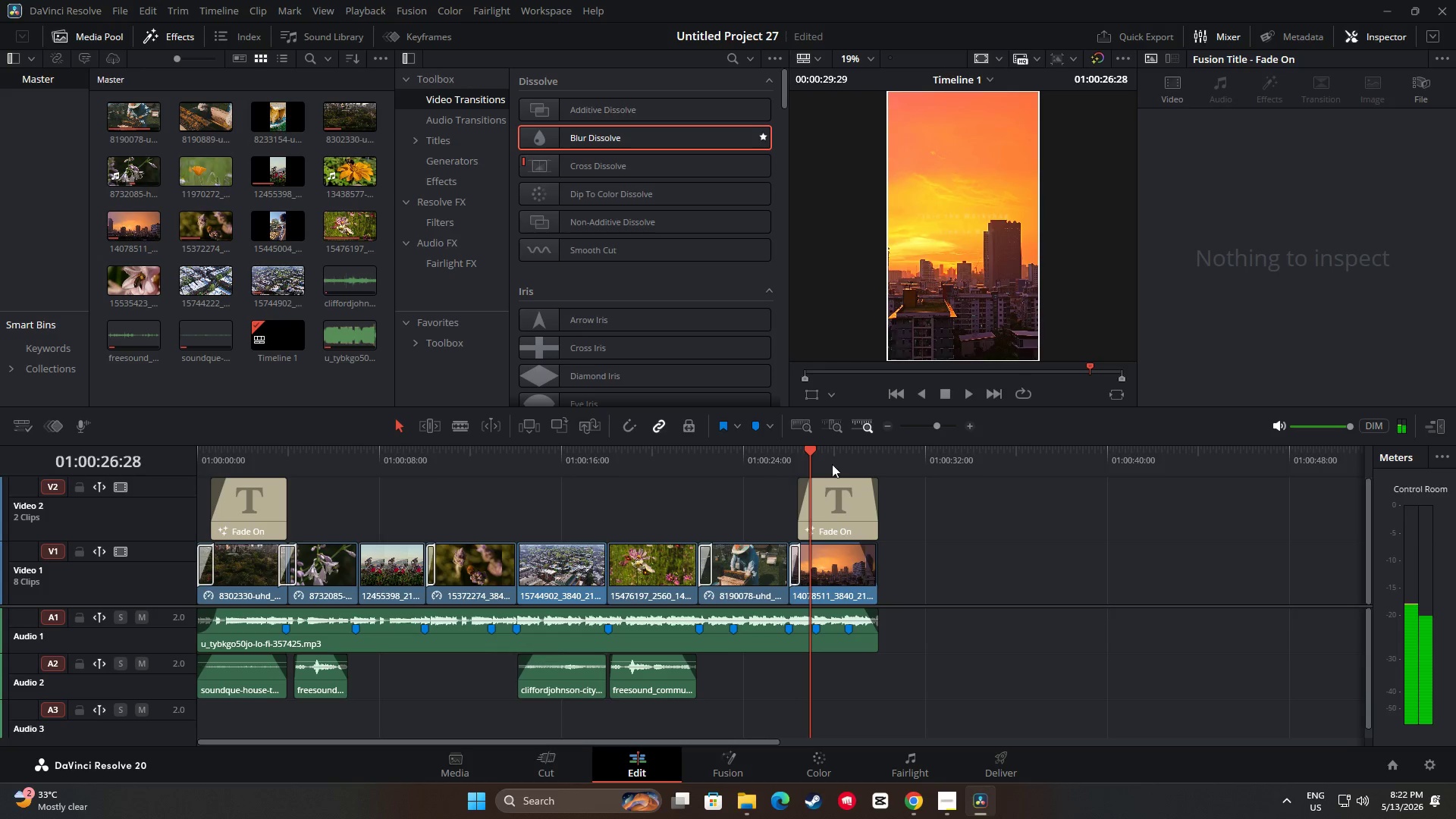 
left_click_drag(start_coordinate=[814, 455], to_coordinate=[693, 469])
 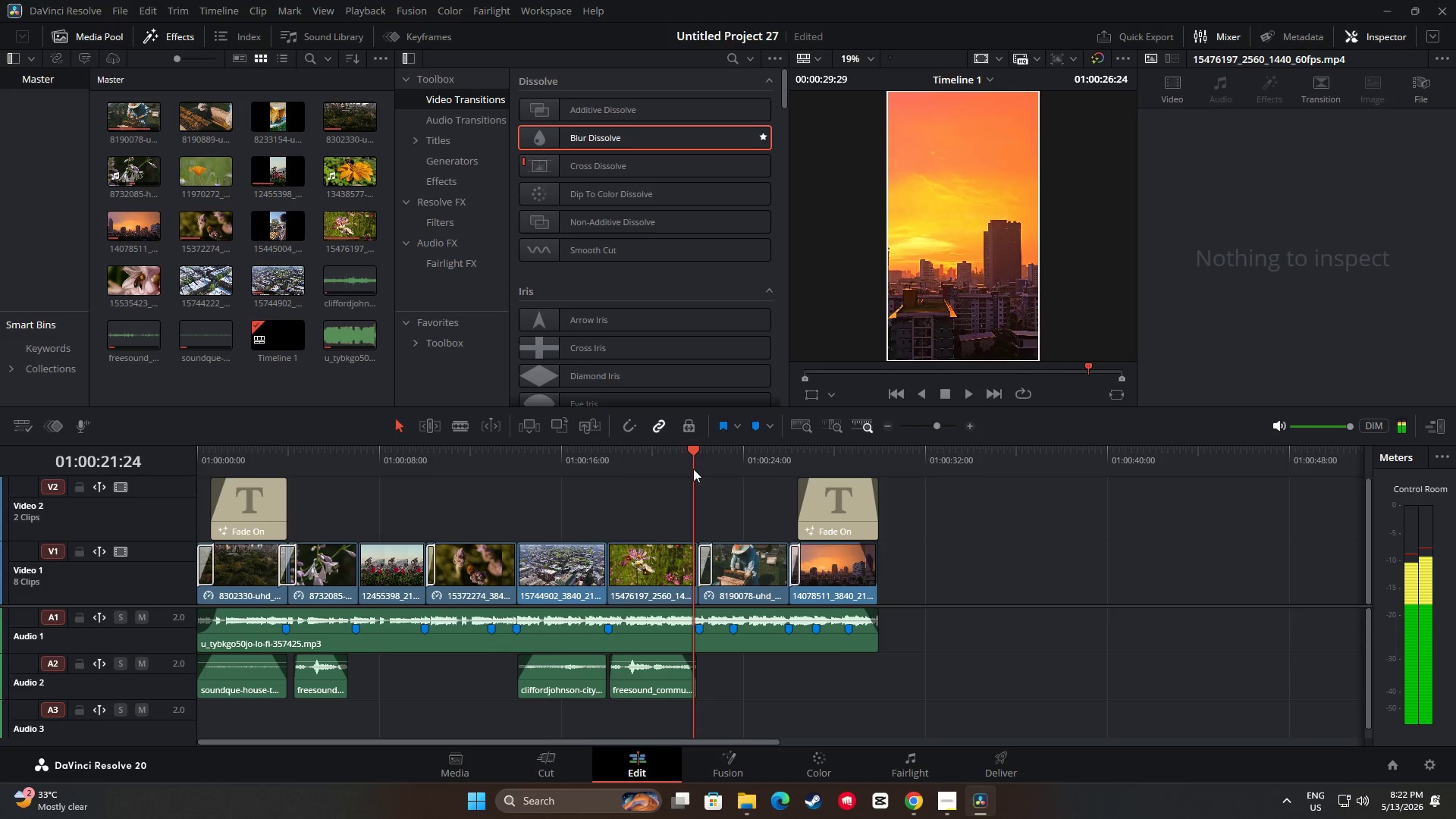 
key(Space)
 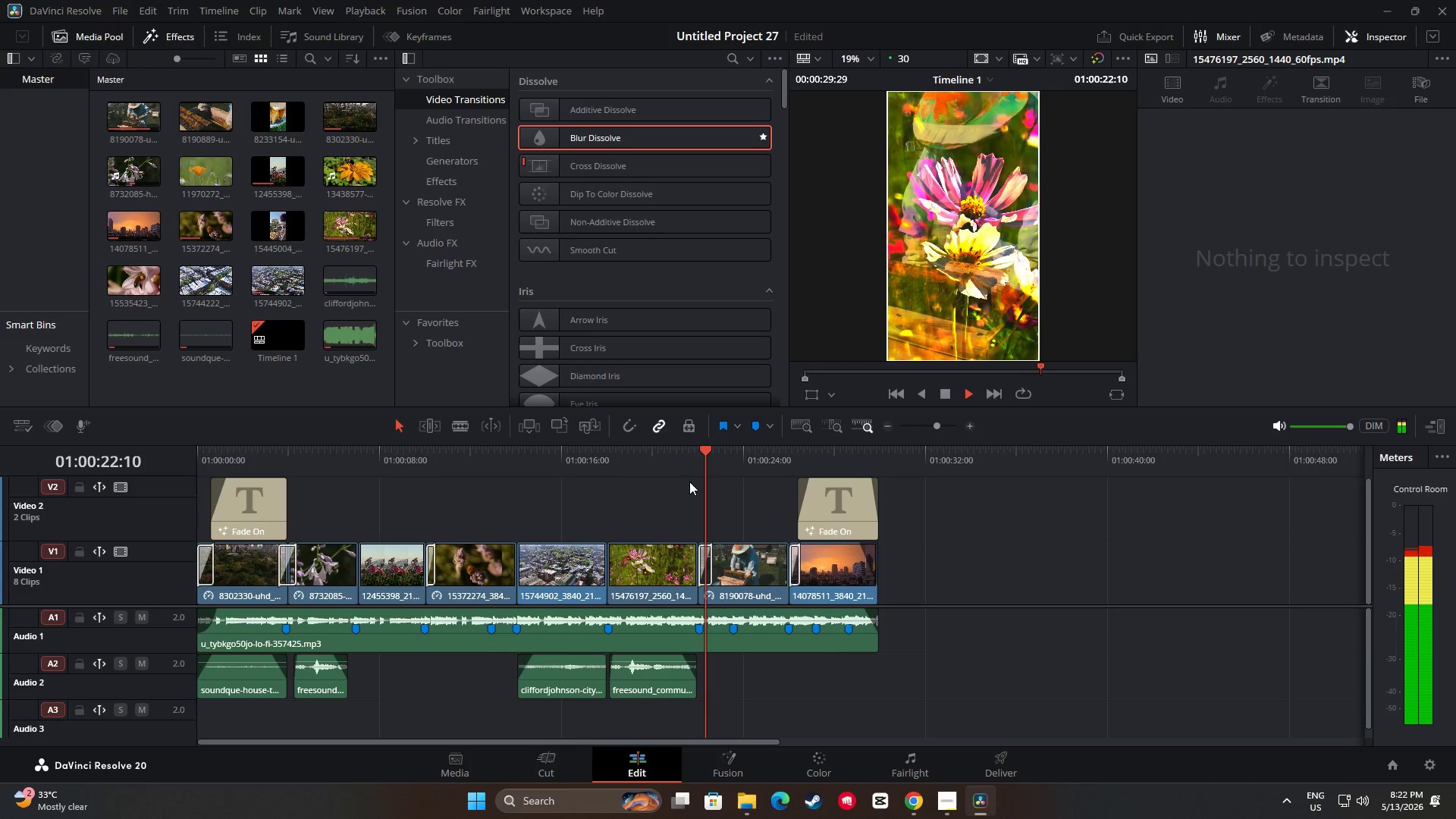 
key(Space)
 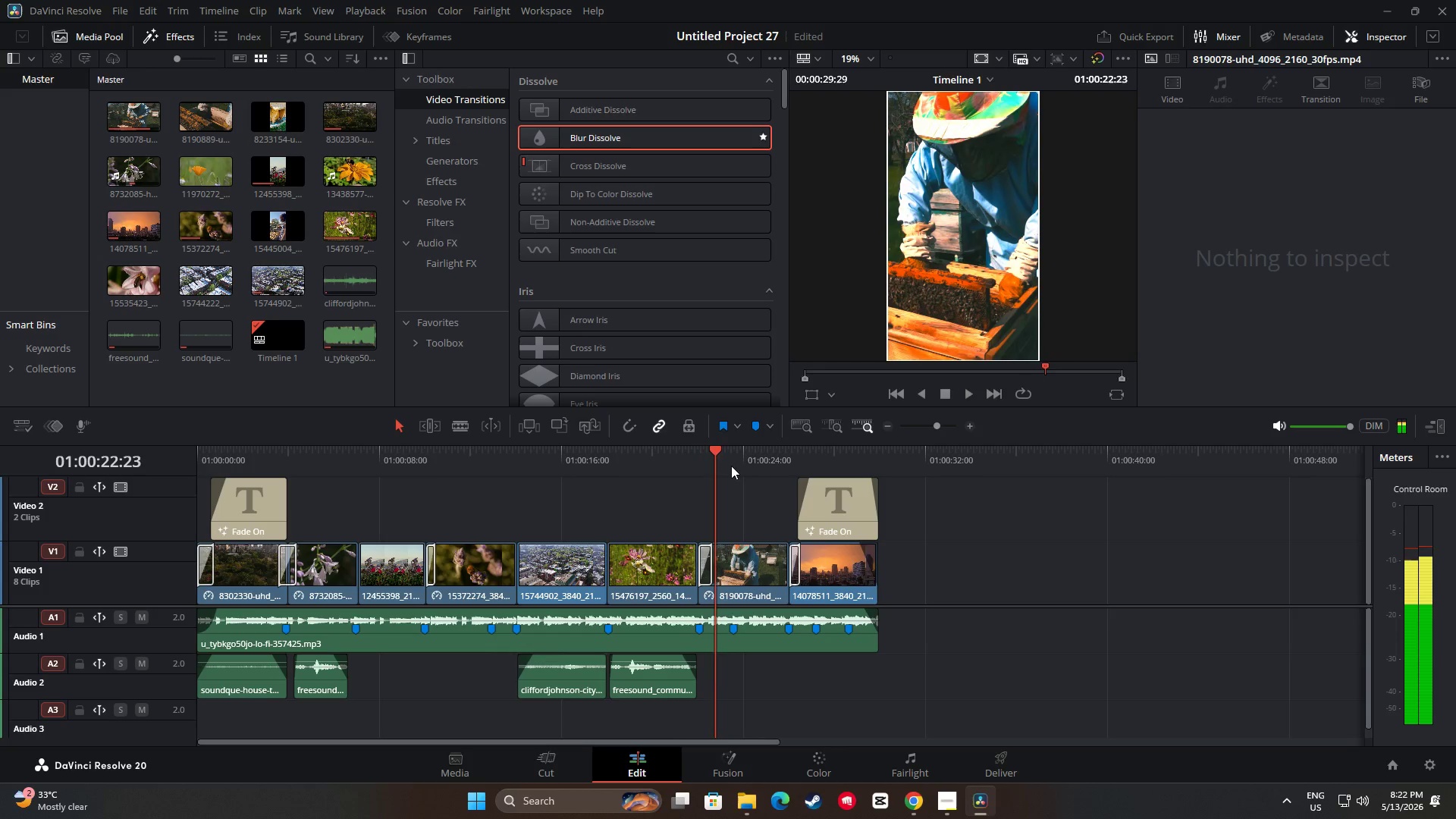 
left_click_drag(start_coordinate=[720, 454], to_coordinate=[641, 463])
 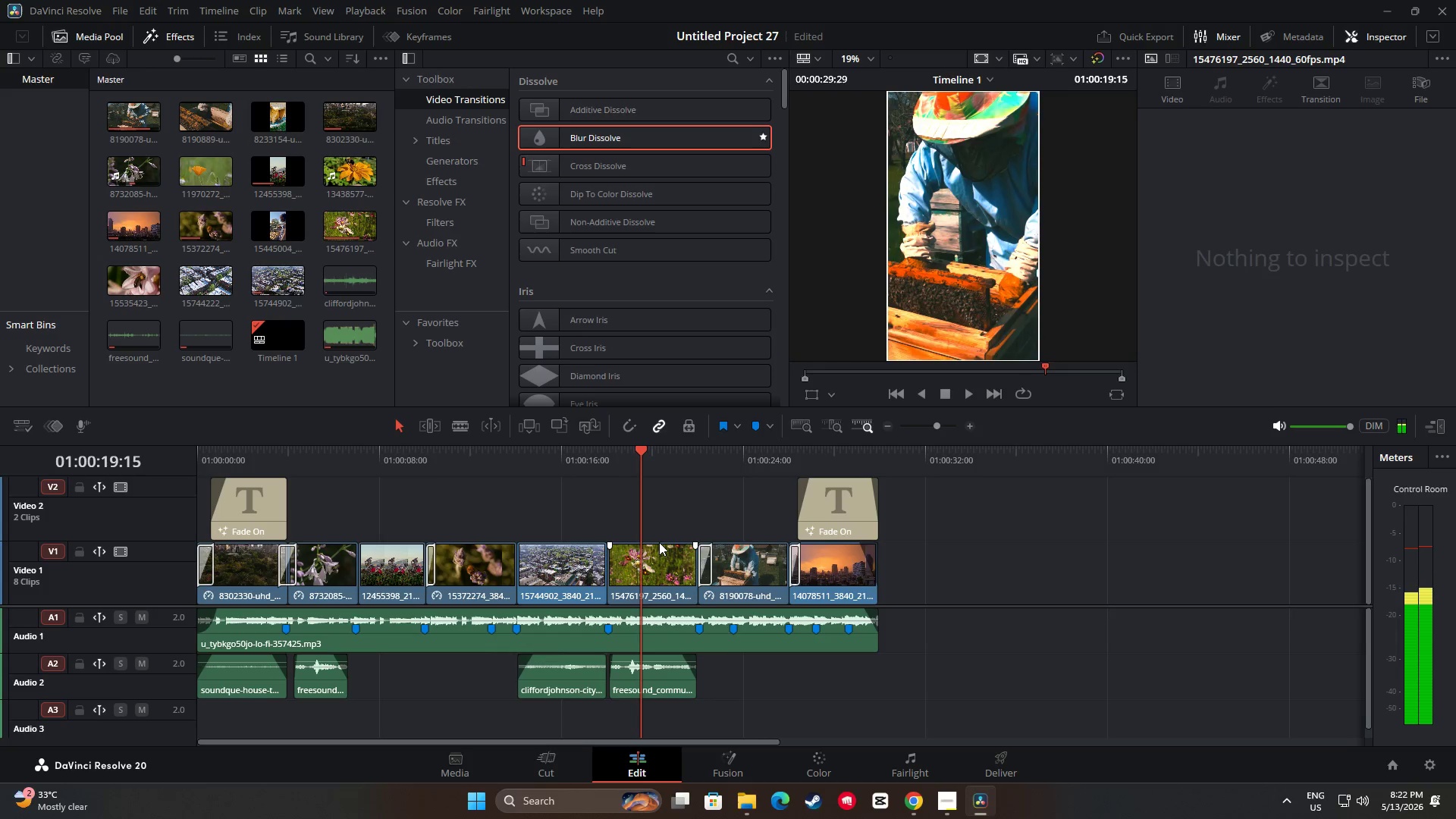 
left_click([659, 544])
 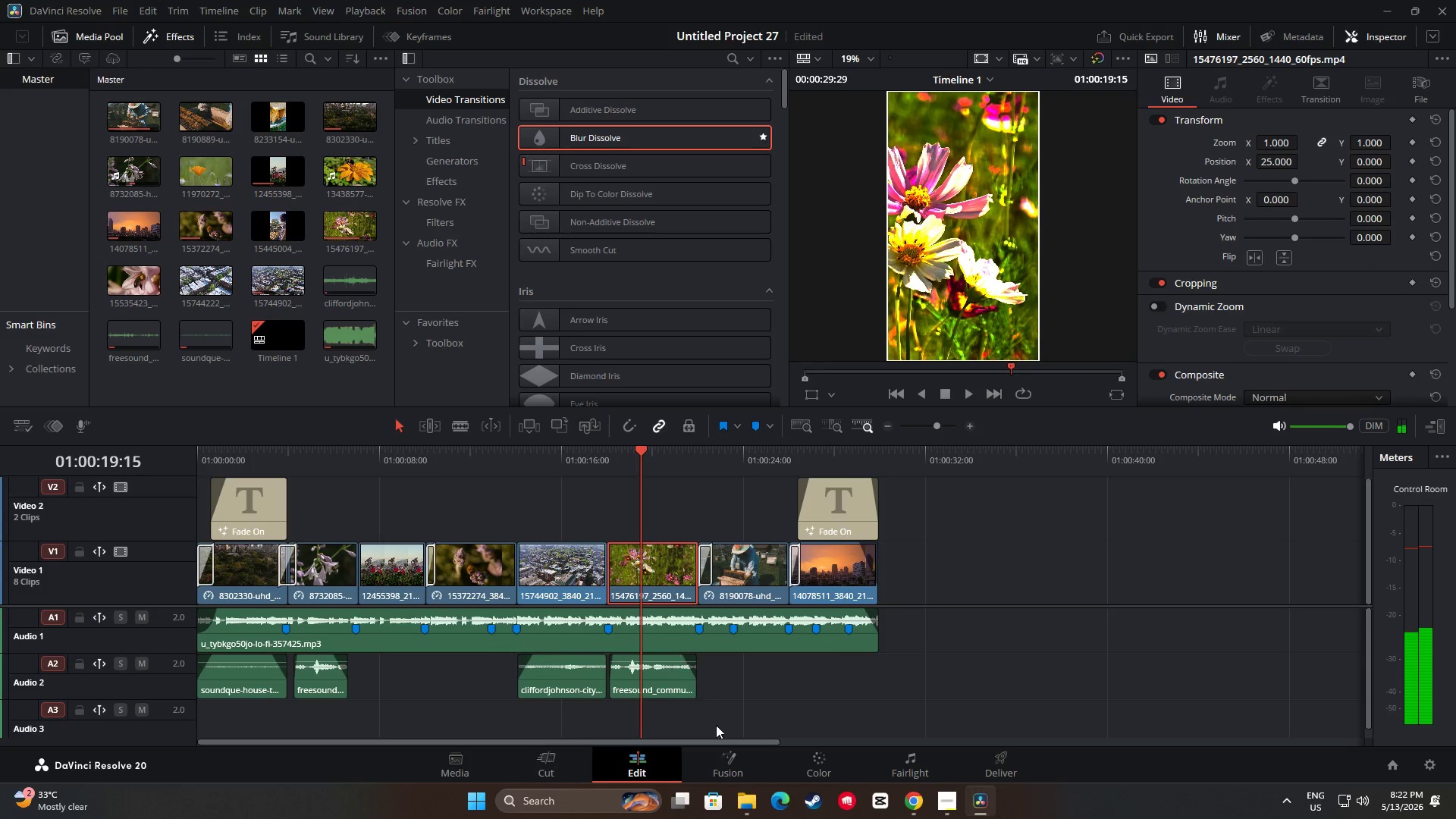 
left_click([815, 767])
 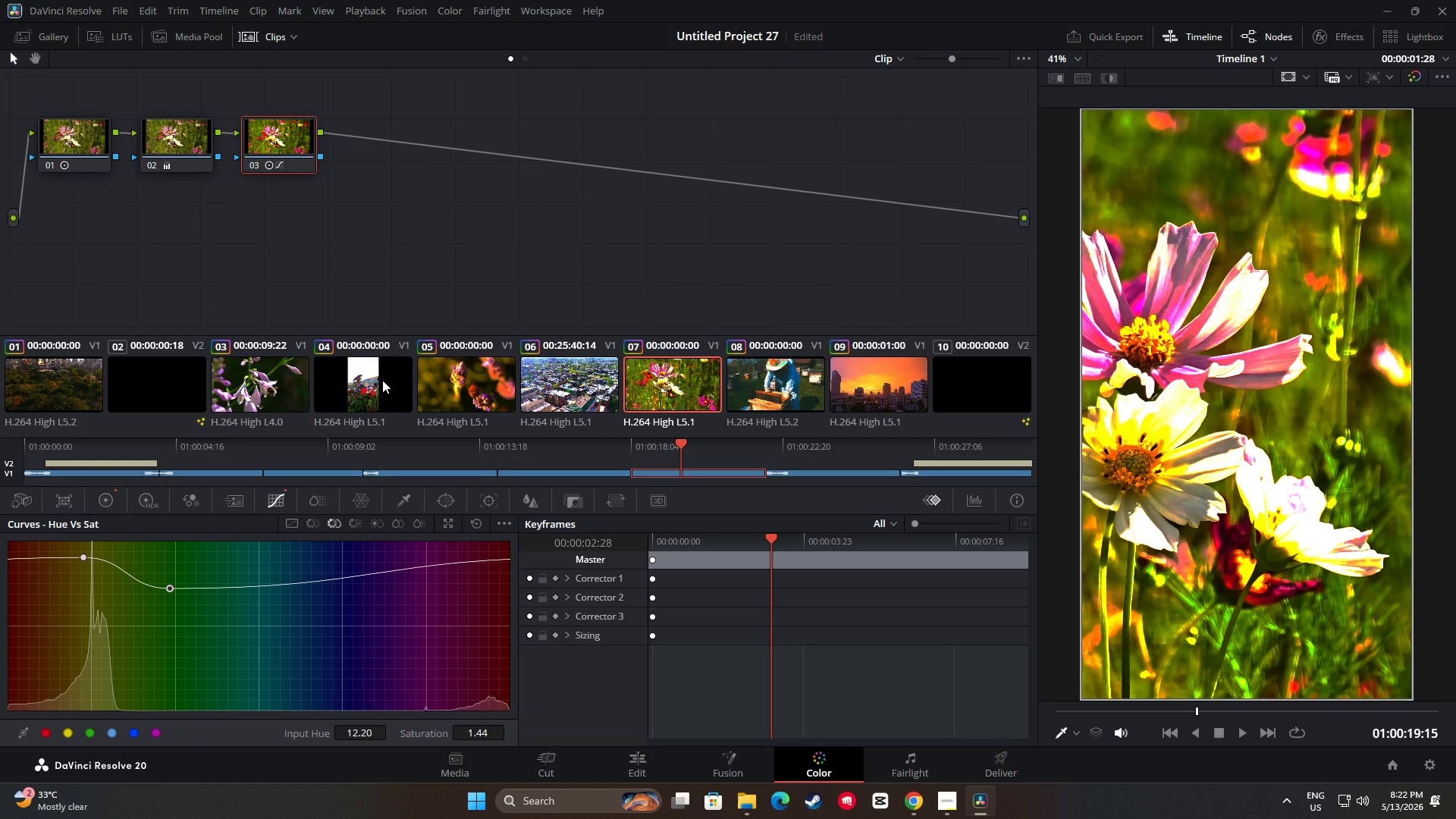 
left_click([70, 145])
 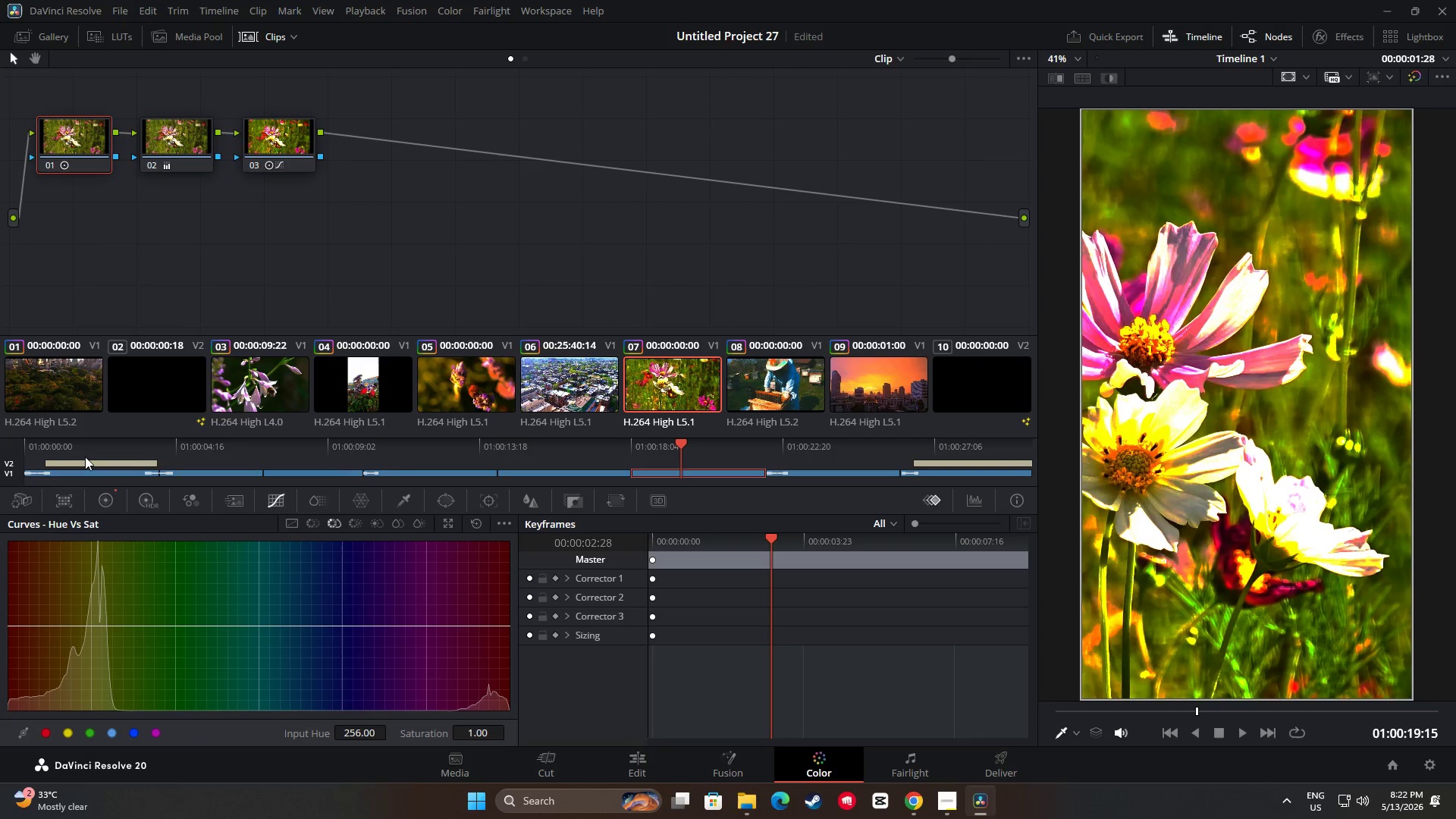 
left_click([103, 504])
 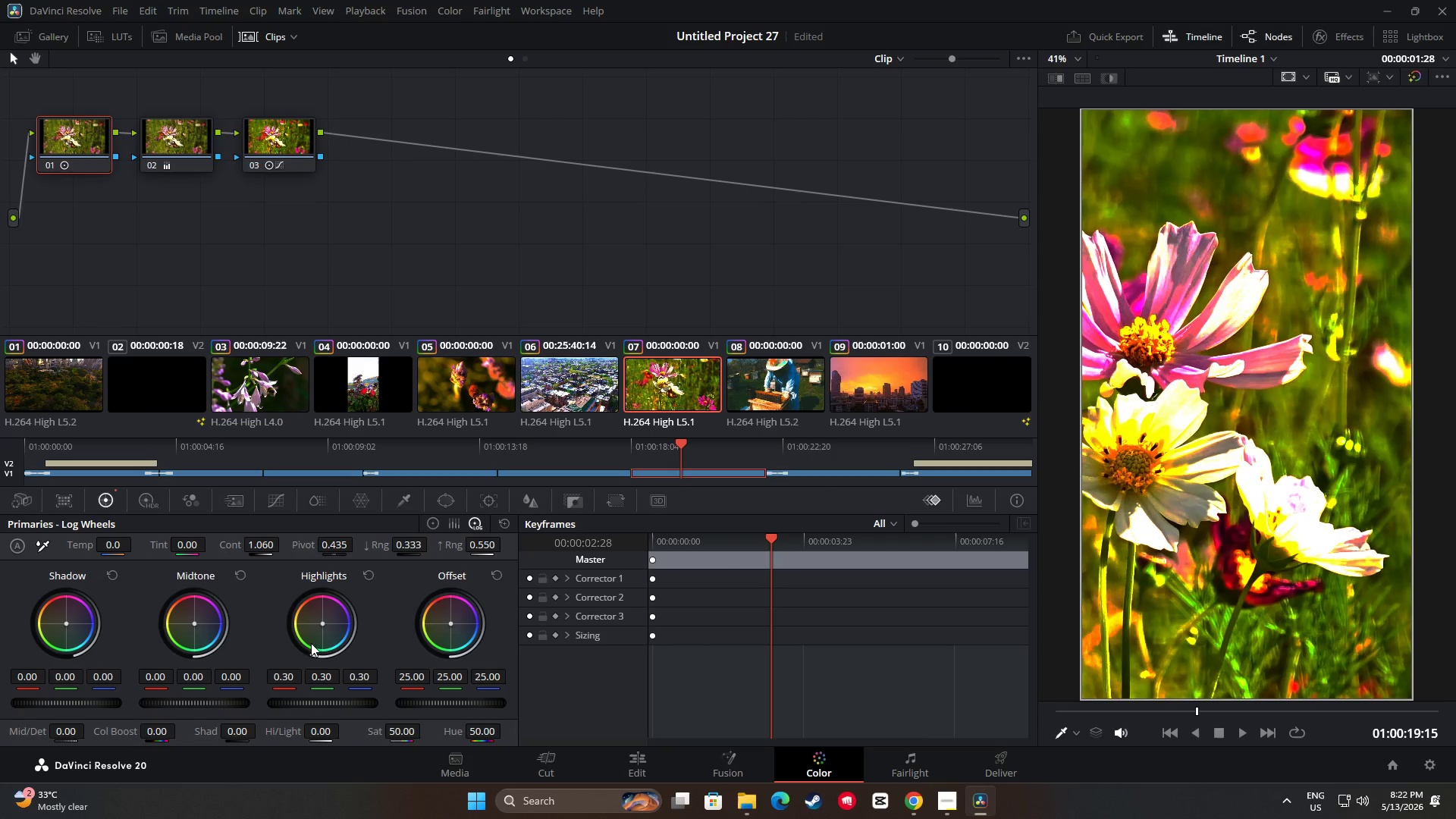 
left_click_drag(start_coordinate=[322, 701], to_coordinate=[470, 404])
 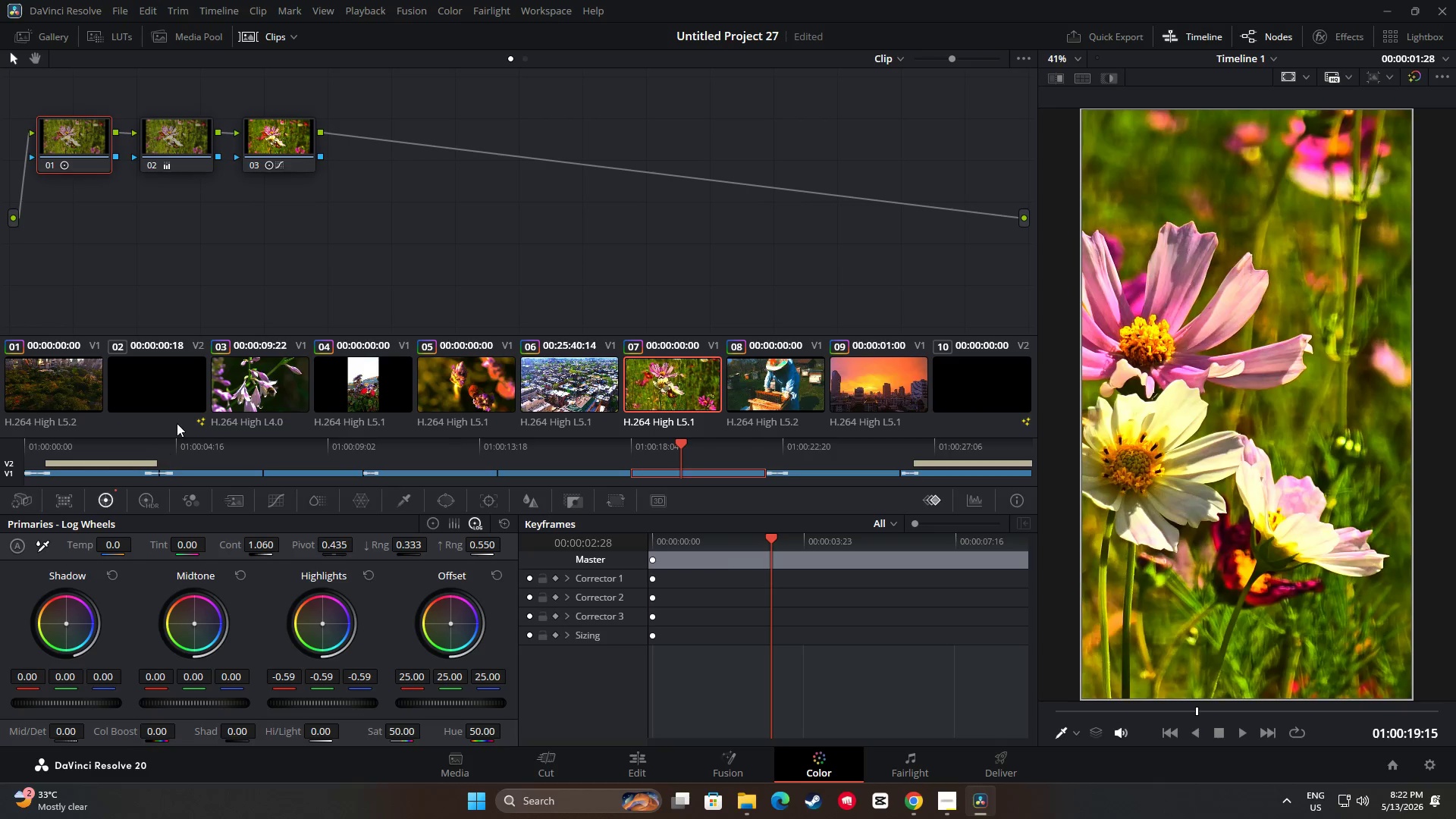 
left_click([174, 138])
 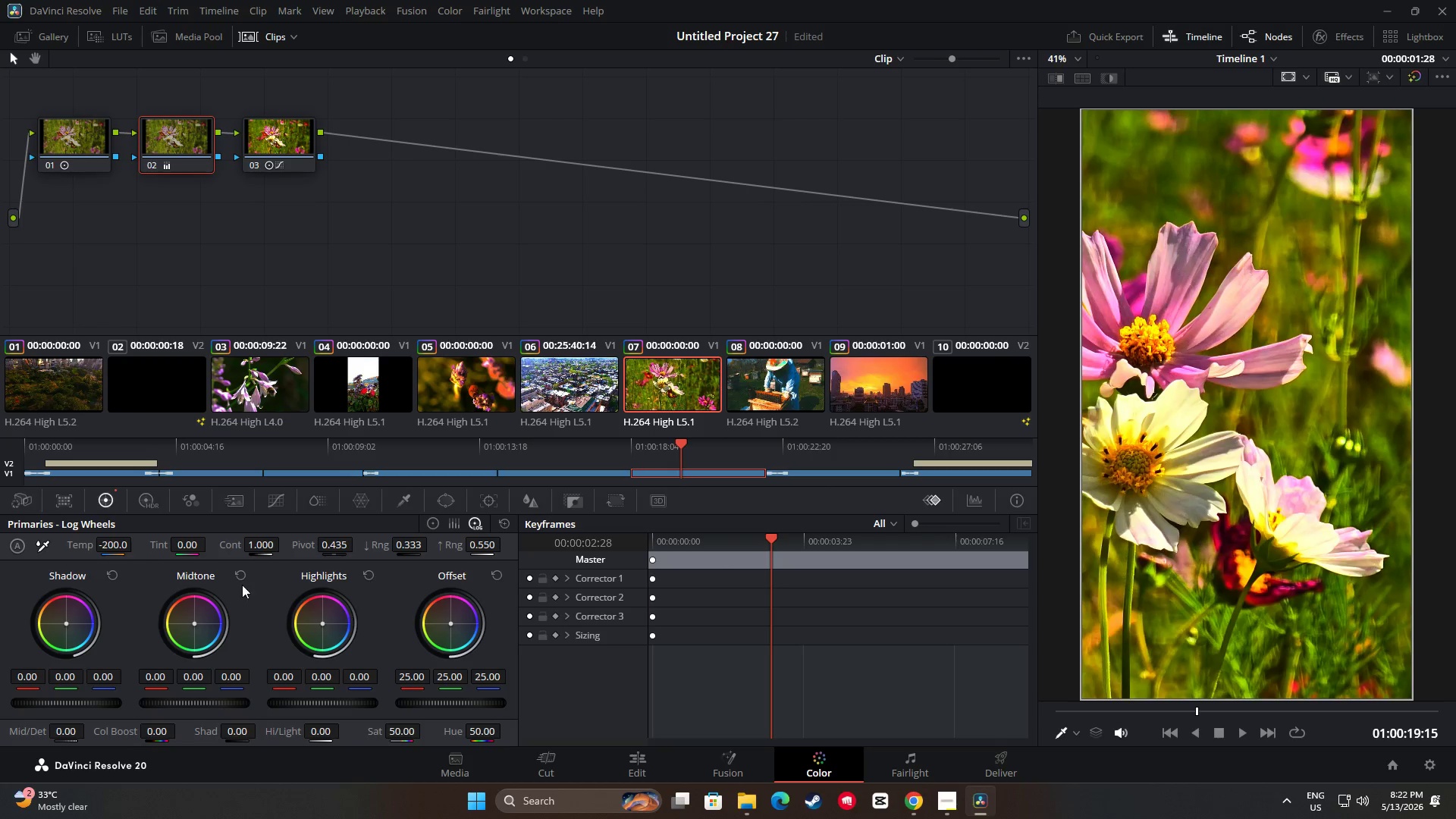 
left_click([111, 544])
 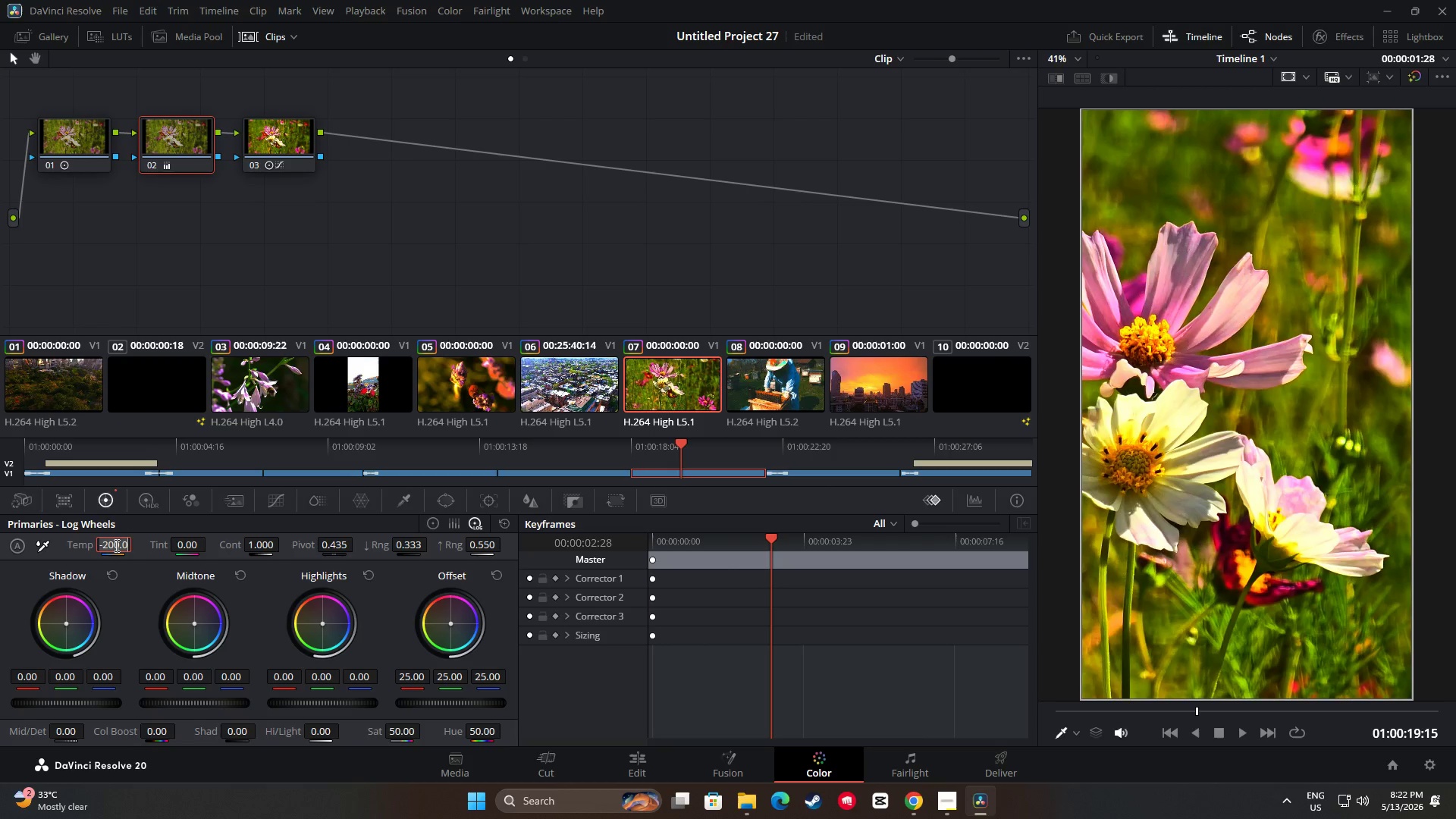 
triple_click([115, 545])
 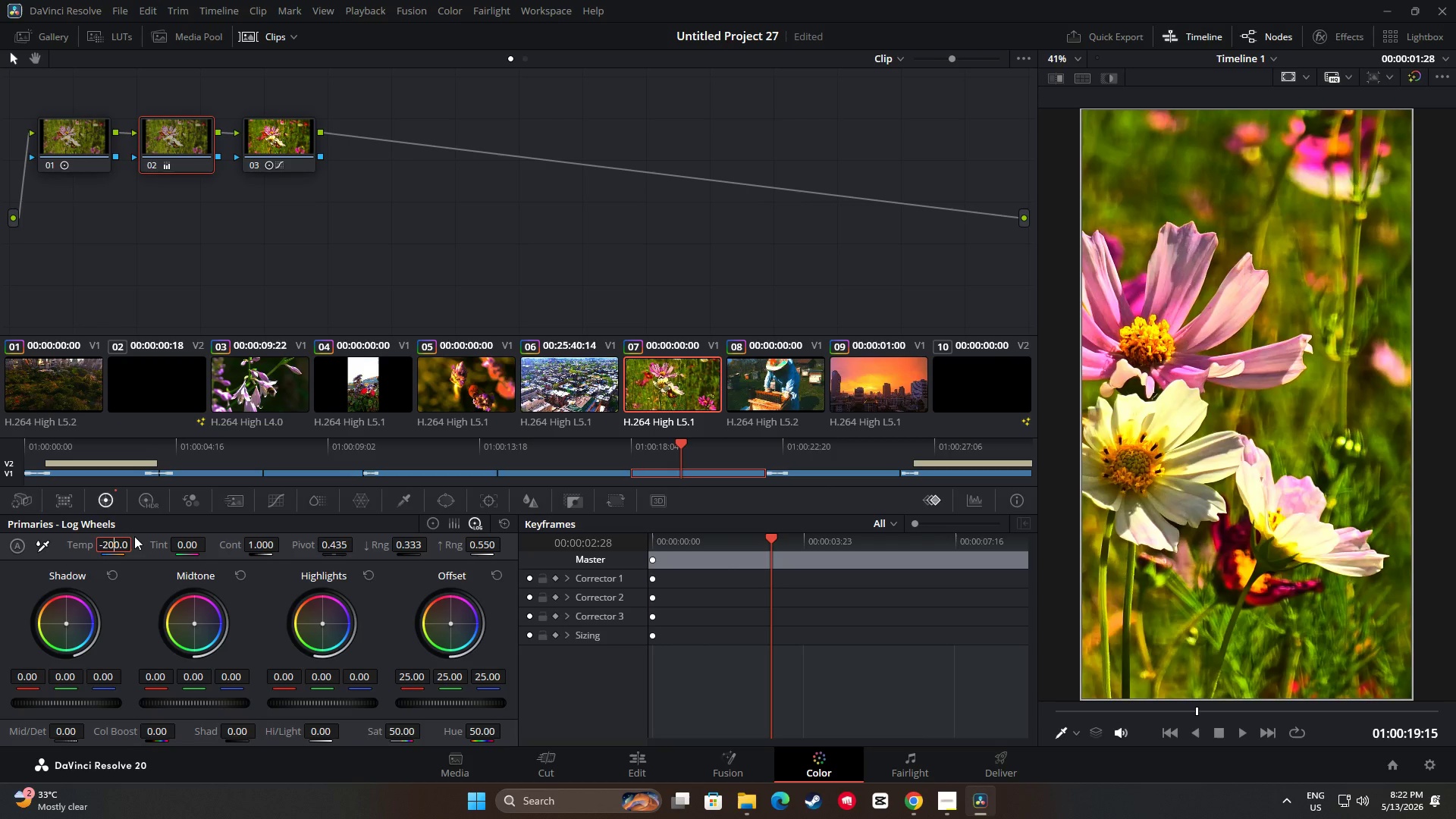 
key(ArrowLeft)
 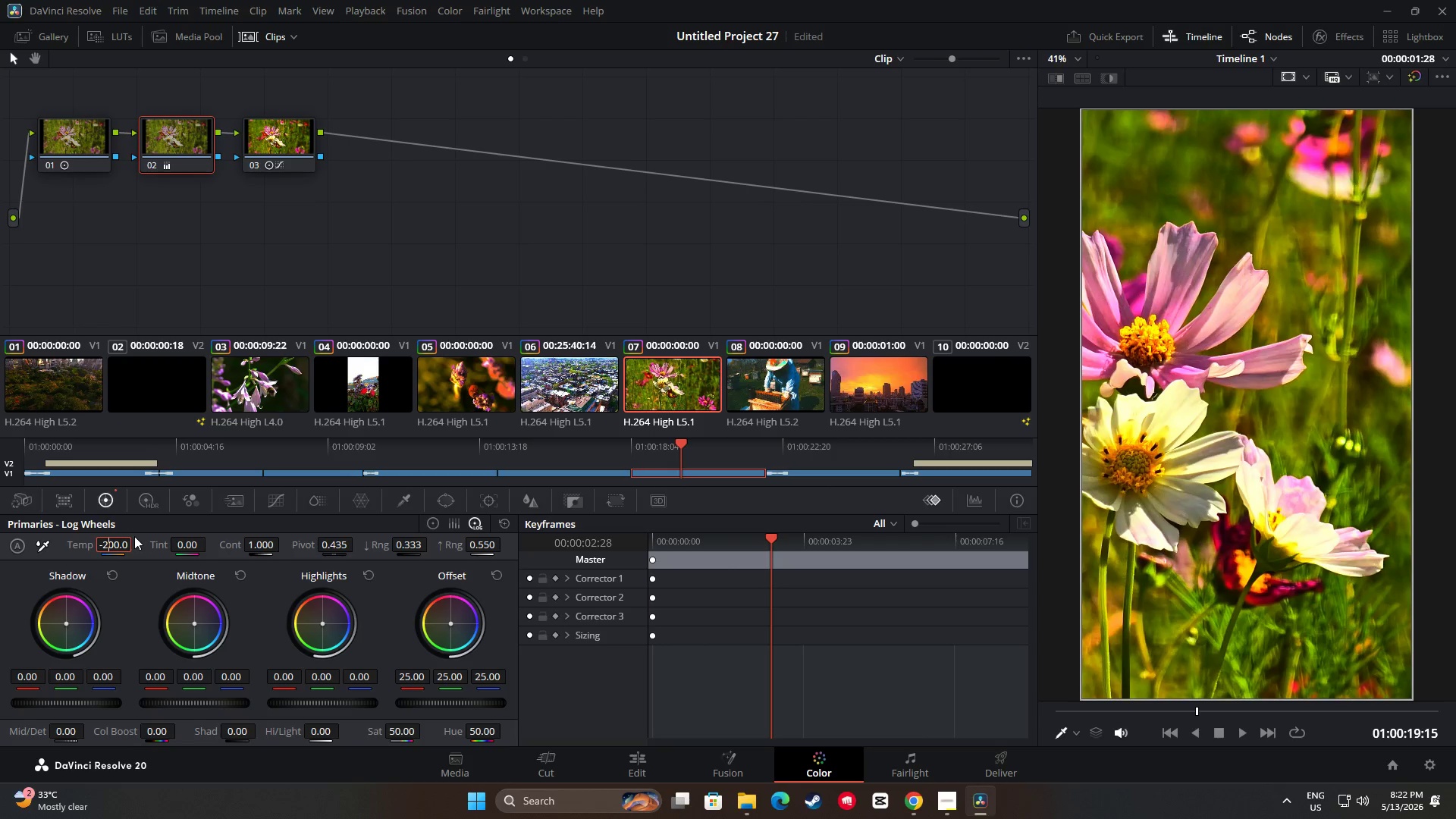 
key(ArrowLeft)
 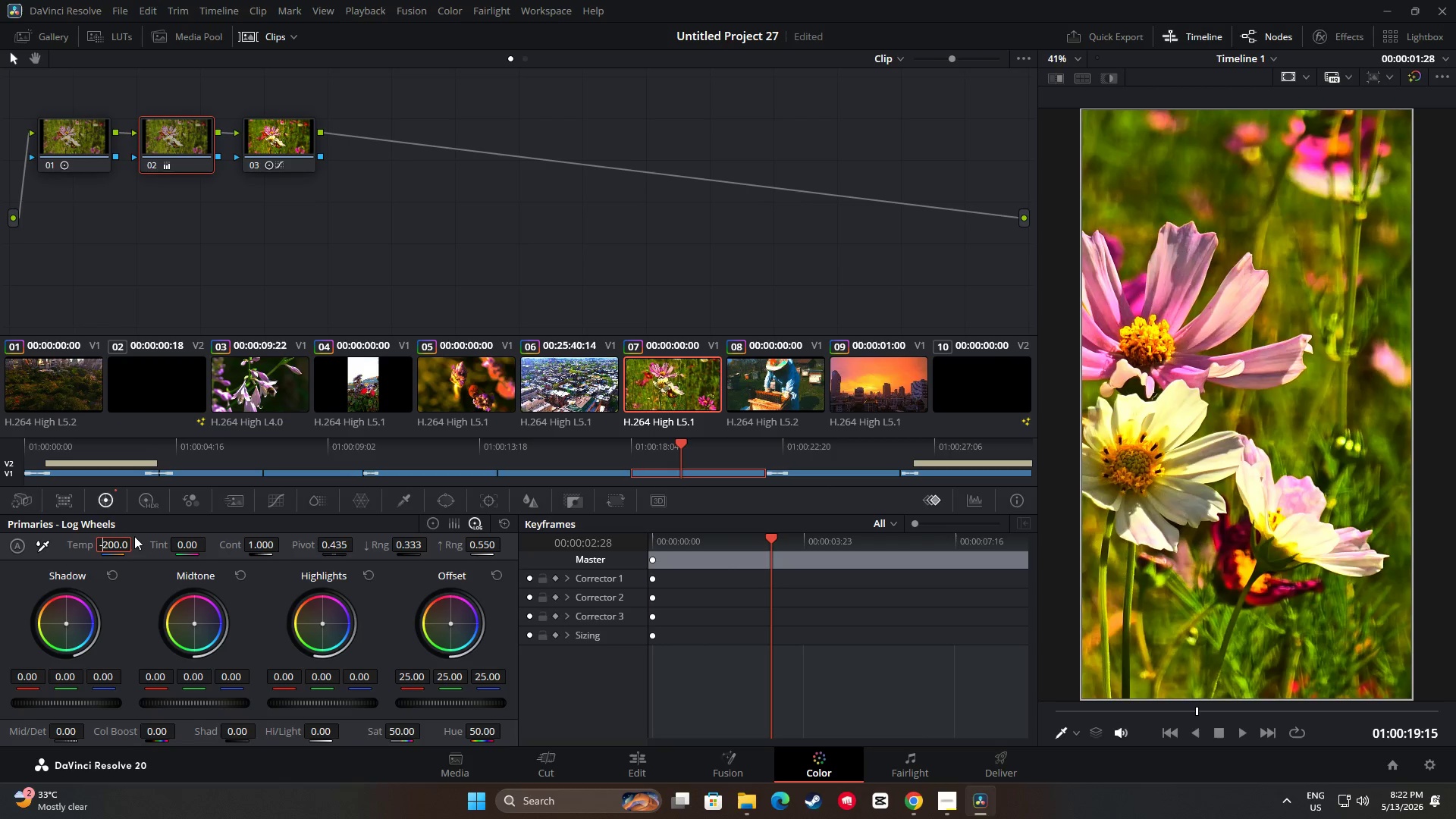 
key(ArrowRight)
 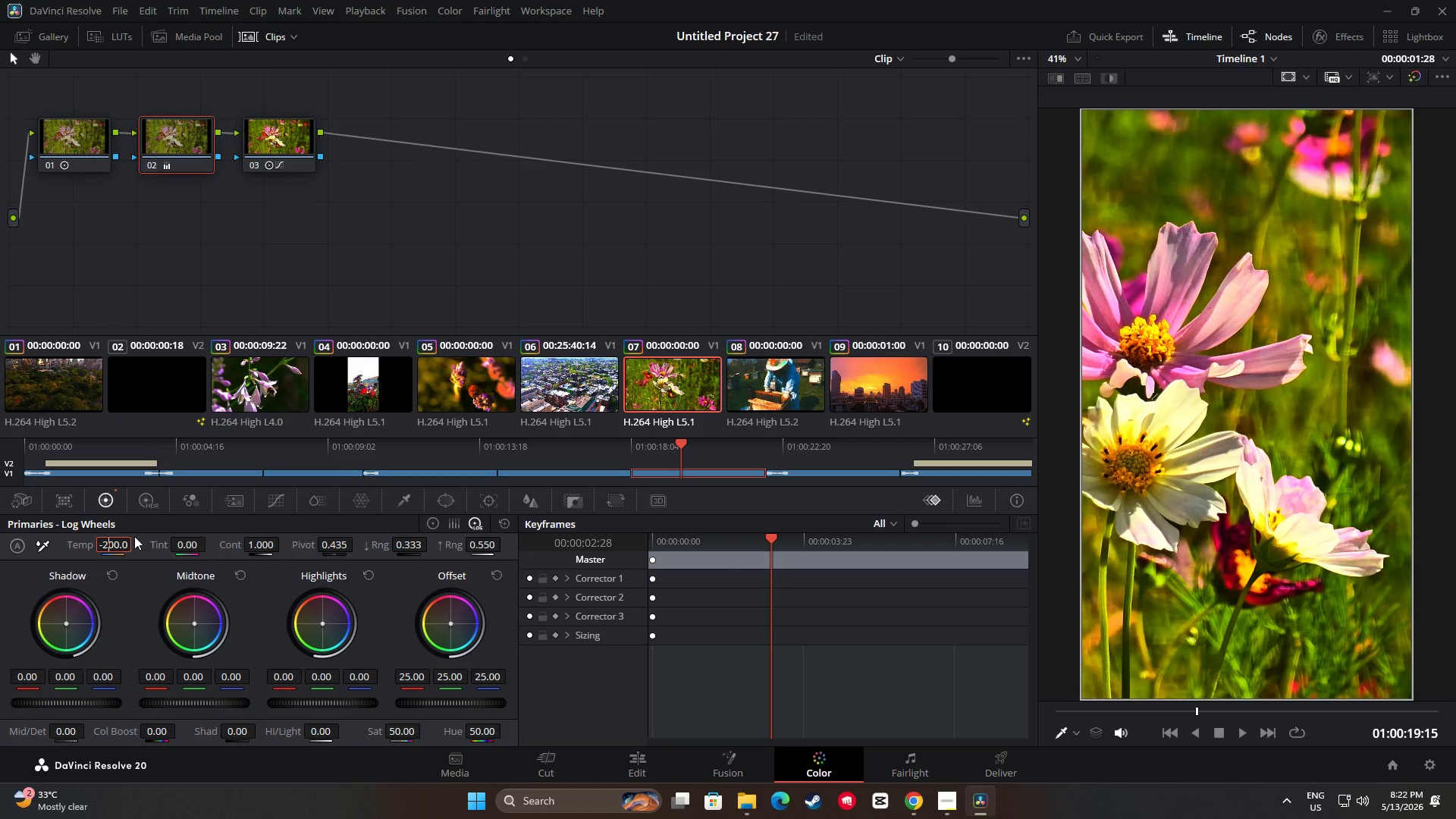 
key(Backspace)
 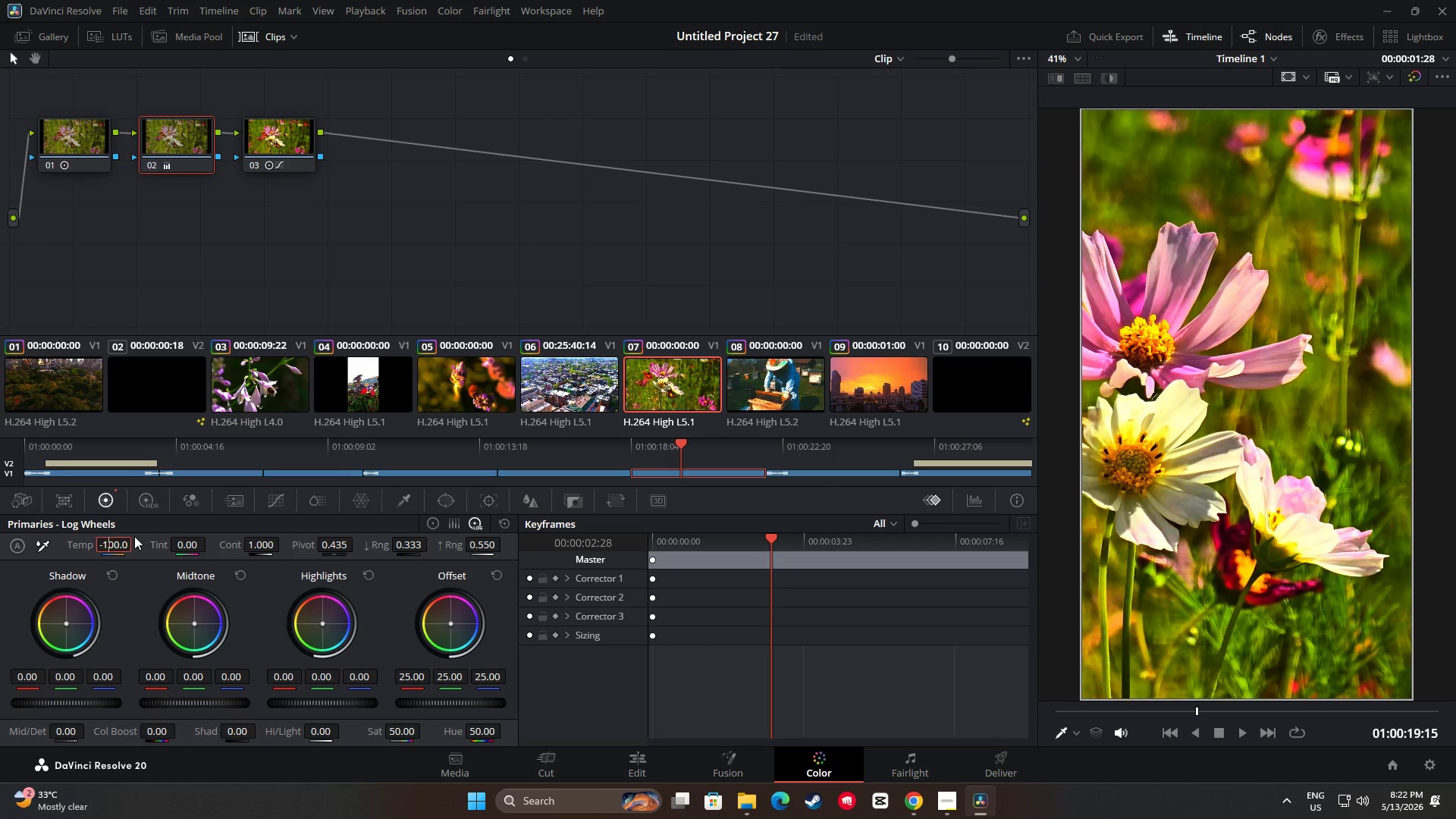 
key(Numpad1)
 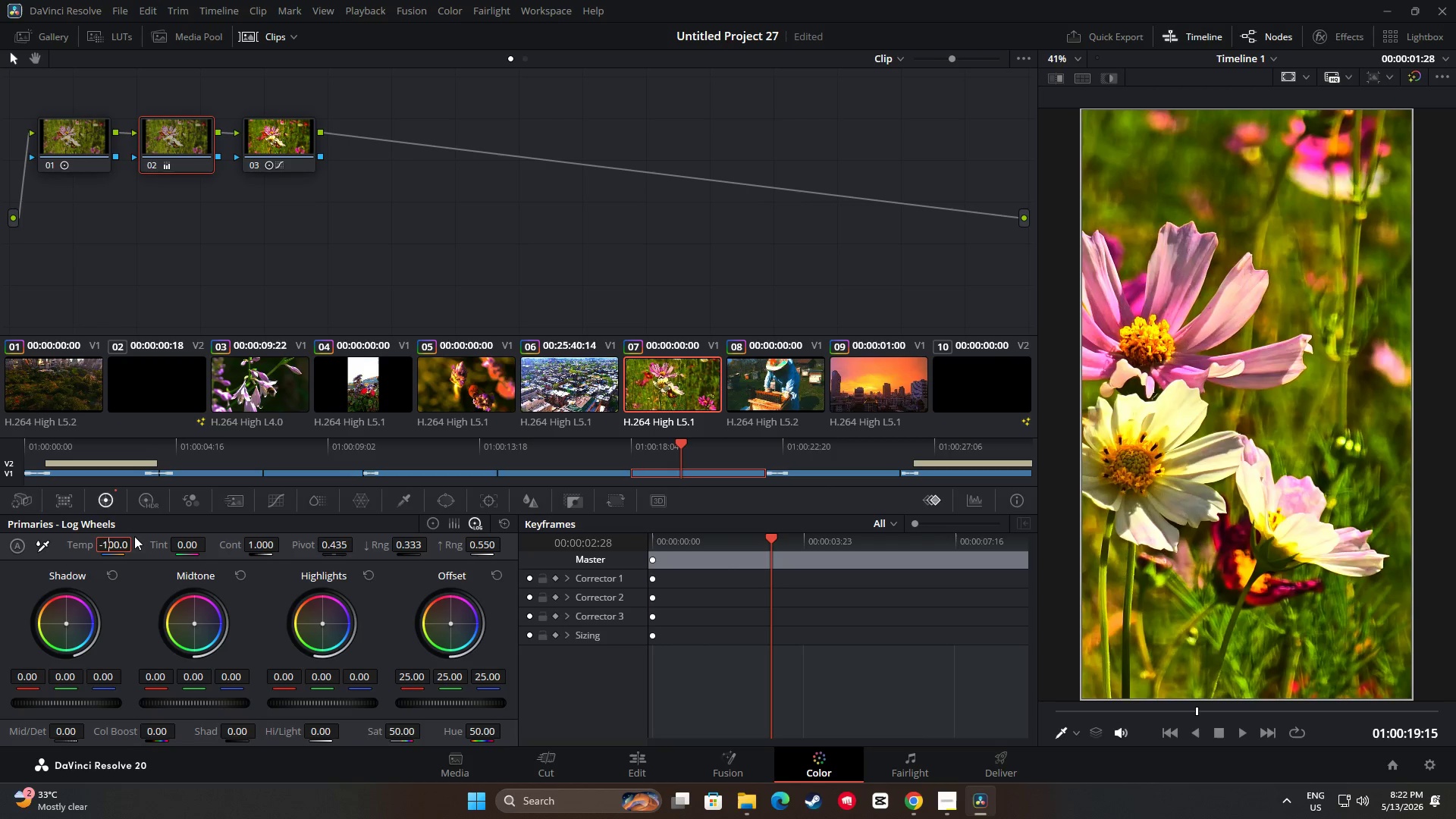 
key(NumpadEnter)
 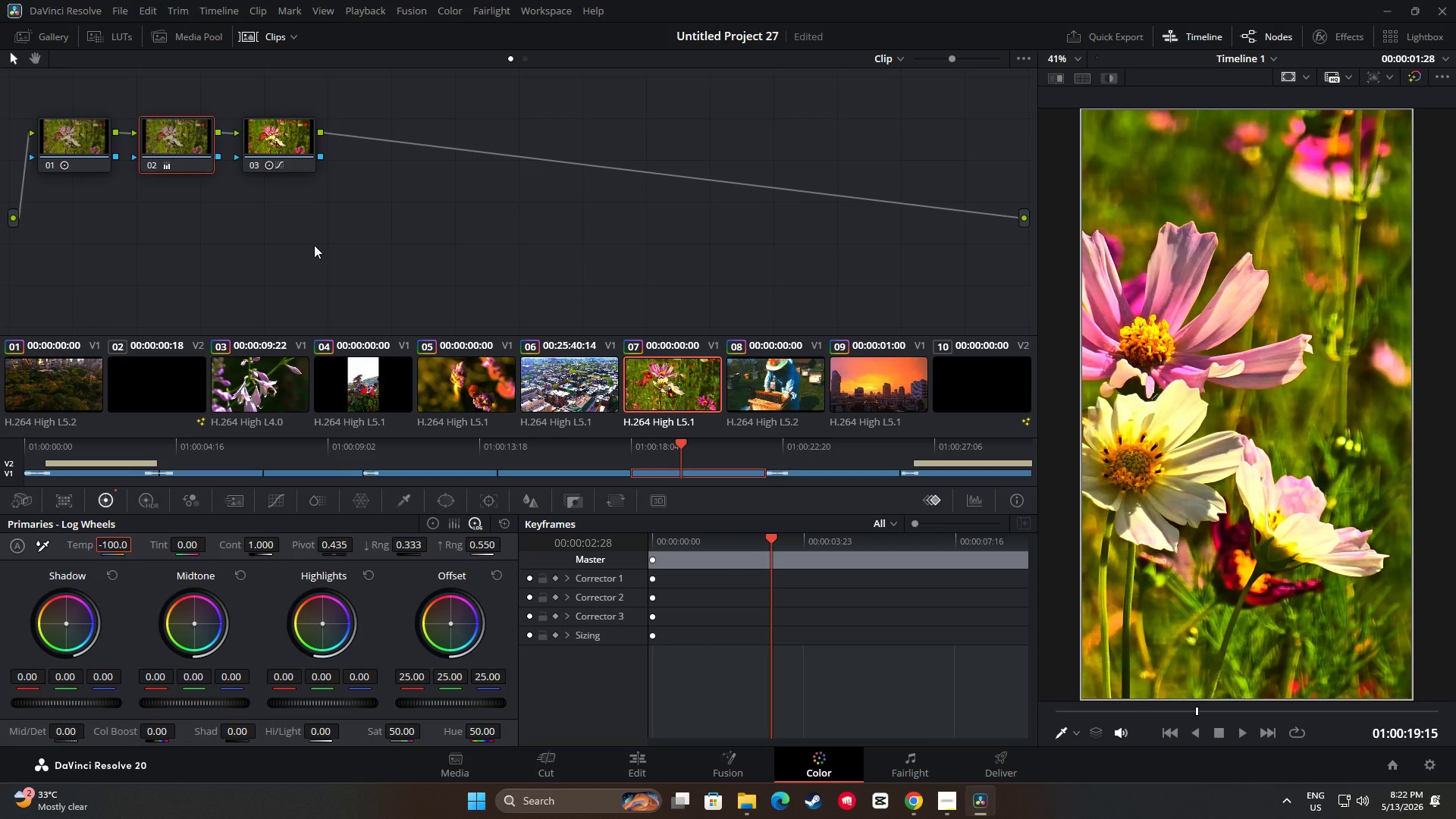 
left_click([271, 133])
 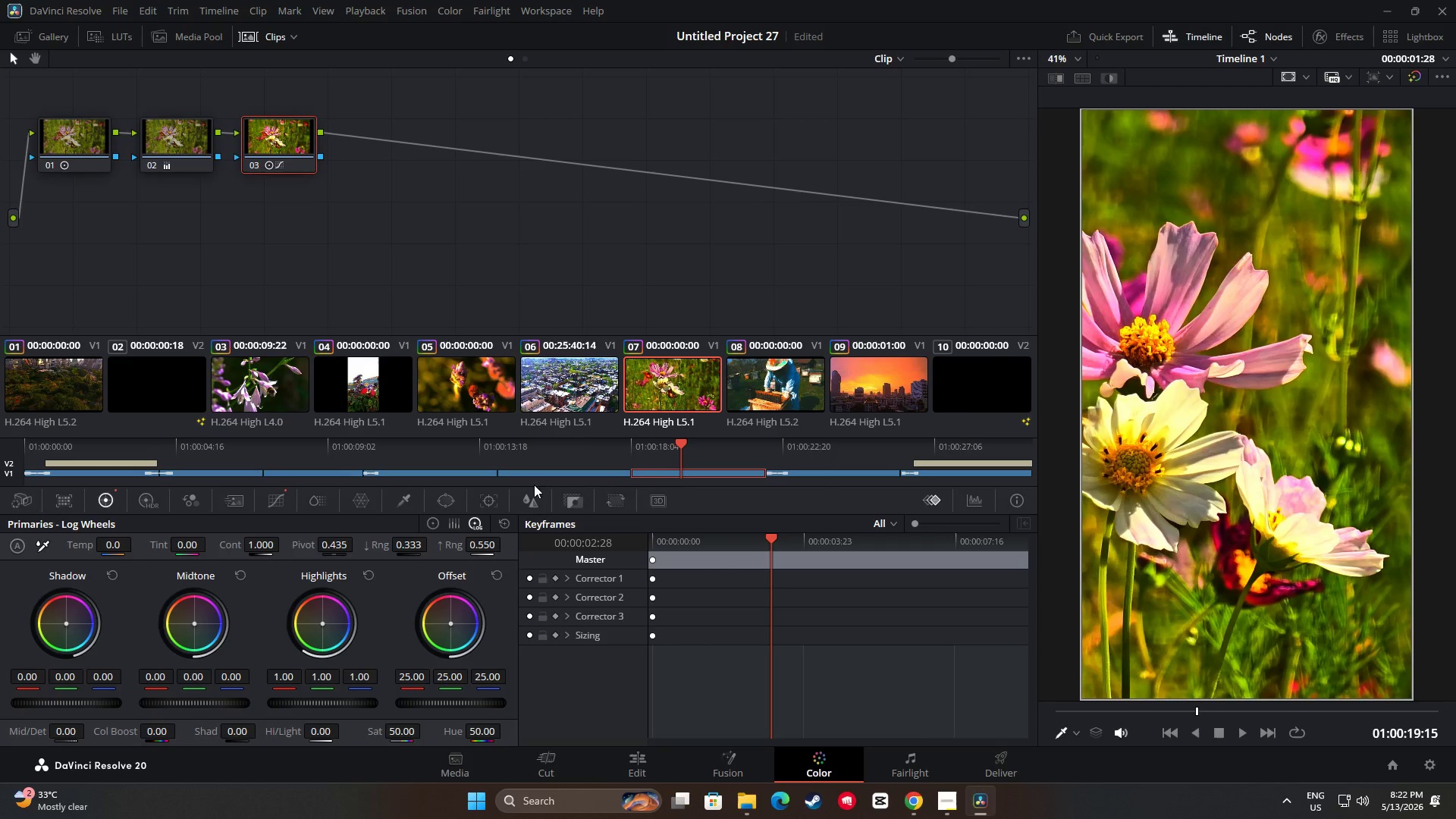 
left_click_drag(start_coordinate=[676, 444], to_coordinate=[613, 450])
 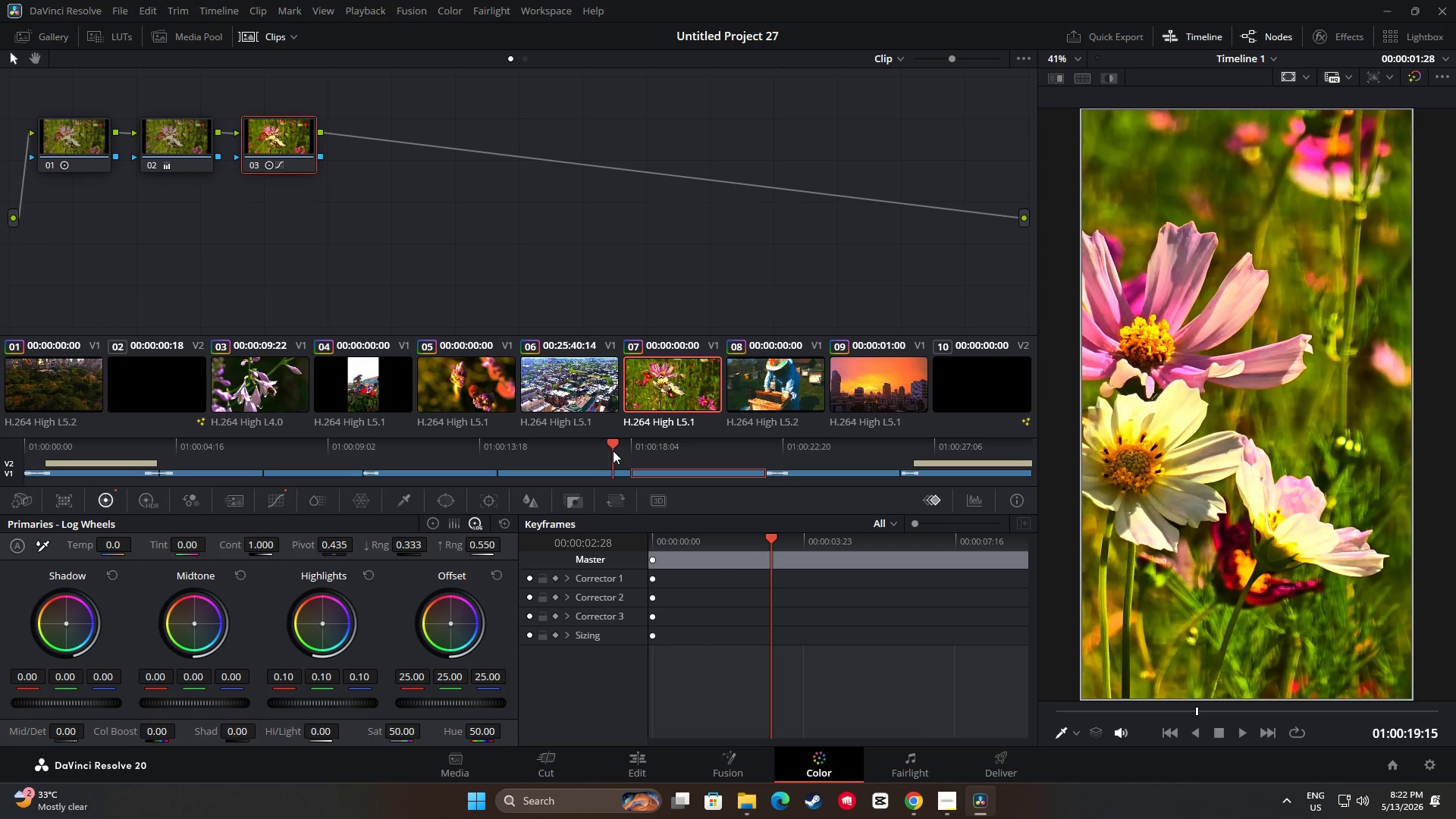 
key(Space)
 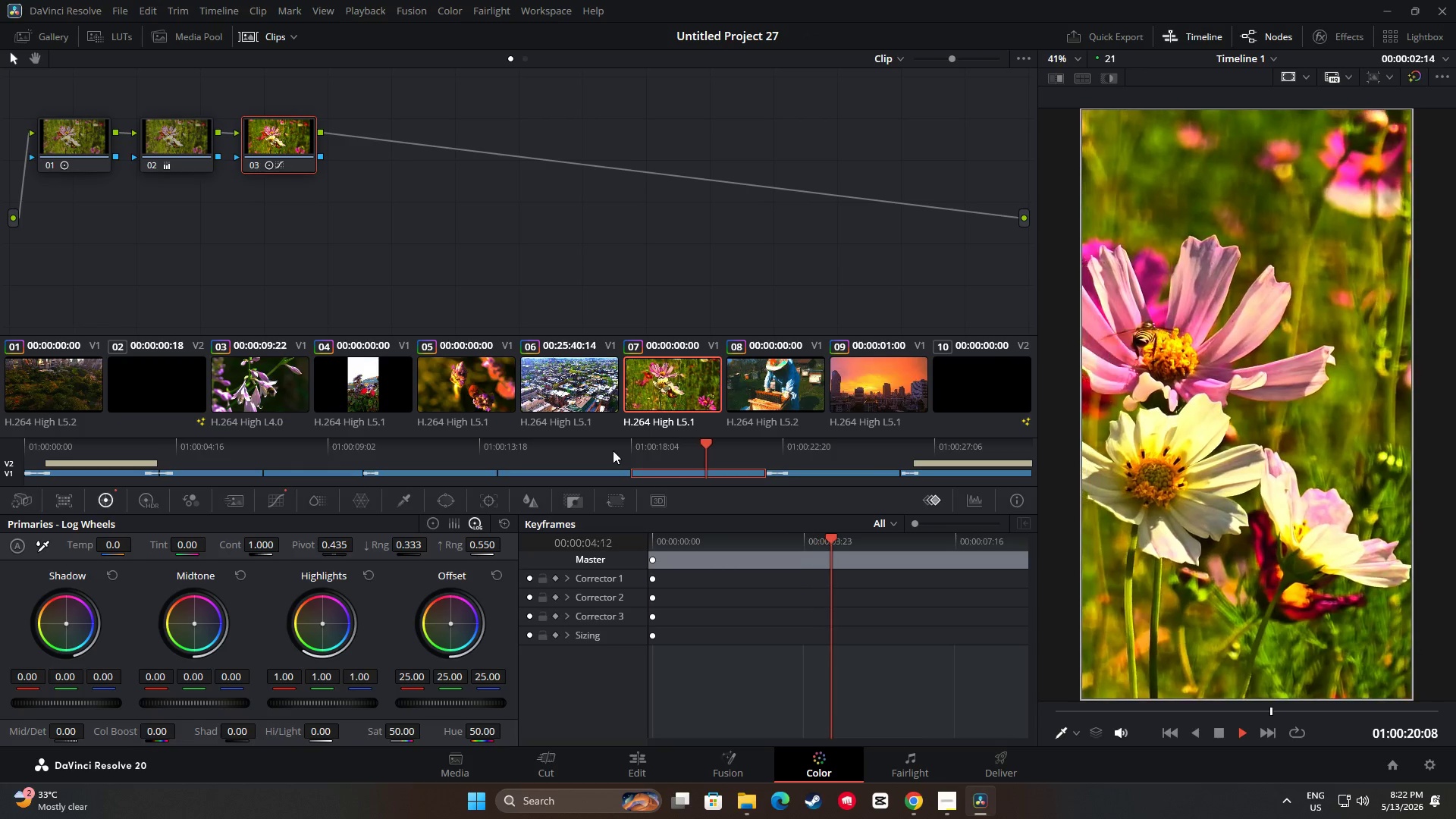 
key(Space)
 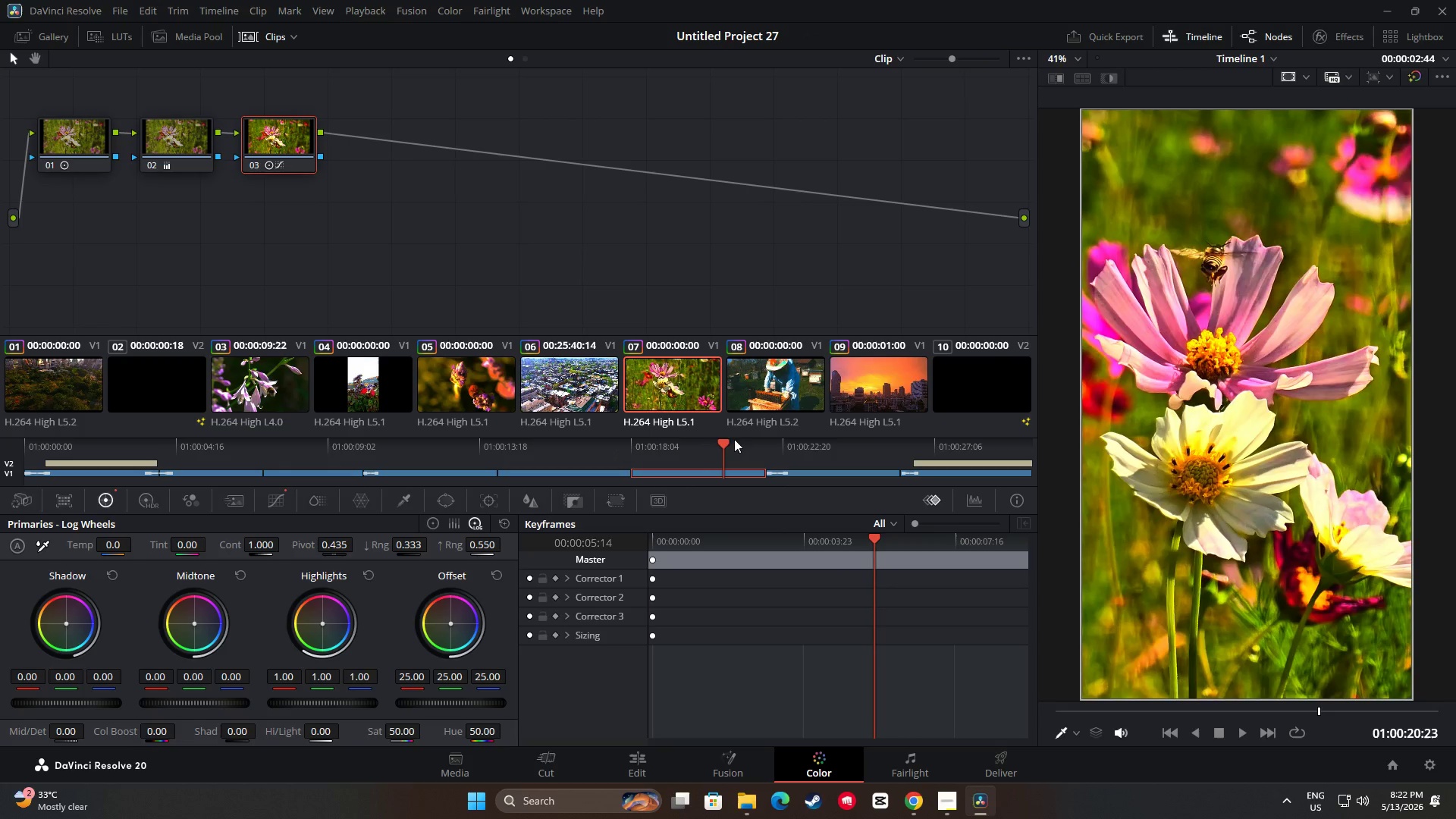 
left_click_drag(start_coordinate=[723, 441], to_coordinate=[561, 444])
 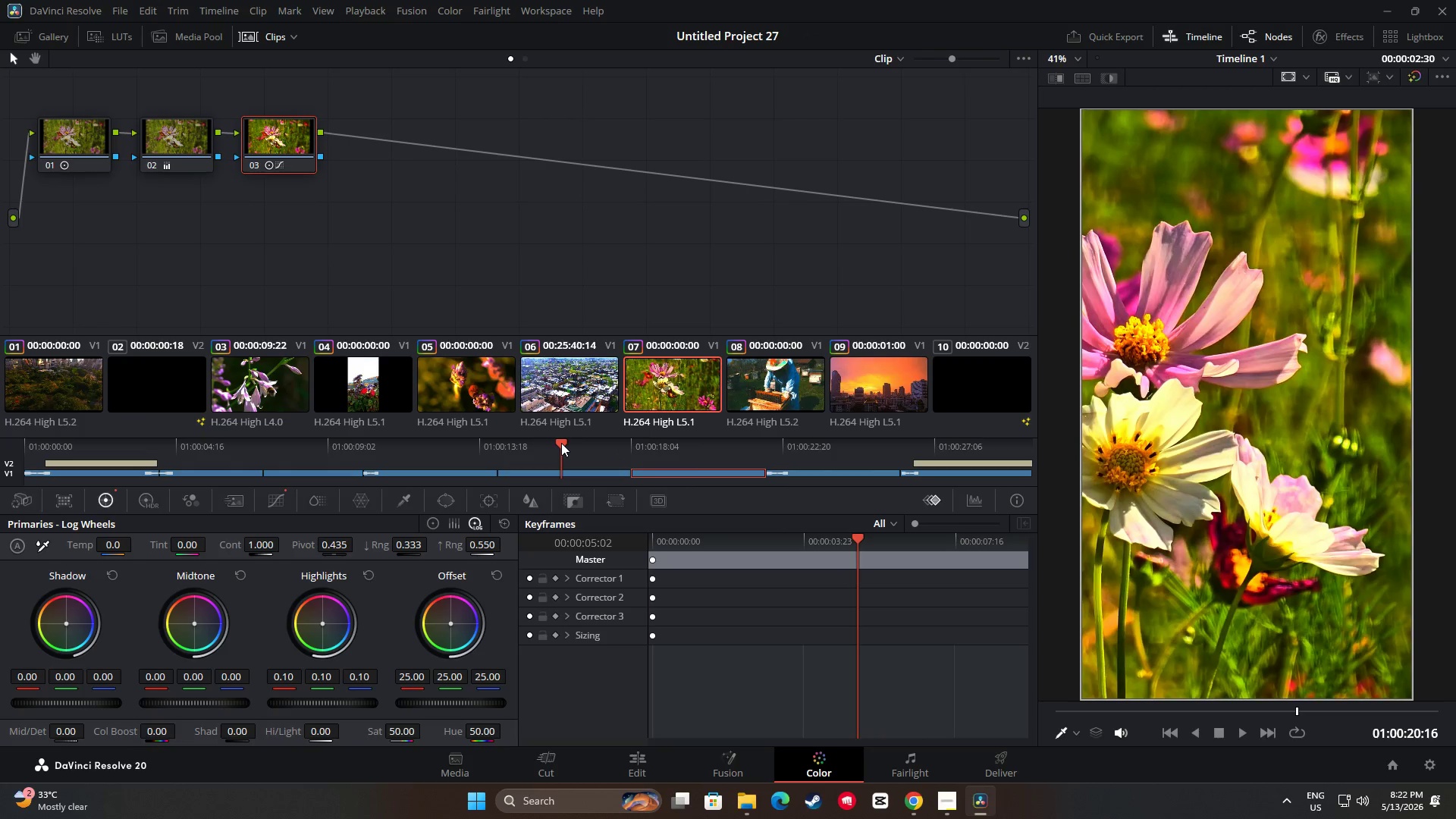 
key(Space)
 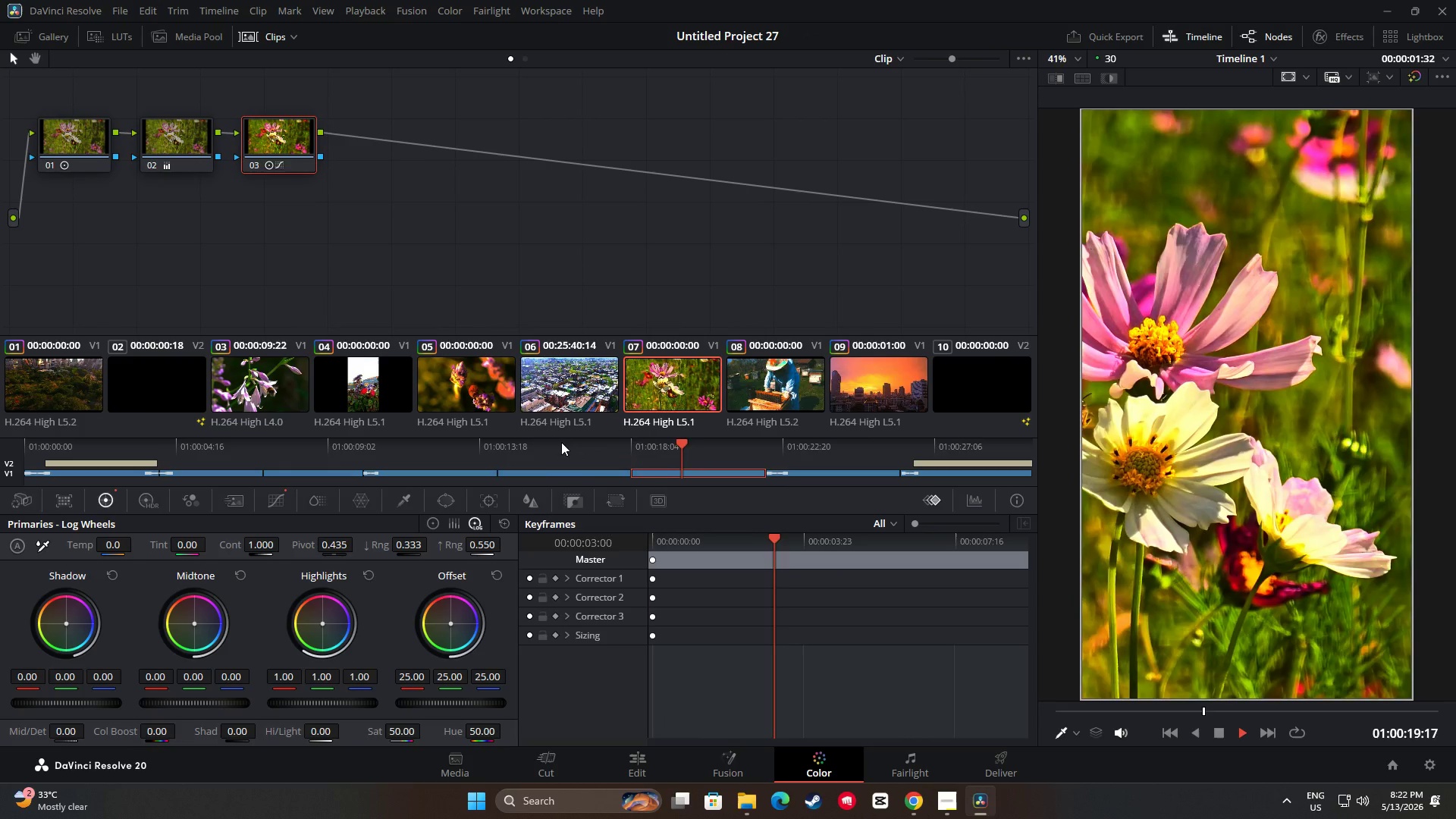 
wait(8.83)
 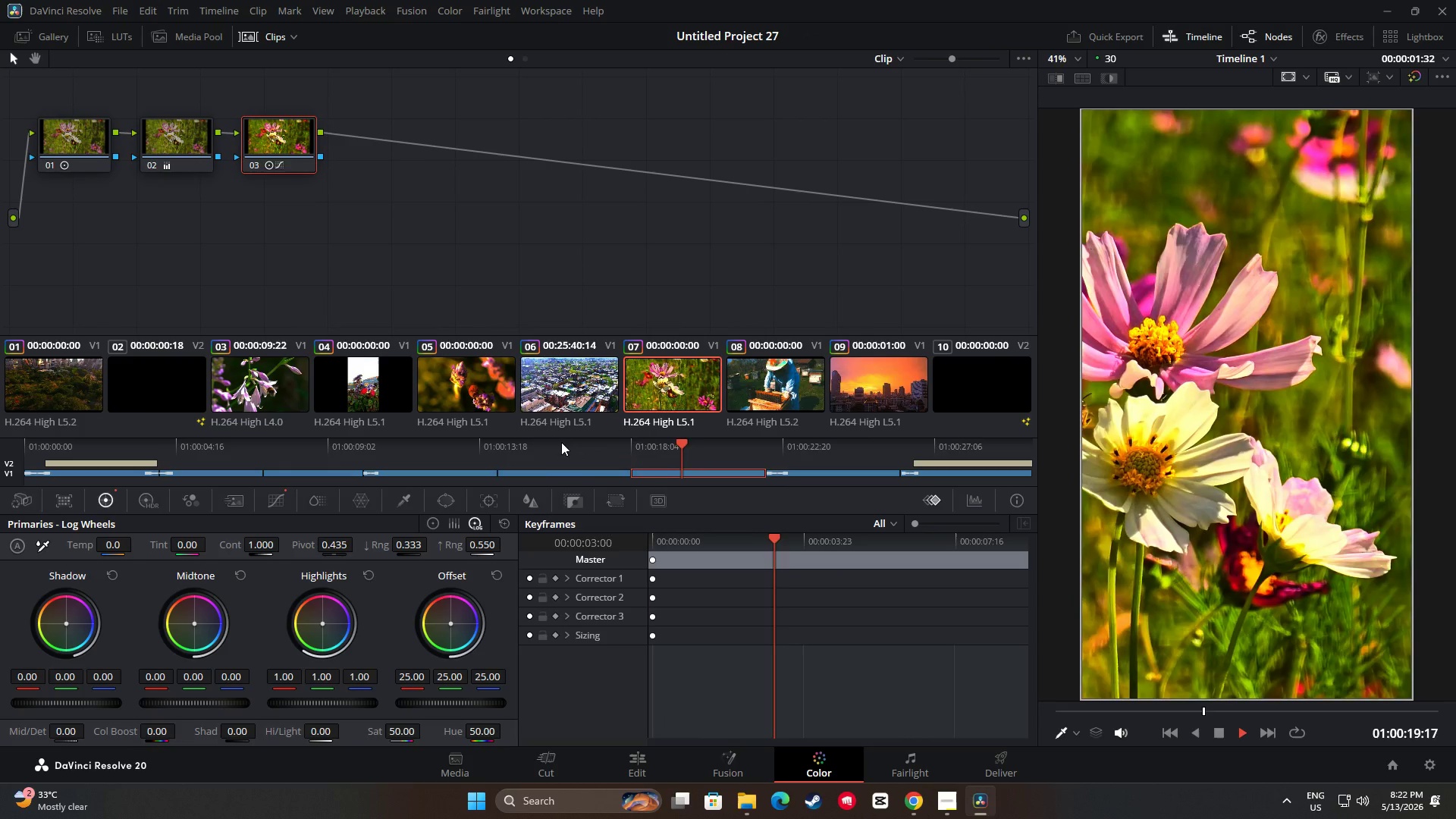 
key(Space)
 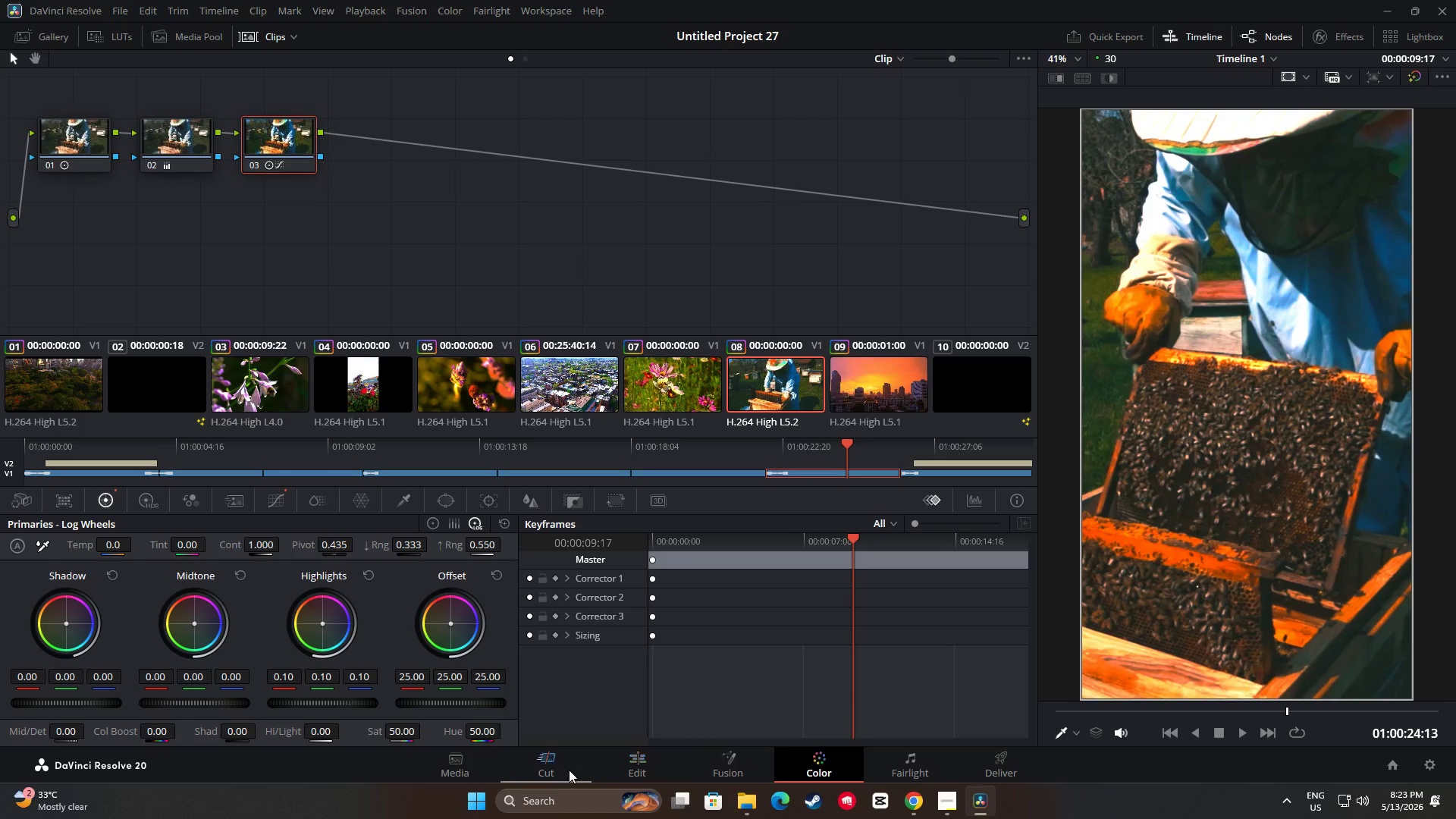 
left_click([632, 764])
 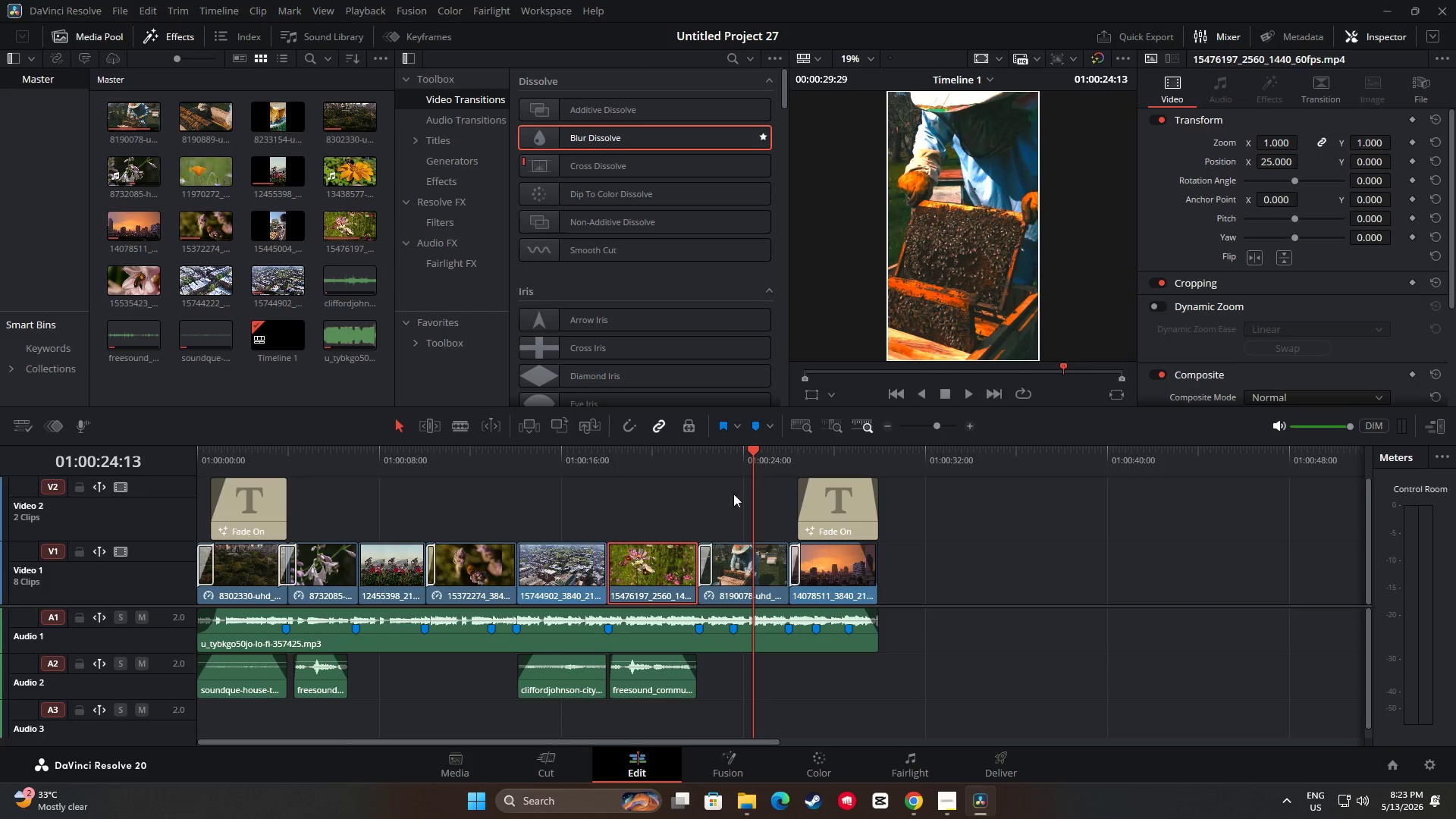 
left_click_drag(start_coordinate=[750, 457], to_coordinate=[560, 469])
 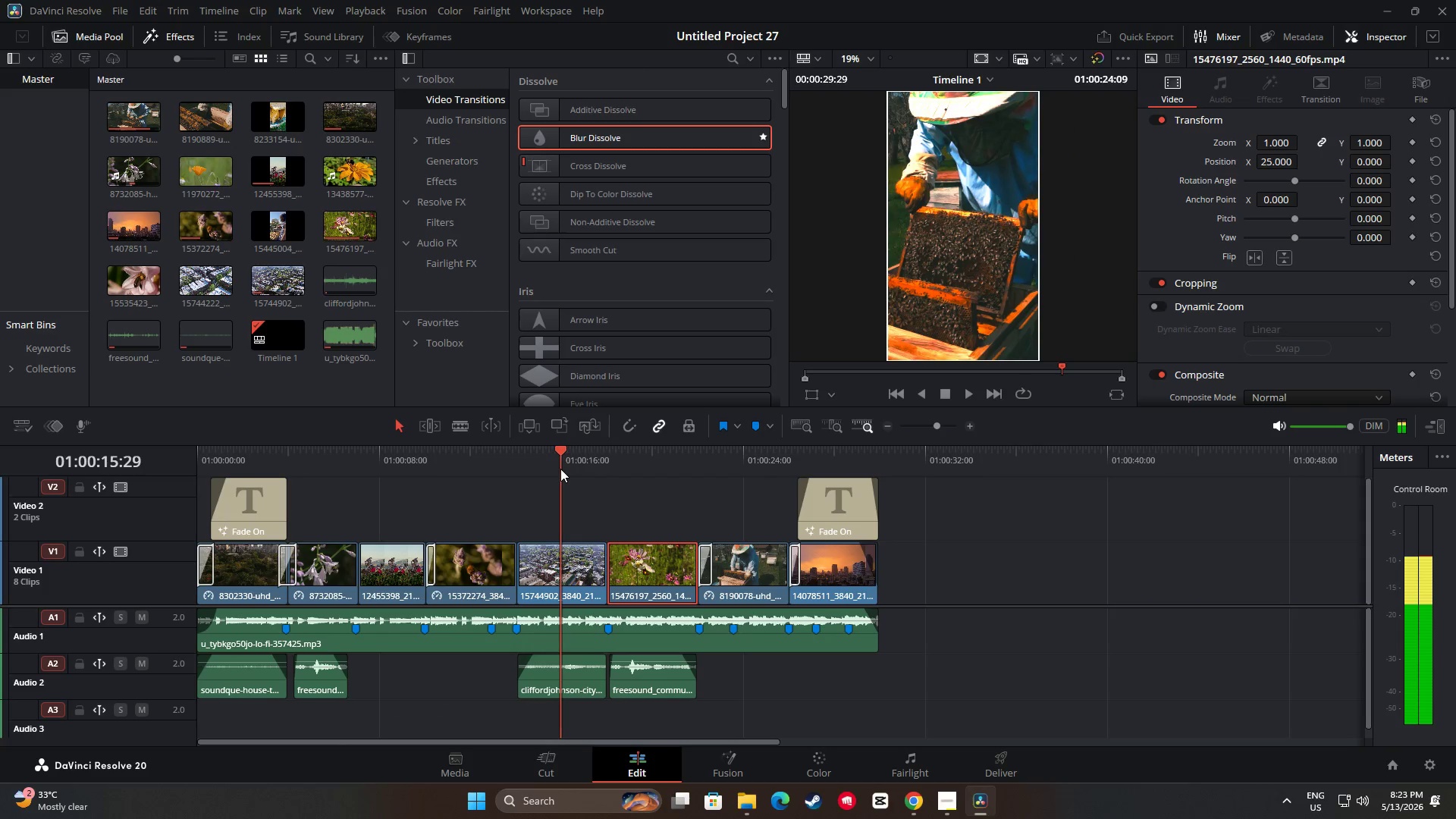 
key(Space)
 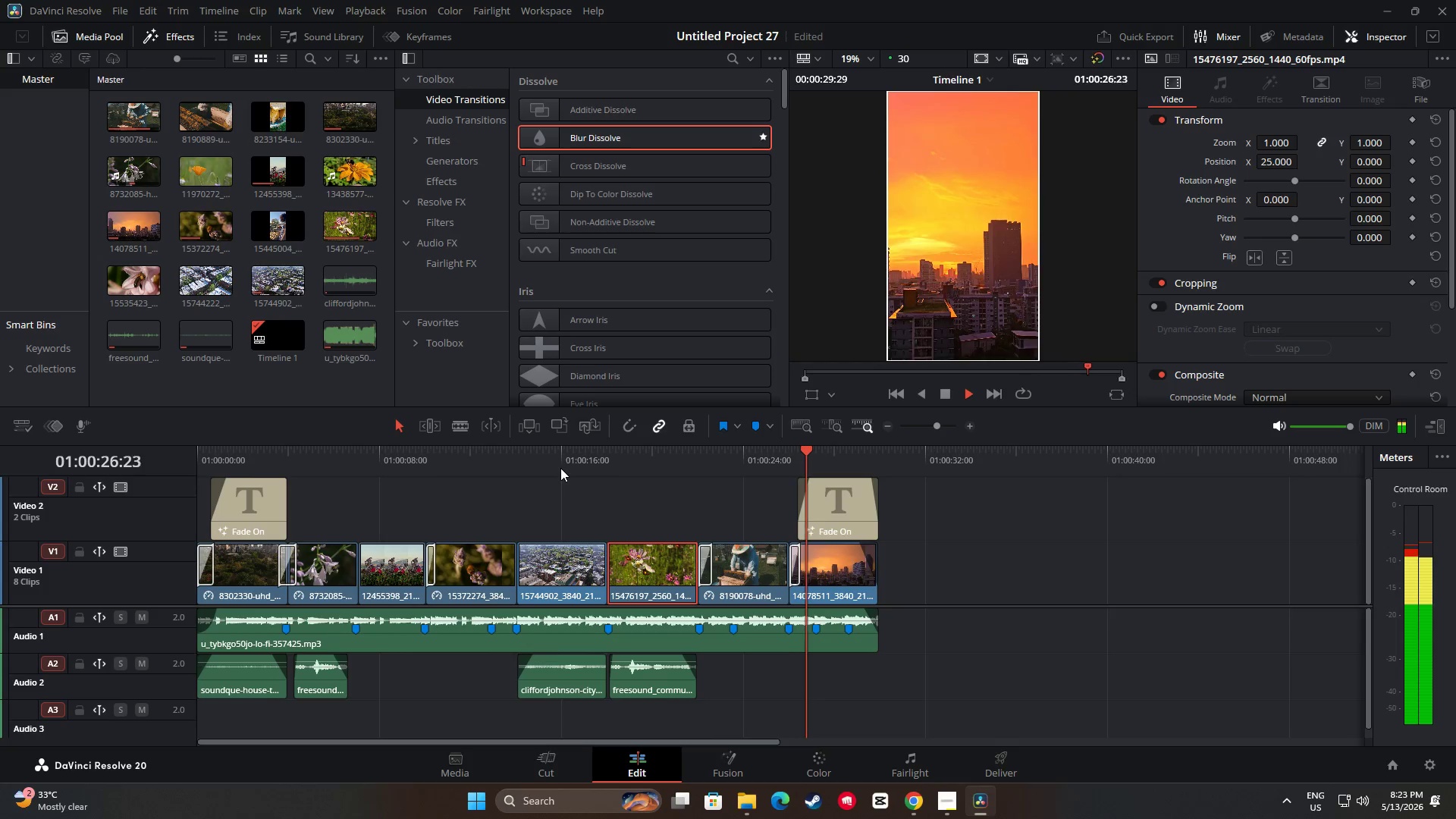 
wait(16.41)
 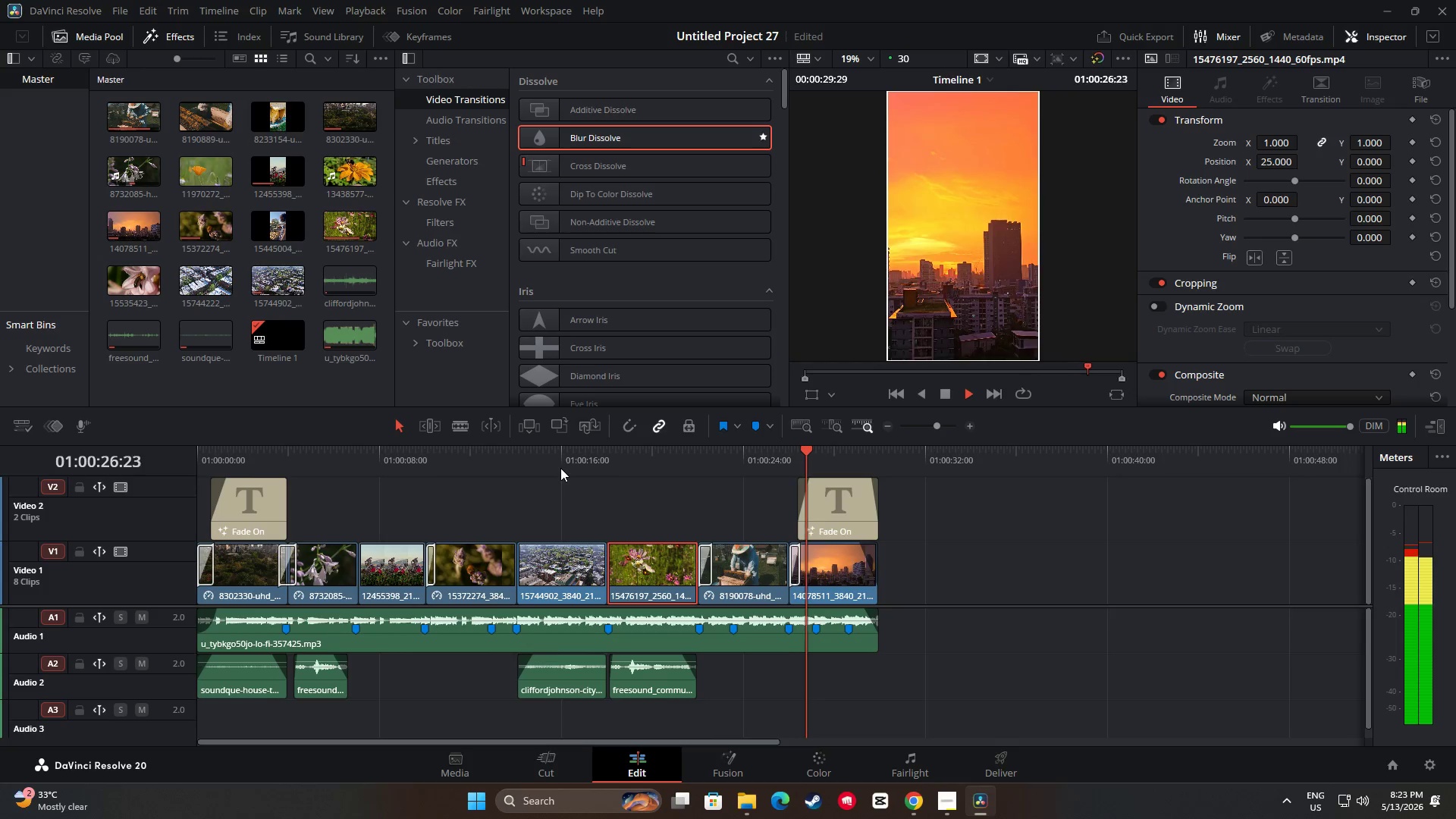 
left_click_drag(start_coordinate=[878, 450], to_coordinate=[167, 493])
 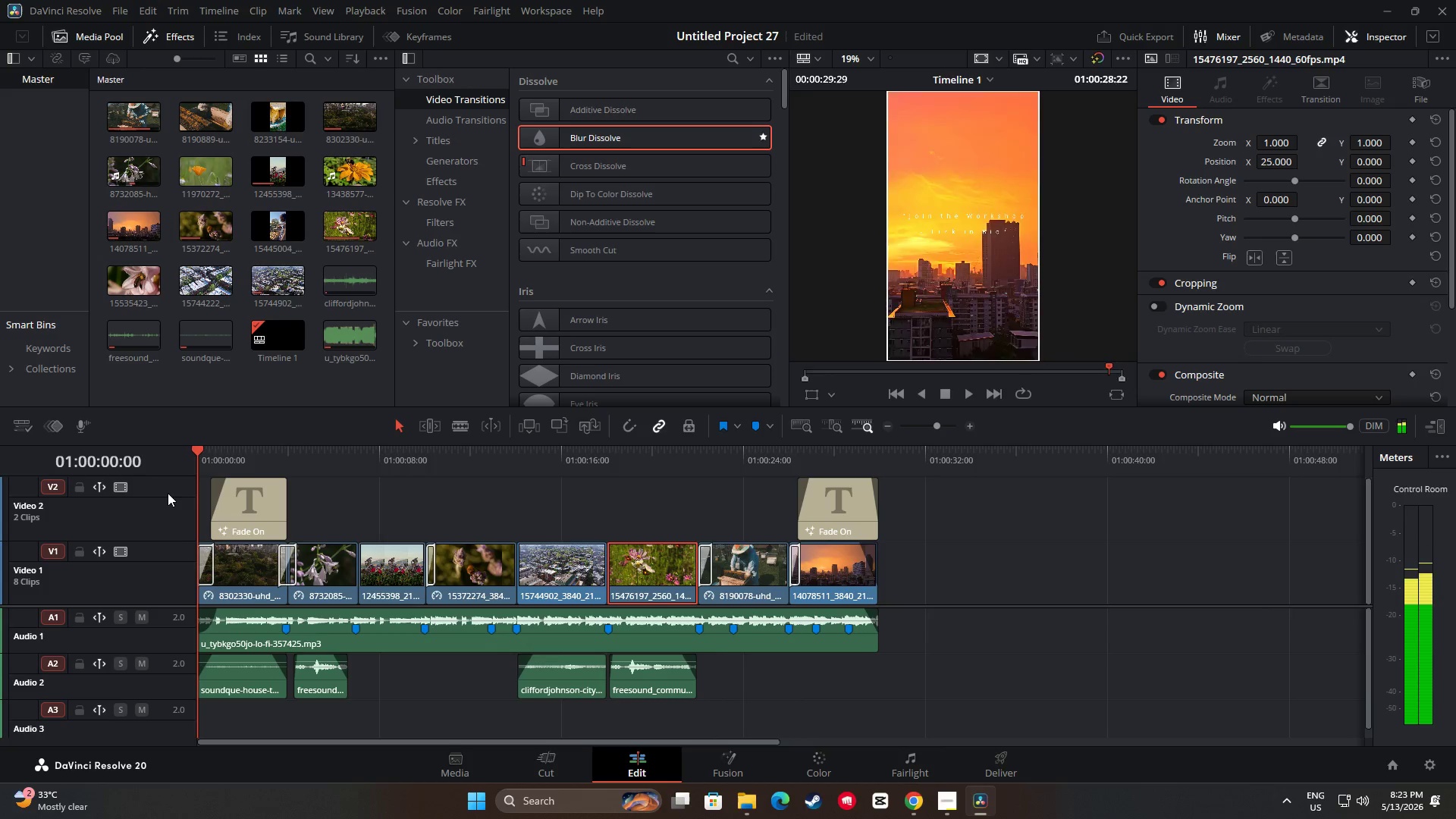 
key(Space)
 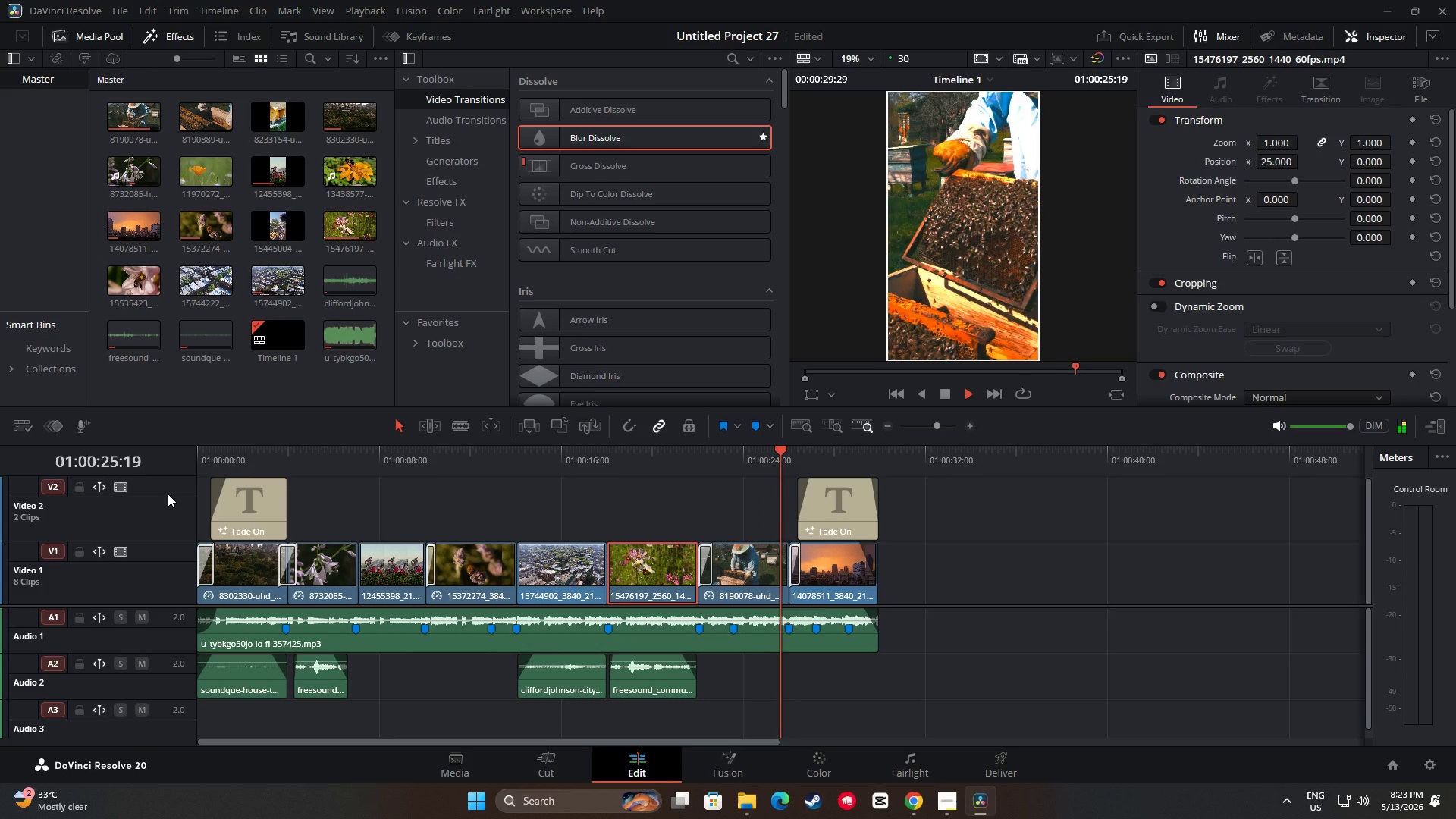 
wait(30.78)
 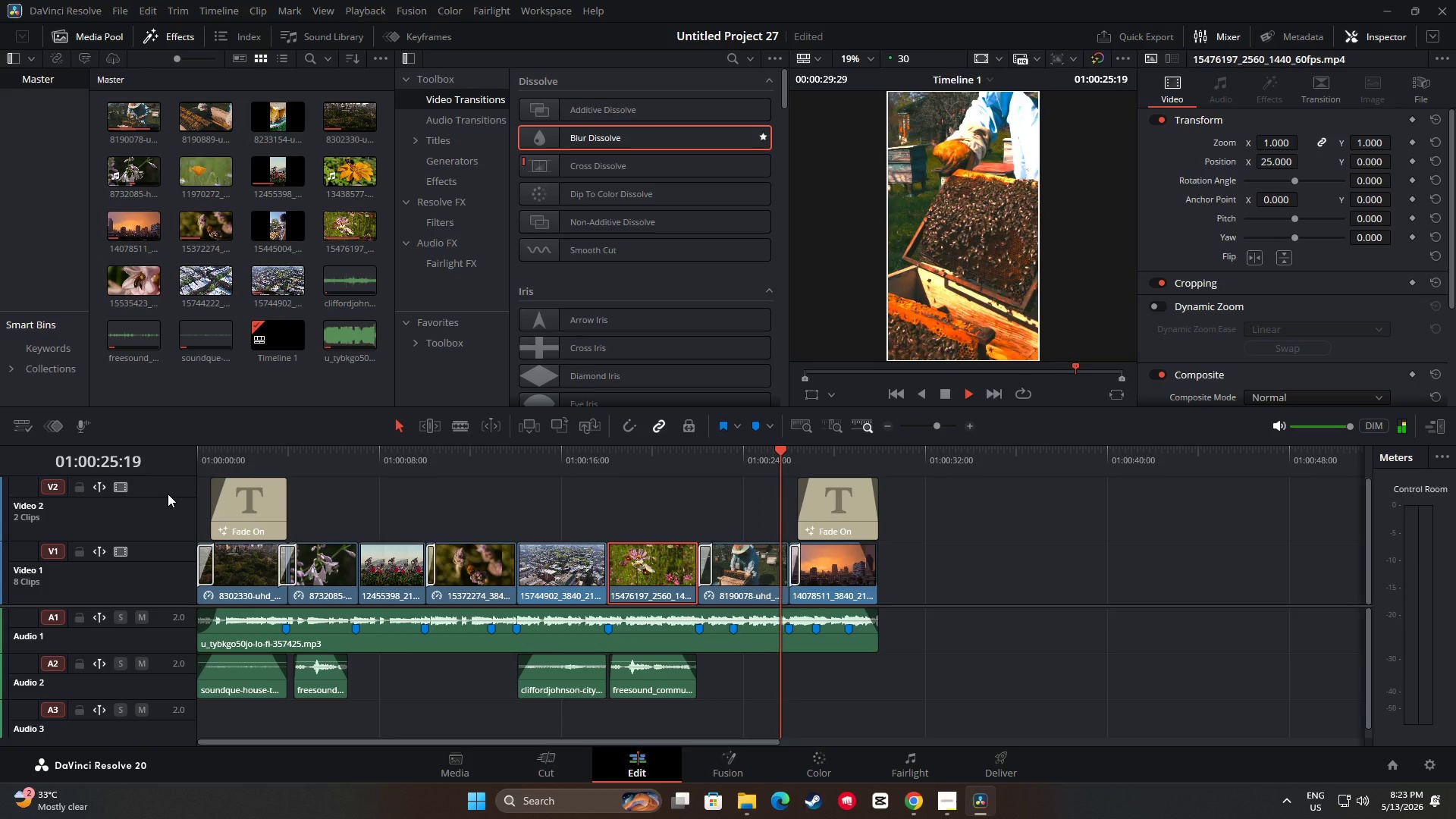 
left_click([733, 467])
 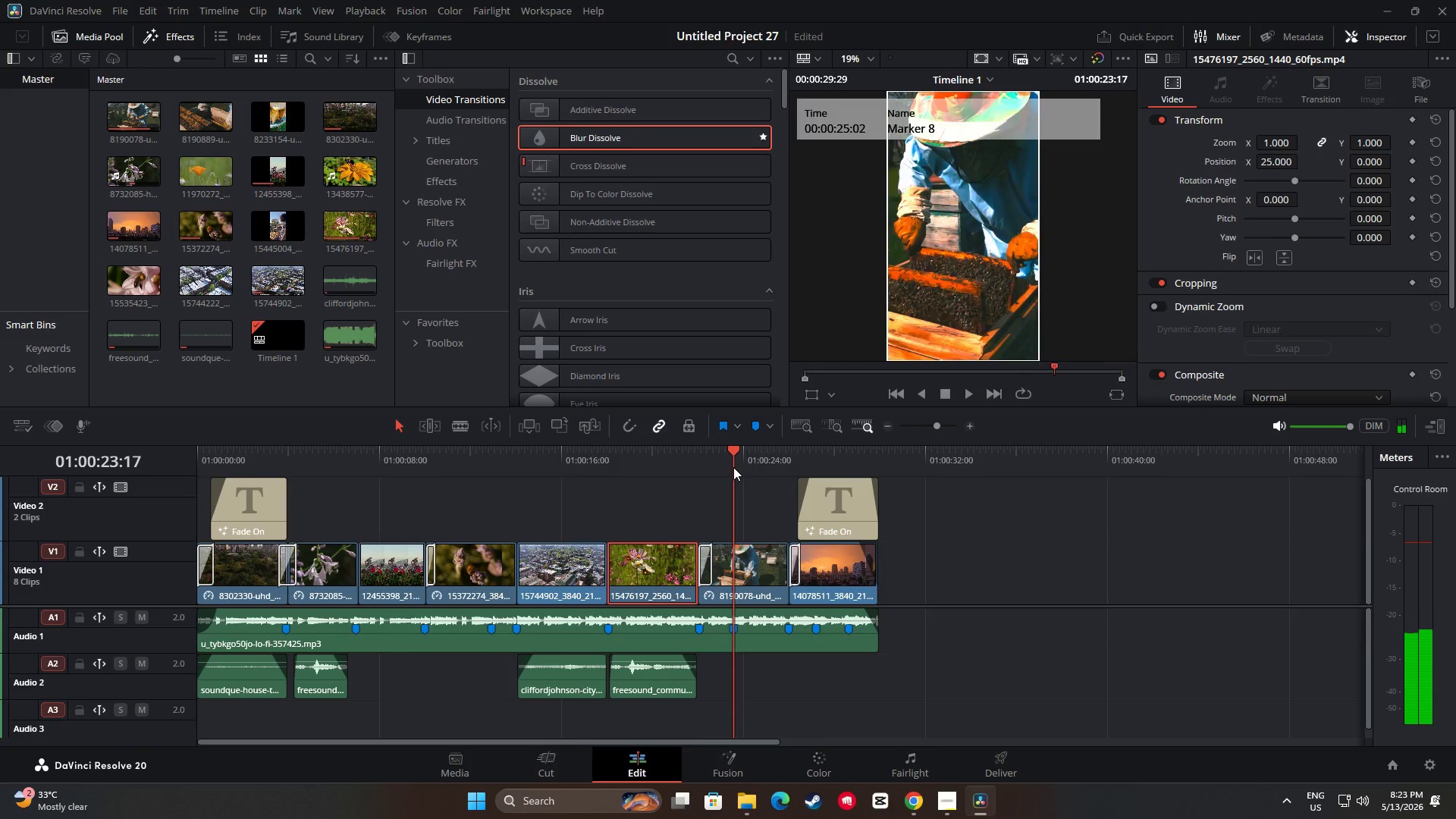 
left_click_drag(start_coordinate=[732, 466], to_coordinate=[659, 471])
 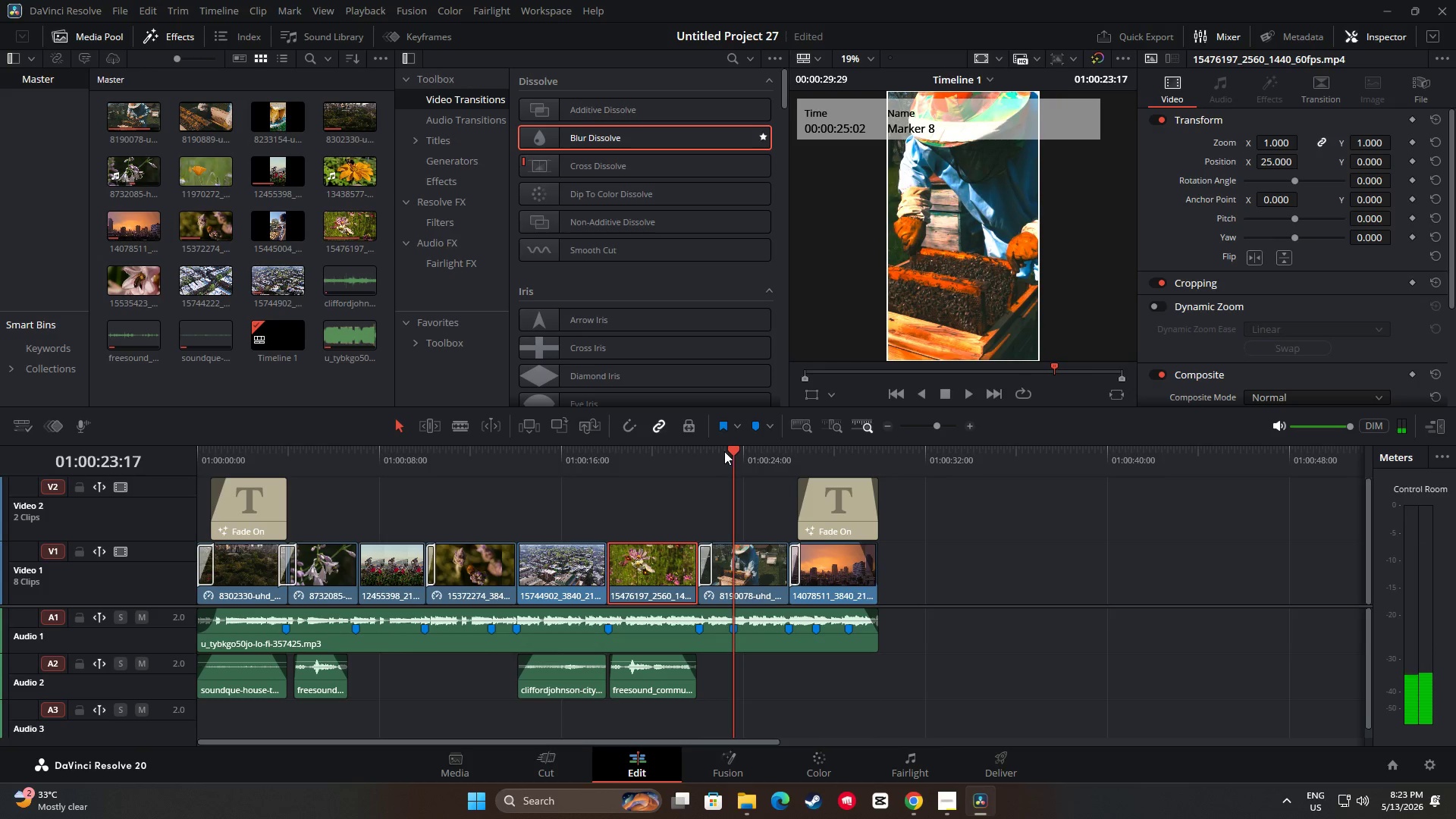 
left_click_drag(start_coordinate=[727, 454], to_coordinate=[512, 490])
 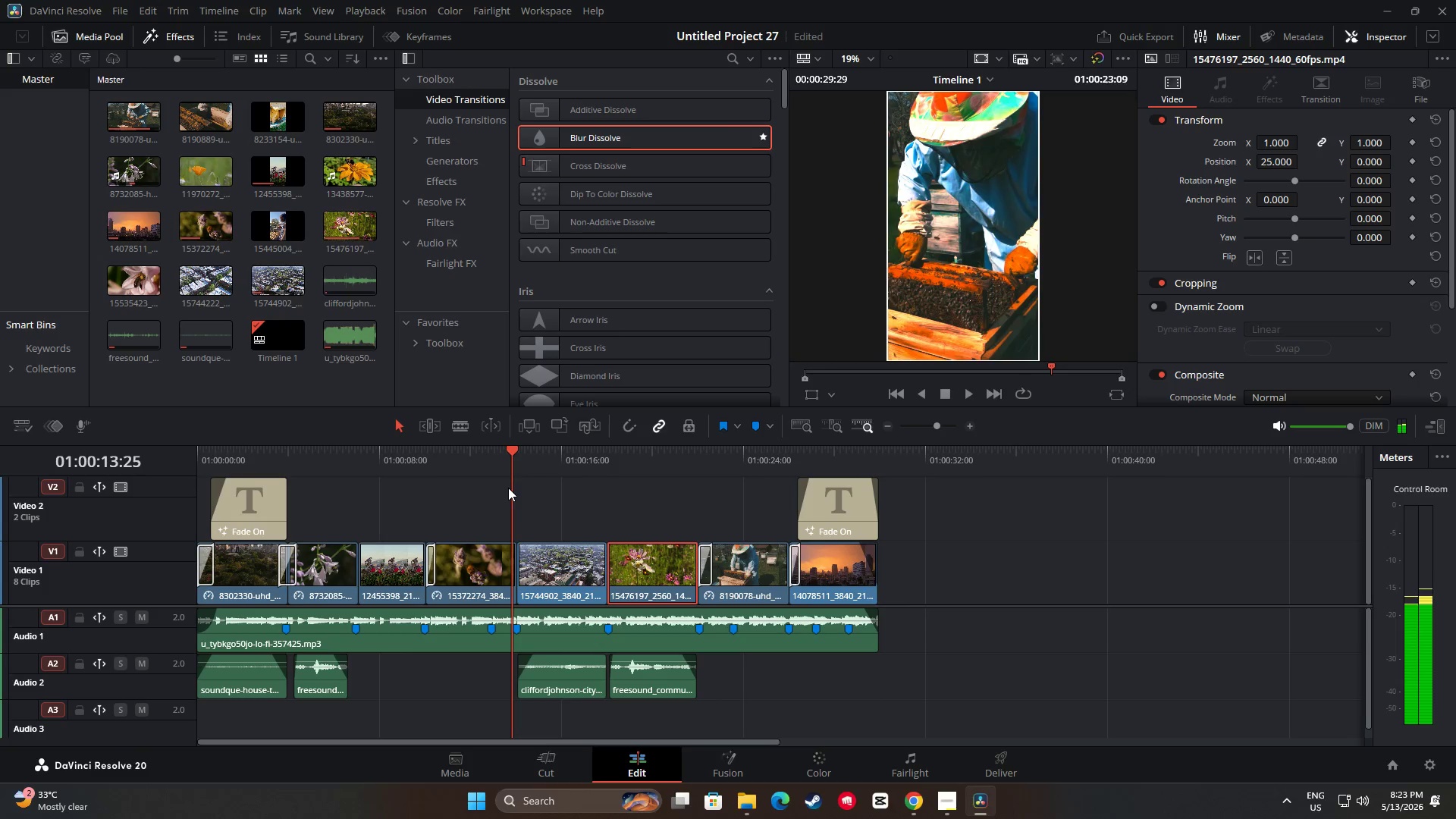 
key(Space)
 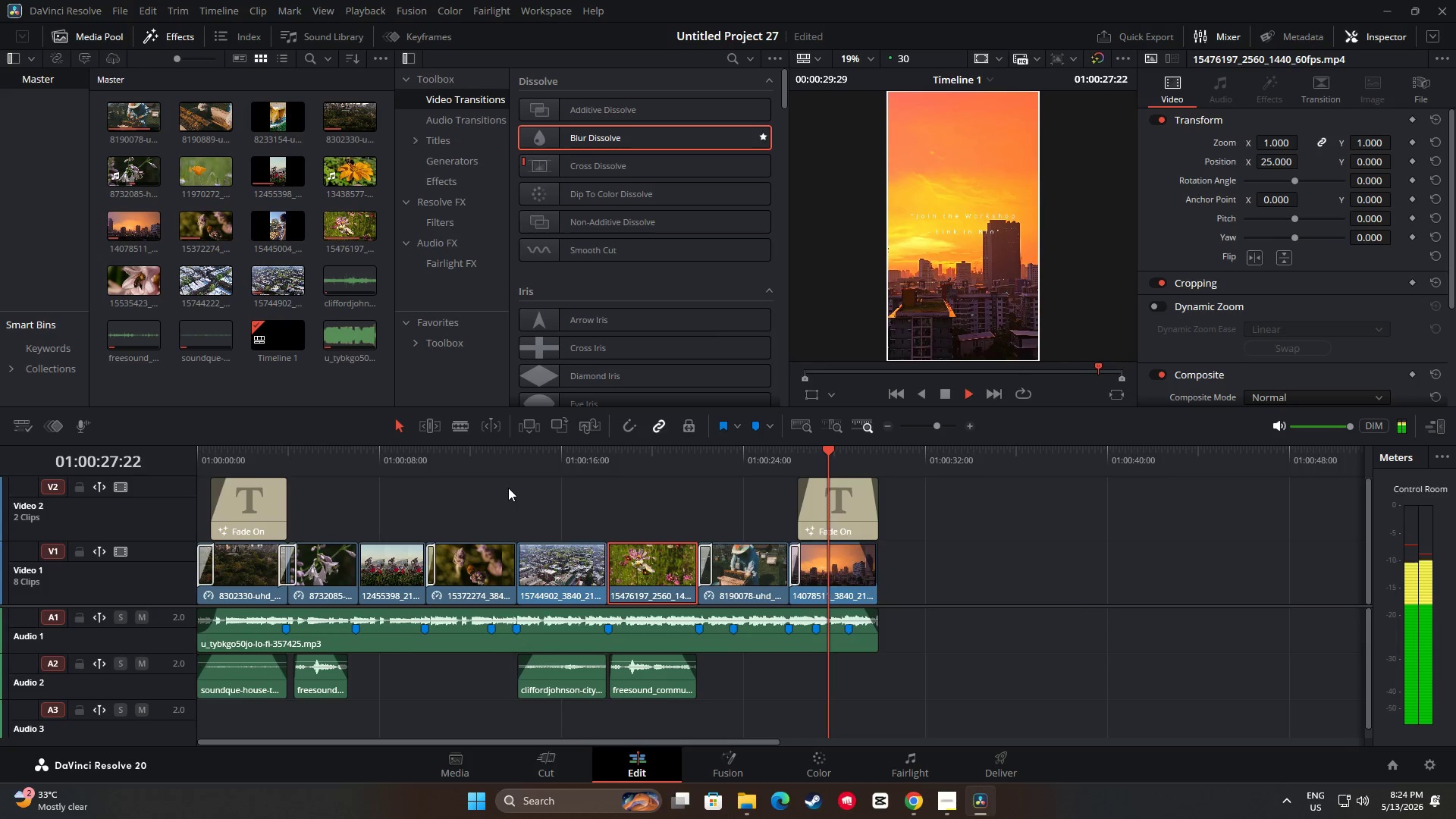 
wait(19.64)
 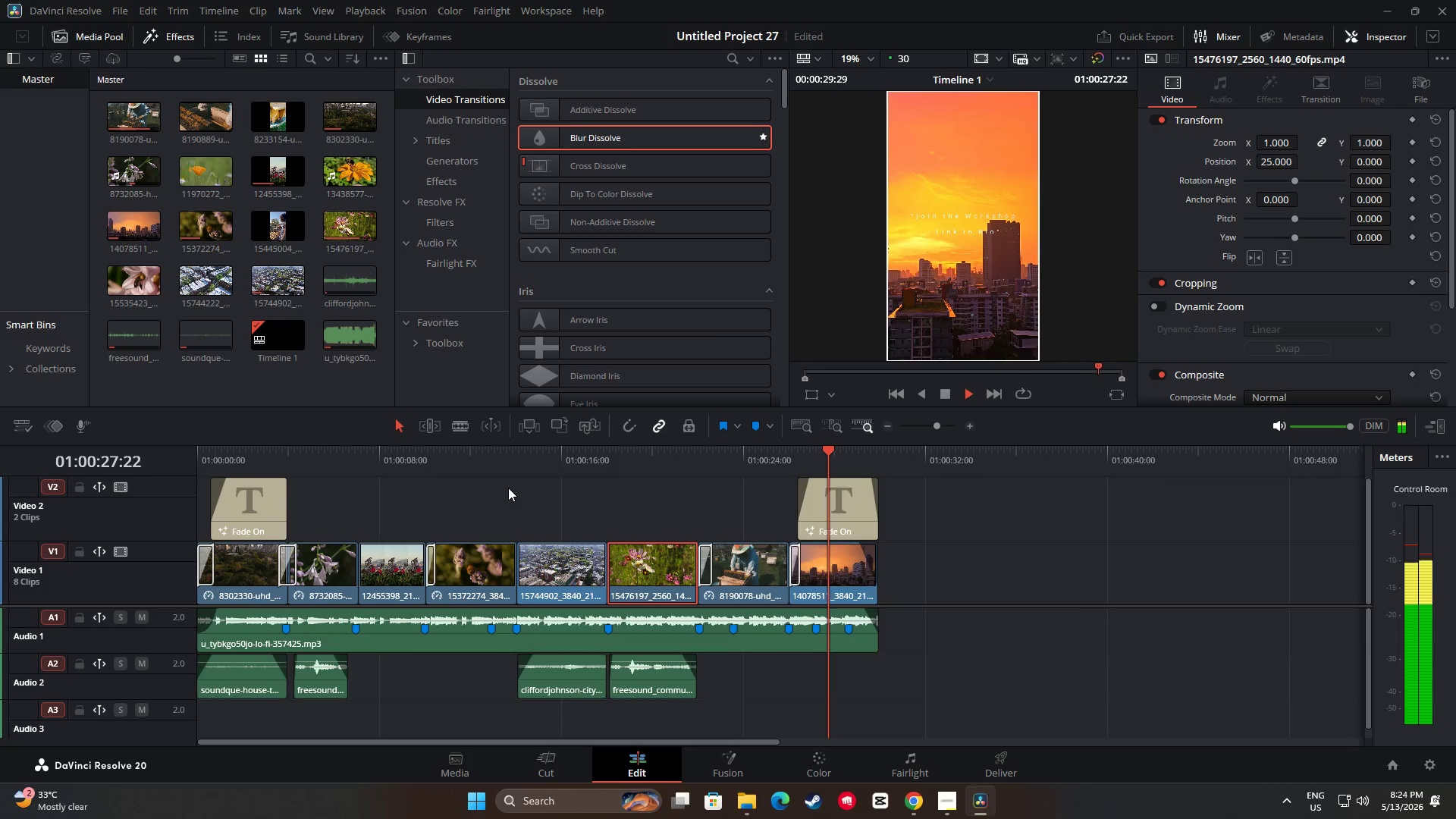 
left_click_drag(start_coordinate=[874, 444], to_coordinate=[779, 427])
 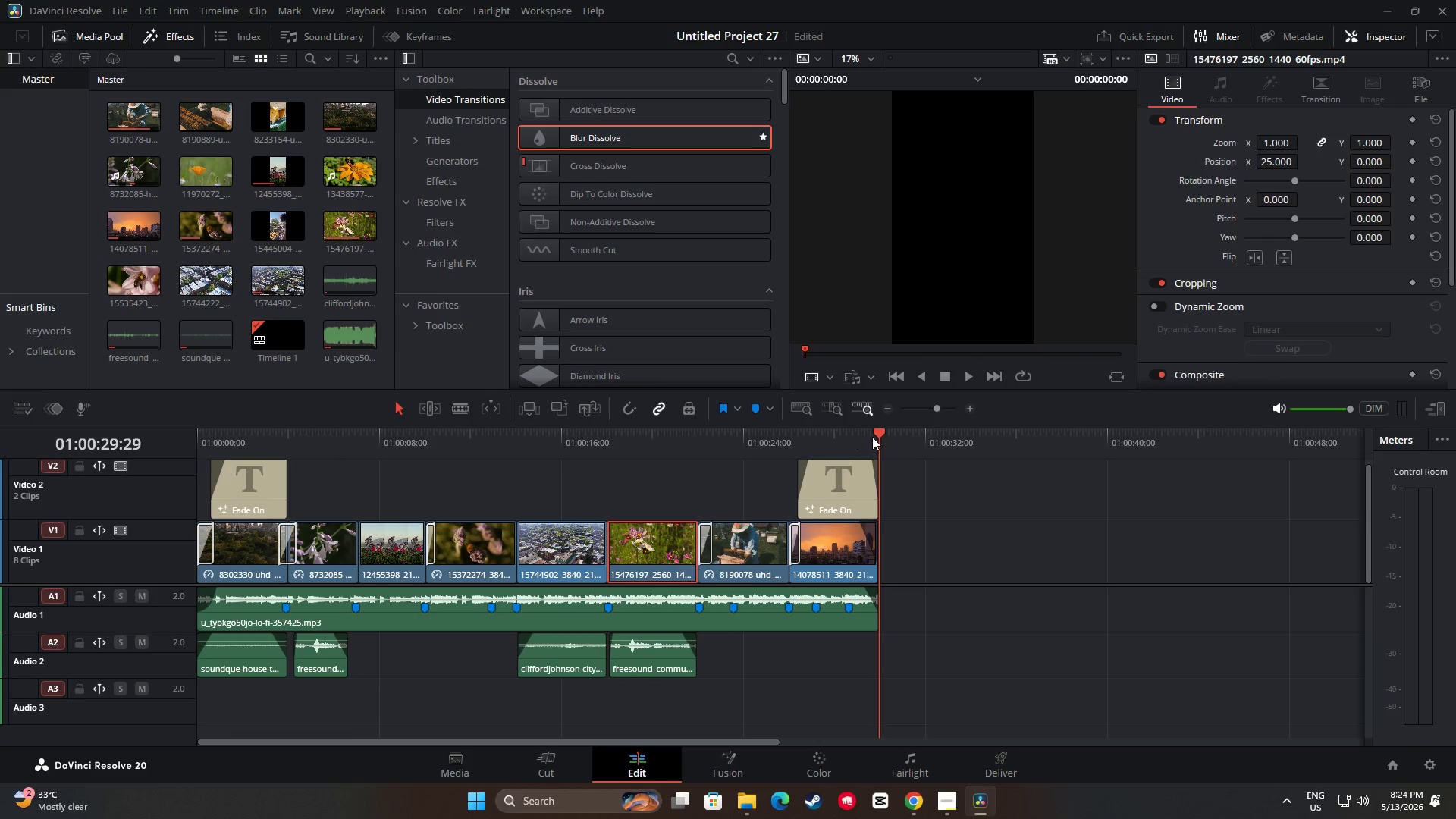 
left_click_drag(start_coordinate=[879, 435], to_coordinate=[683, 450])
 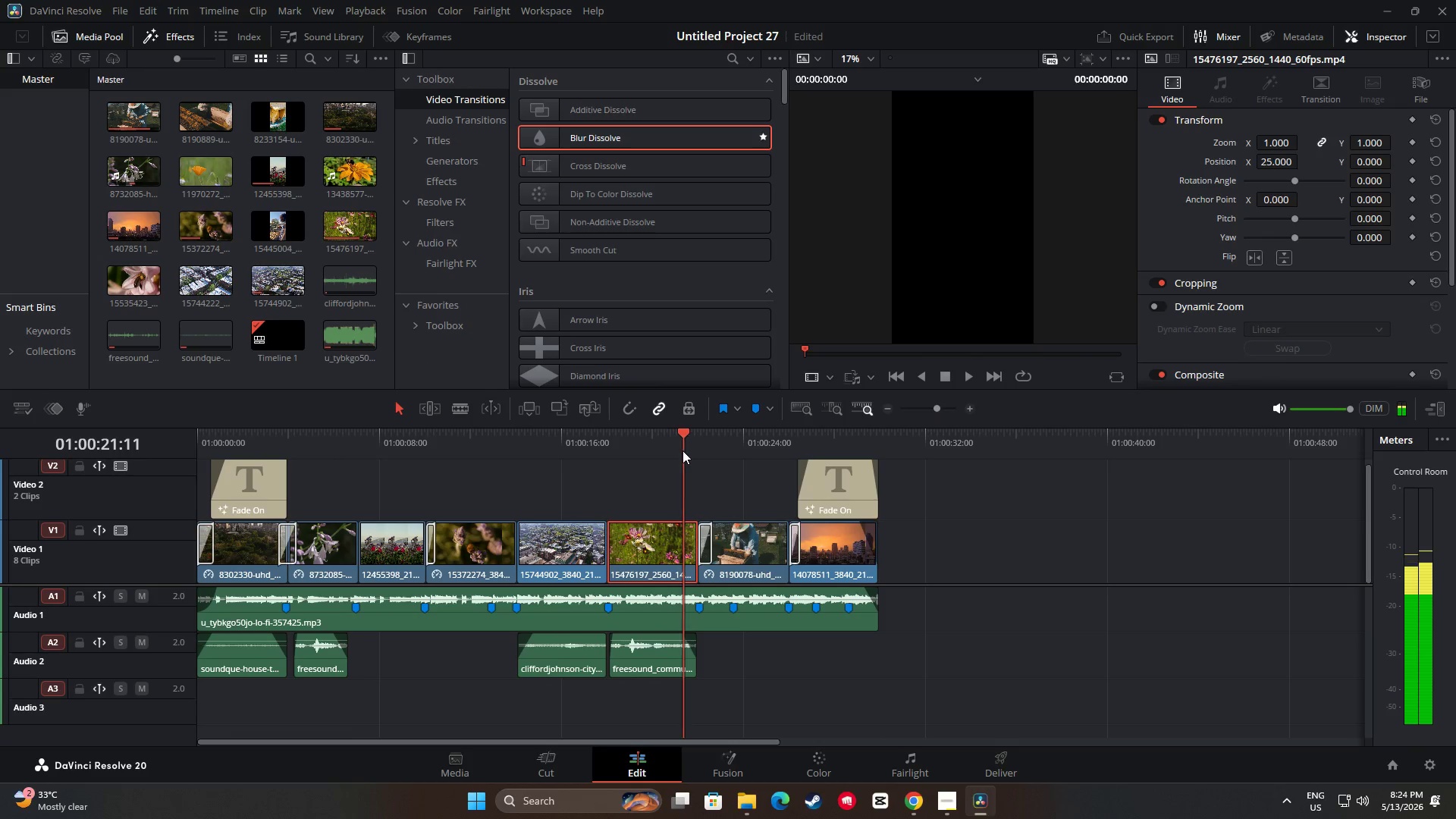 
key(Space)
 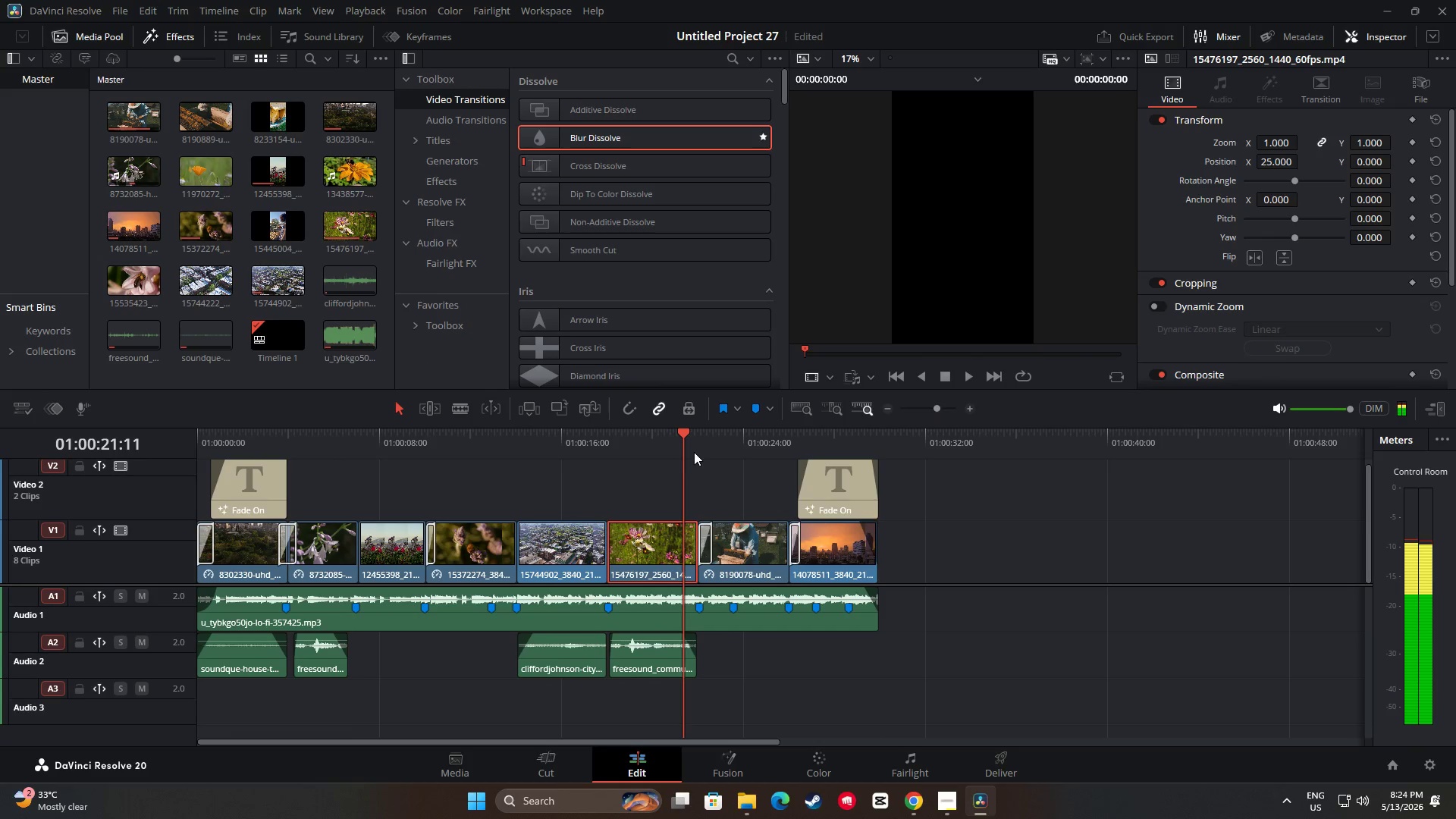 
key(Space)
 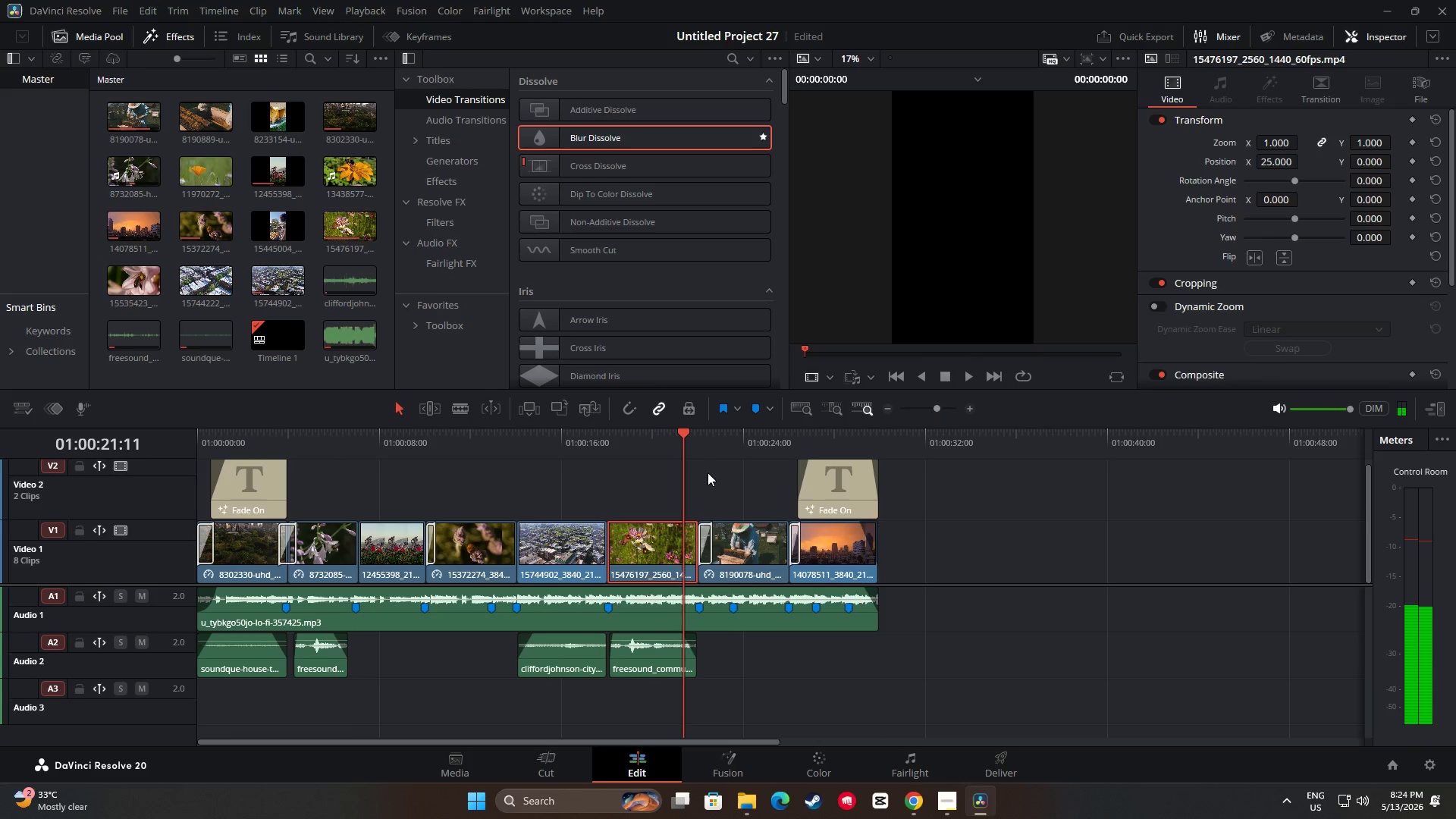 
key(Space)
 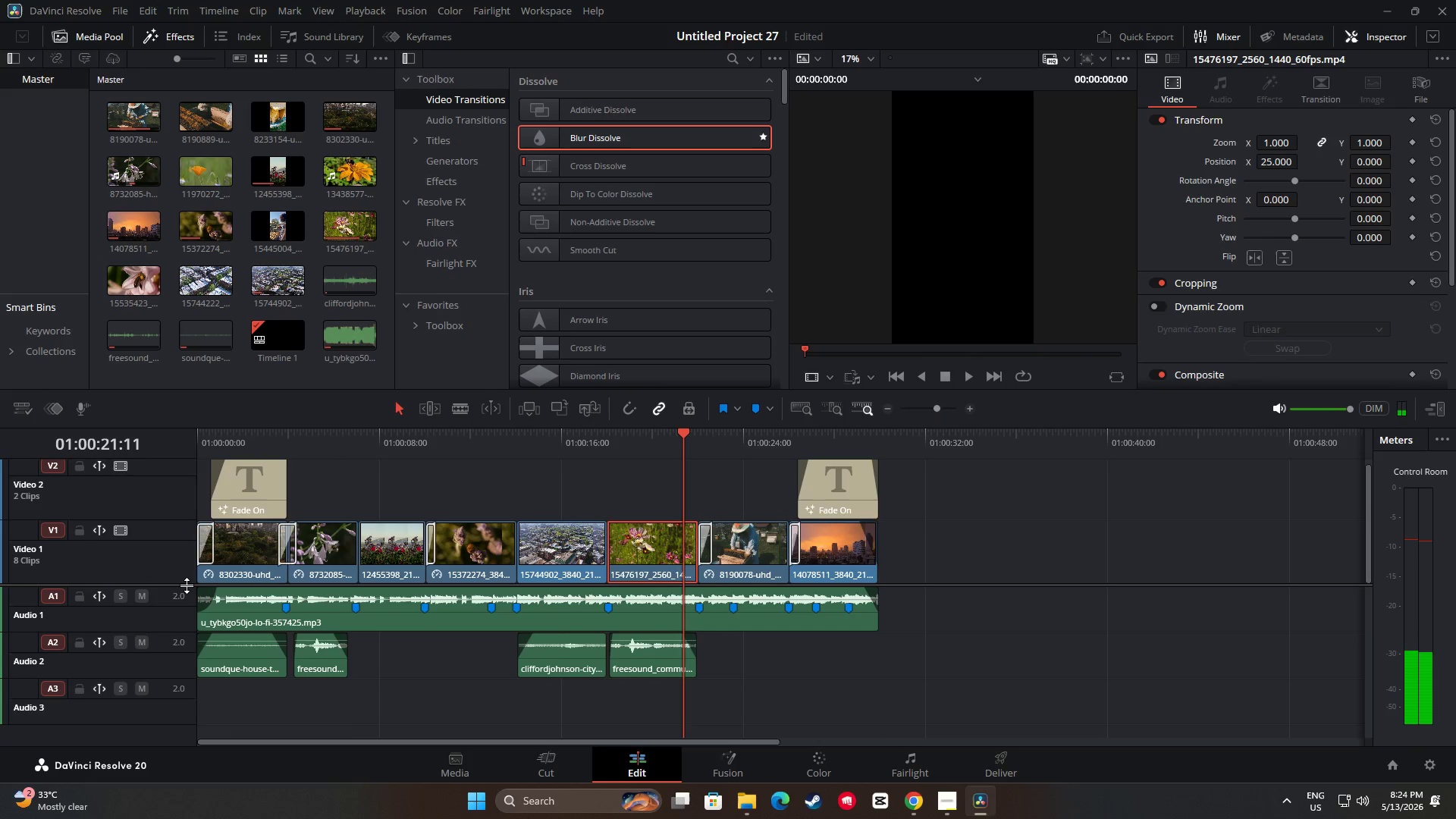 
left_click_drag(start_coordinate=[187, 585], to_coordinate=[187, 601])
 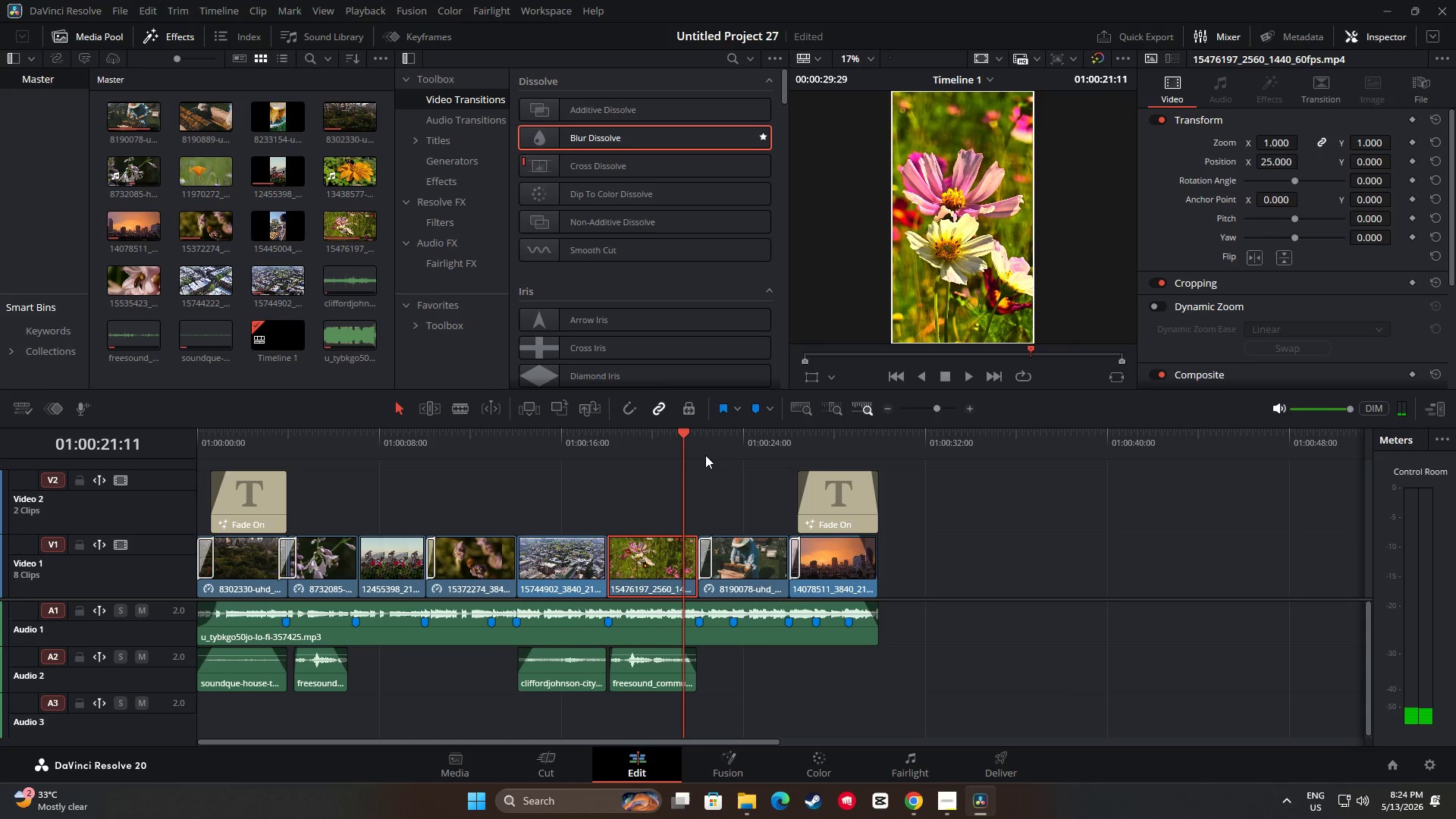 
left_click_drag(start_coordinate=[680, 440], to_coordinate=[602, 444])
 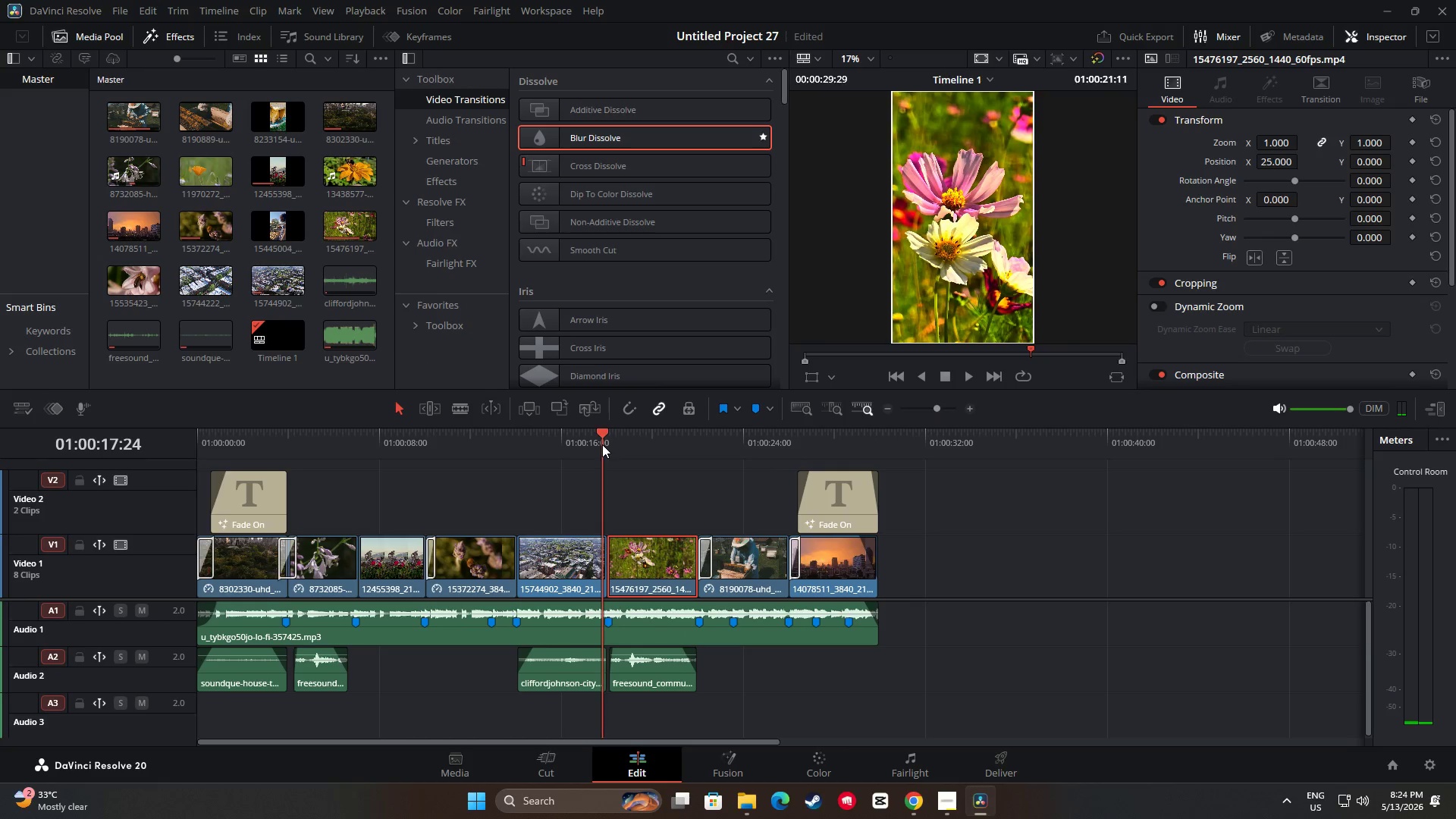 
key(Space)
 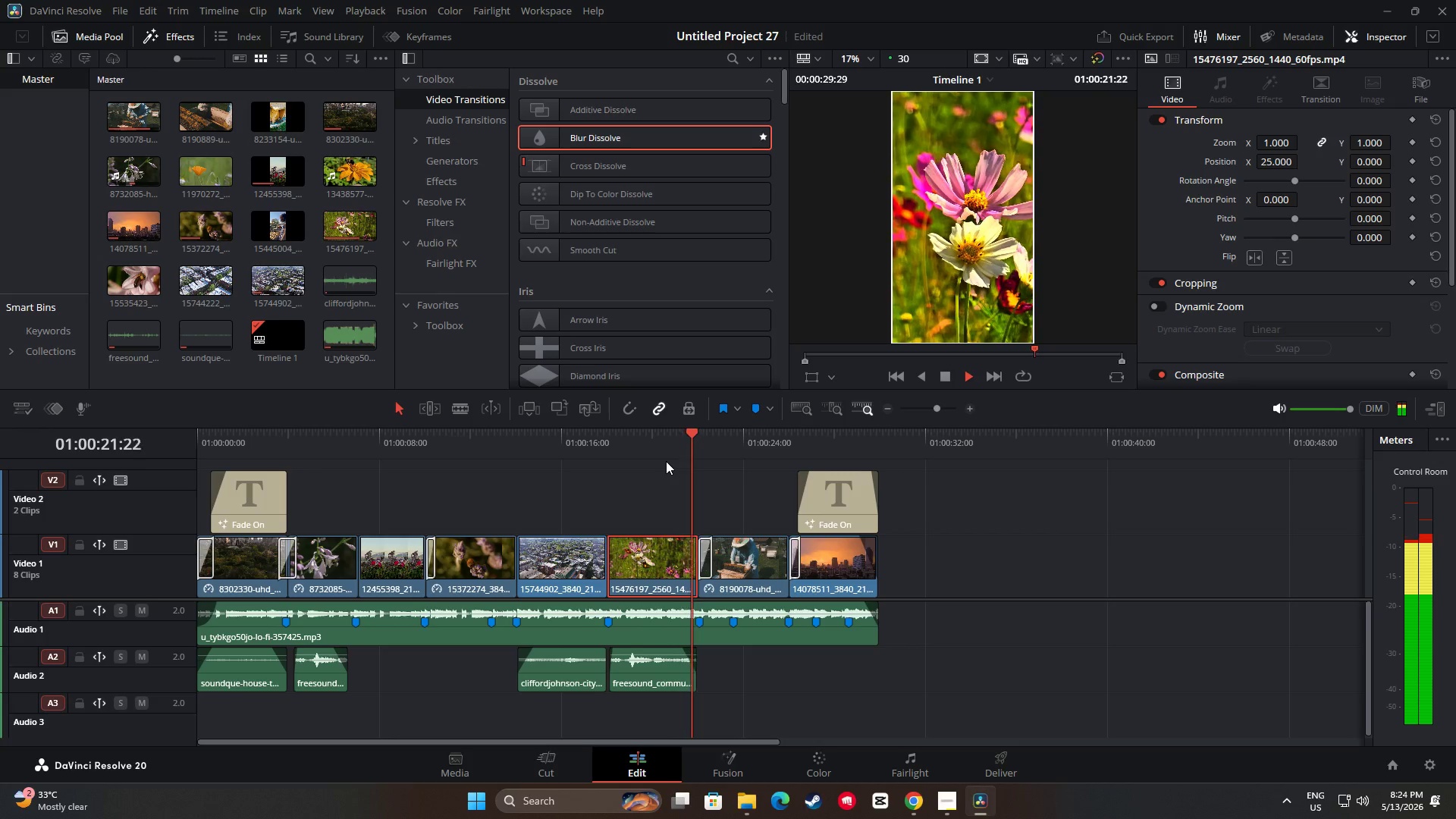 
wait(6.39)
 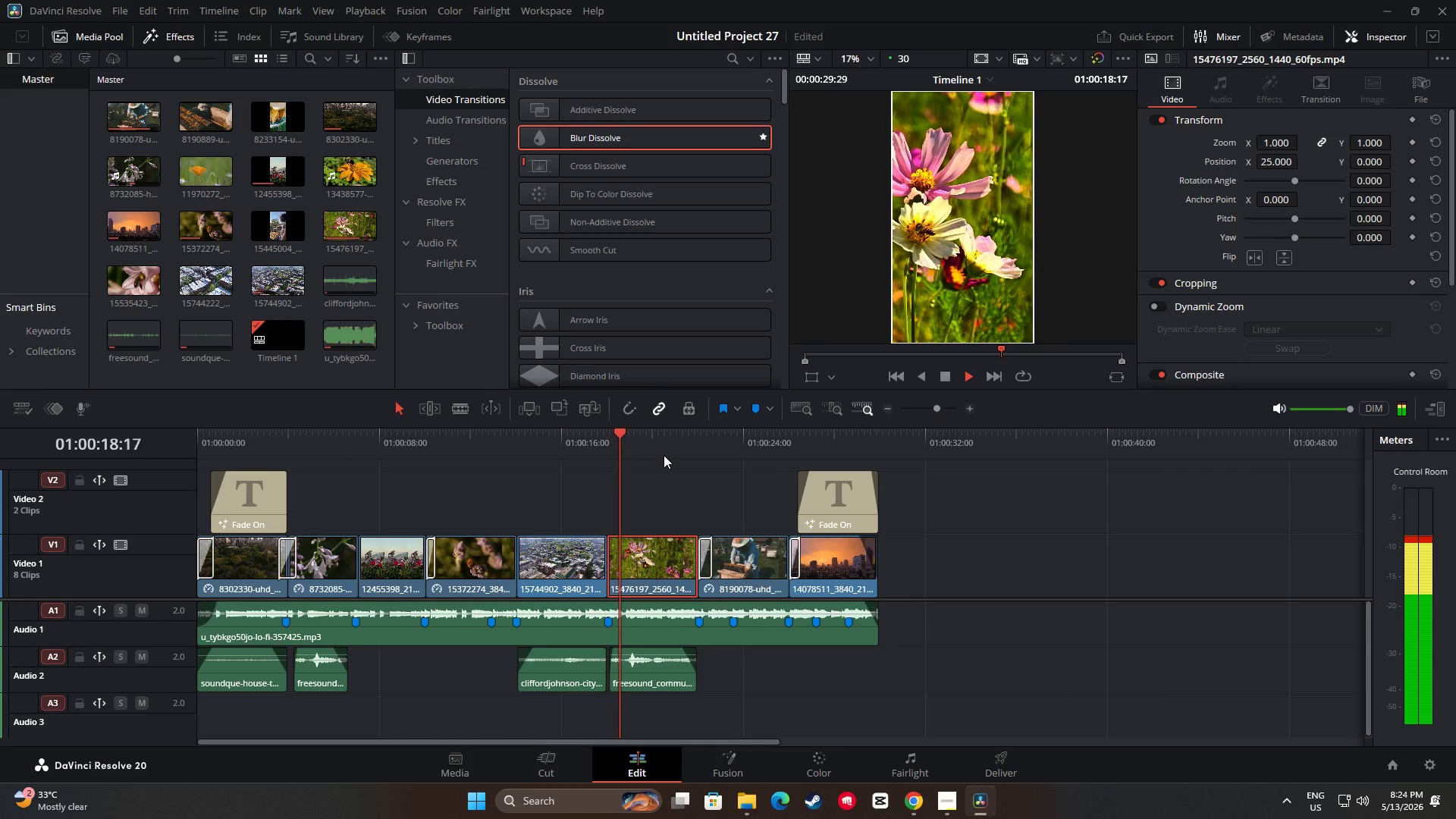 
key(Space)
 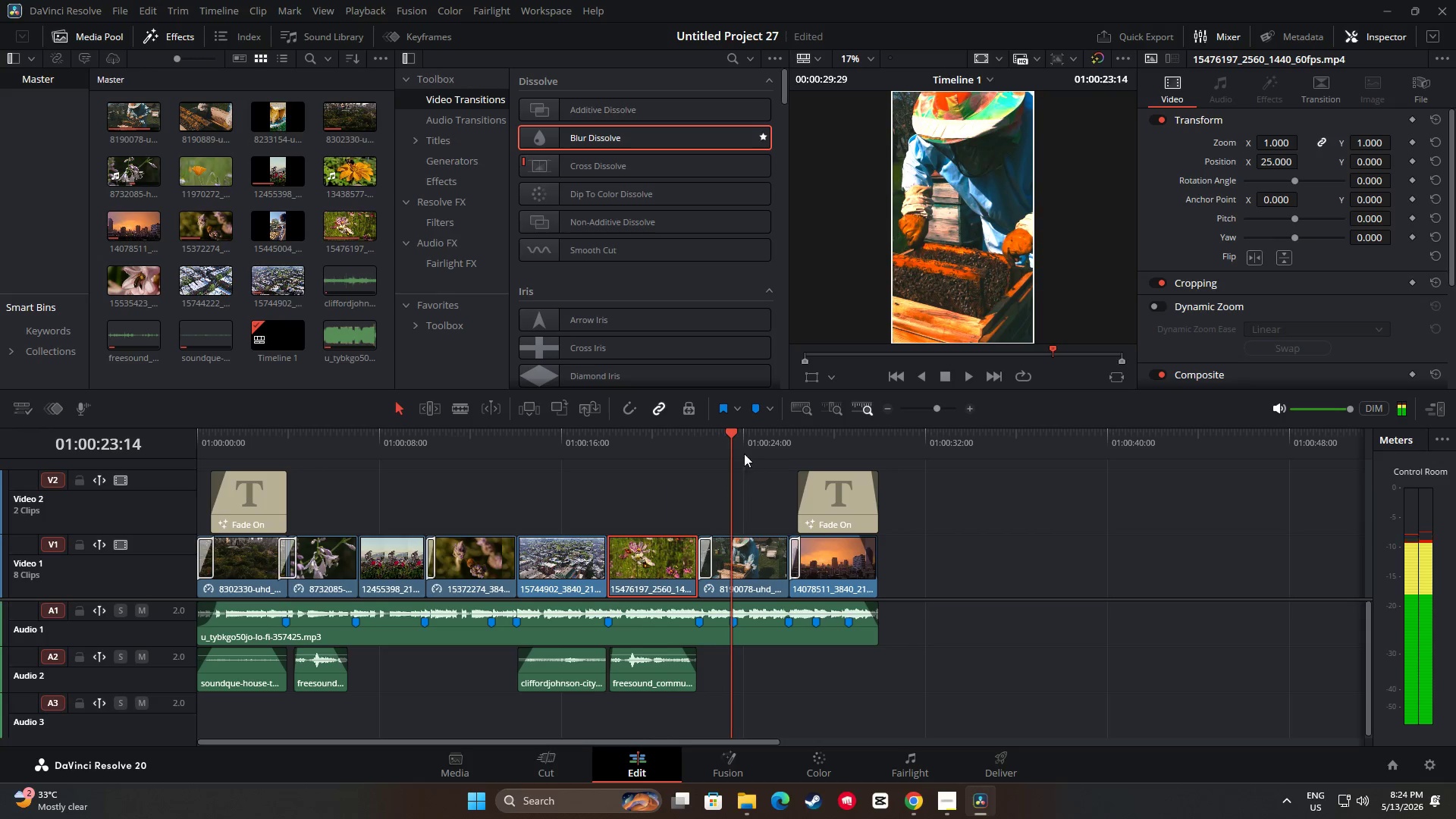 
left_click_drag(start_coordinate=[733, 435], to_coordinate=[681, 432])
 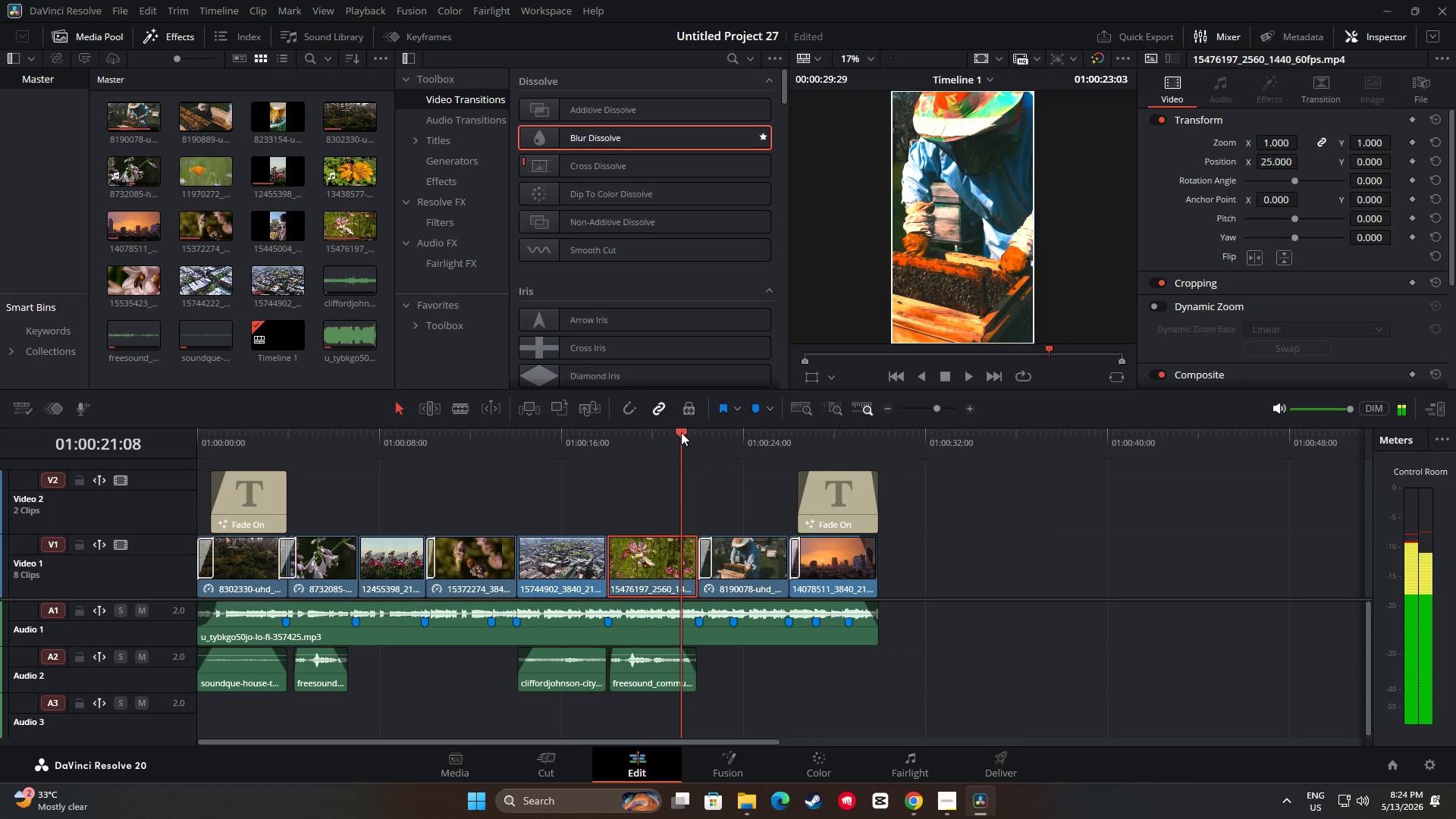 
key(Space)
 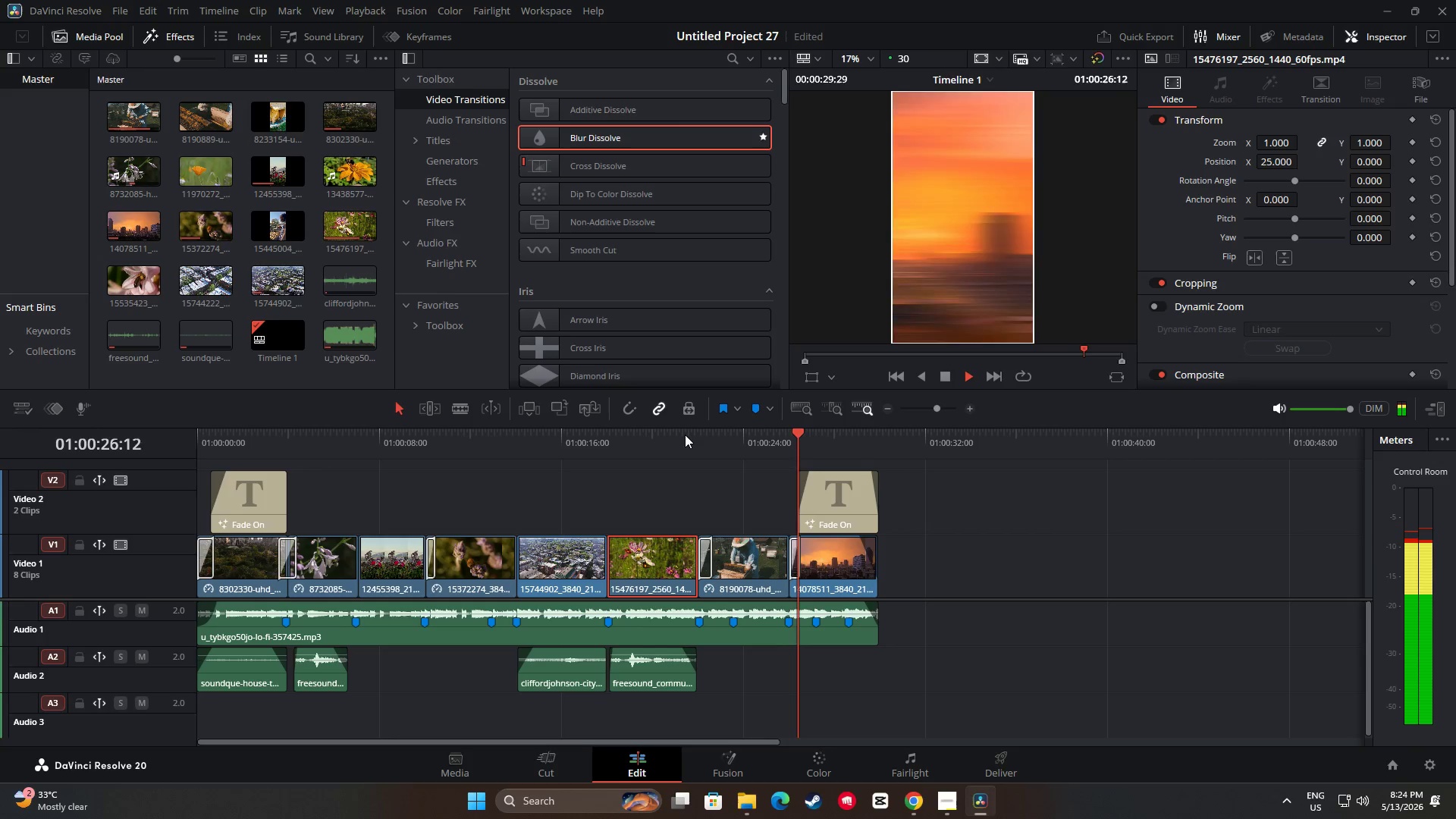 
wait(7.83)
 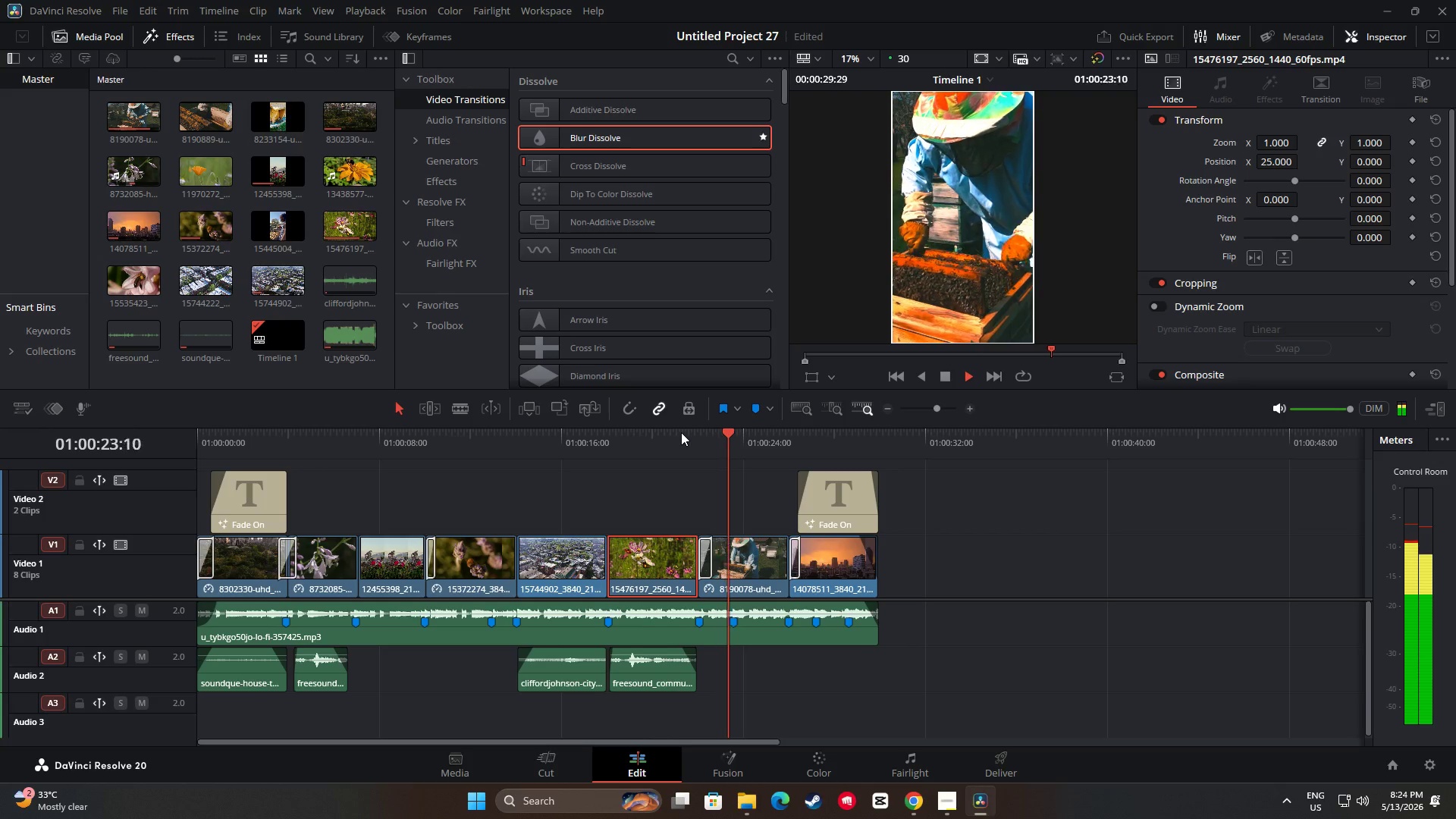 
key(Space)
 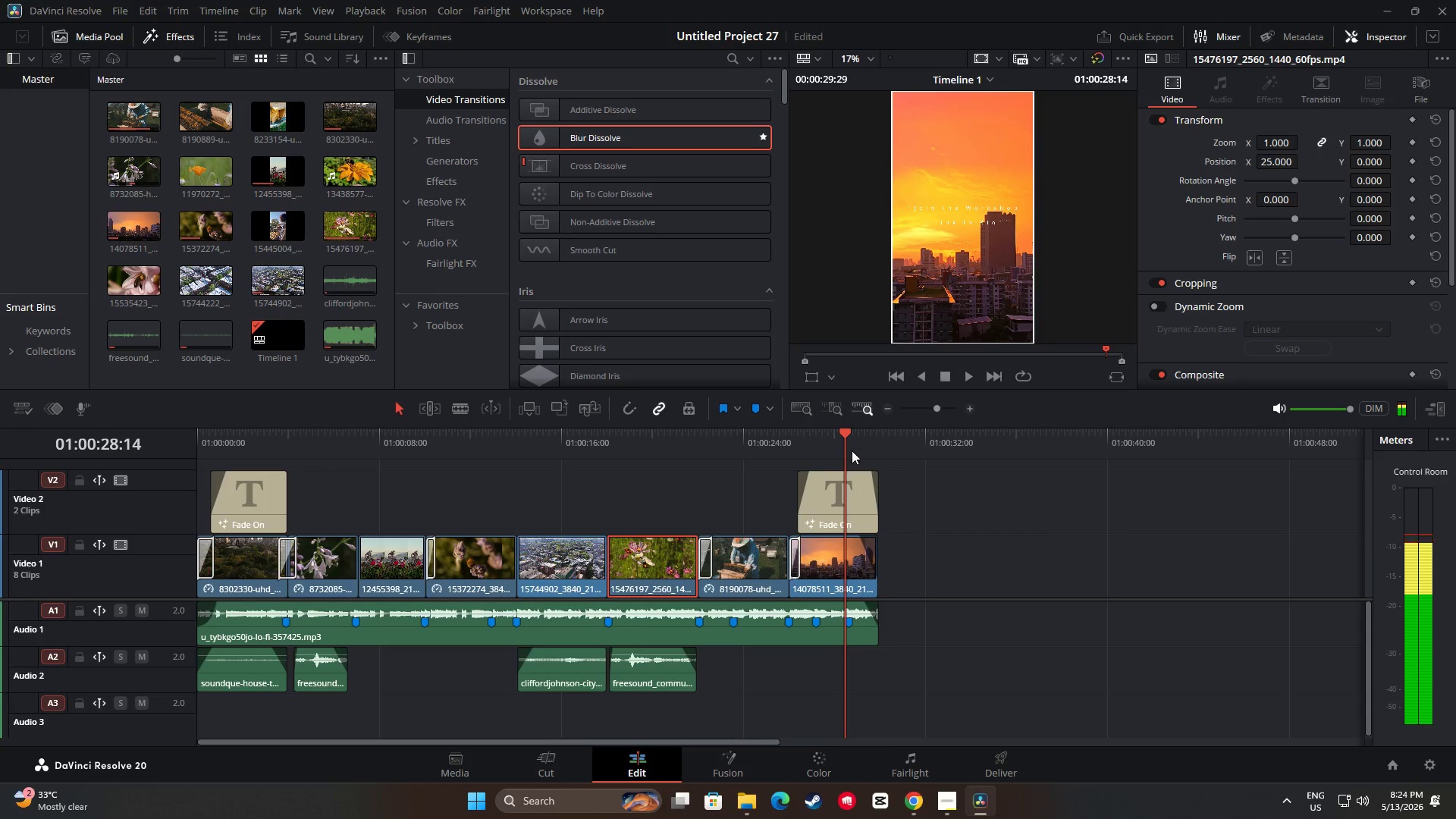 
left_click_drag(start_coordinate=[843, 431], to_coordinate=[275, 482])
 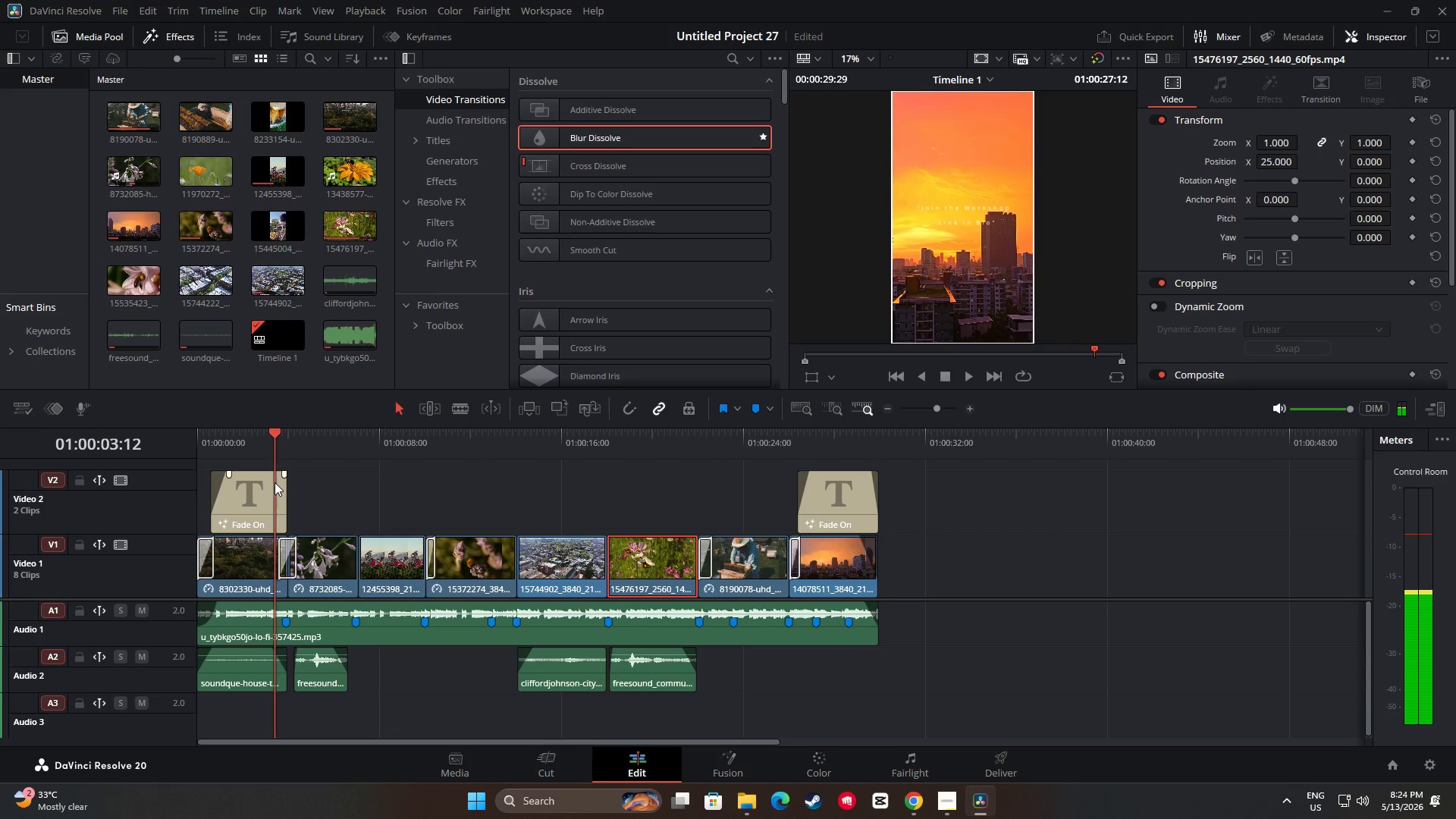 
key(Space)
 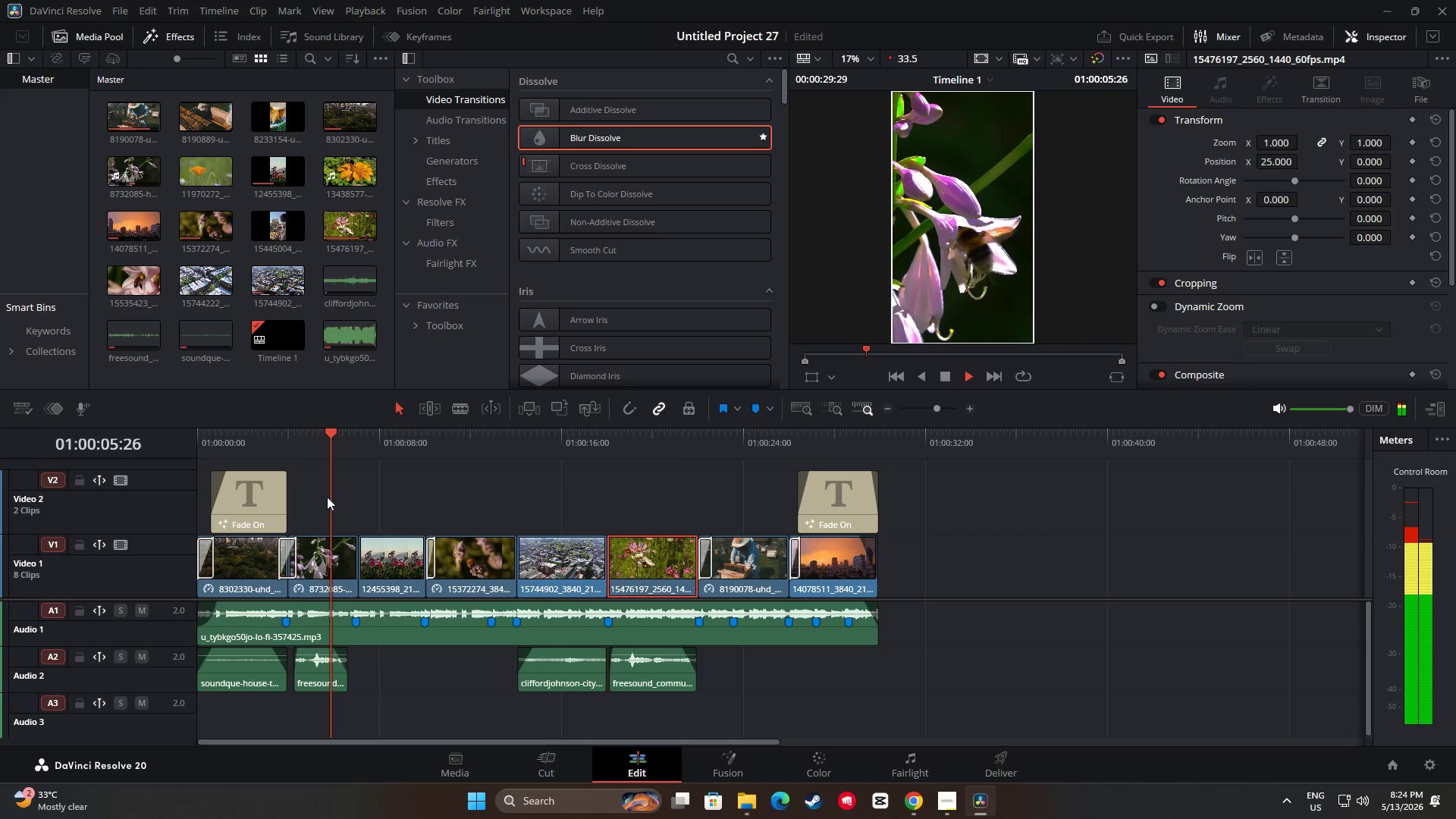 
left_click_drag(start_coordinate=[357, 440], to_coordinate=[780, 482])
 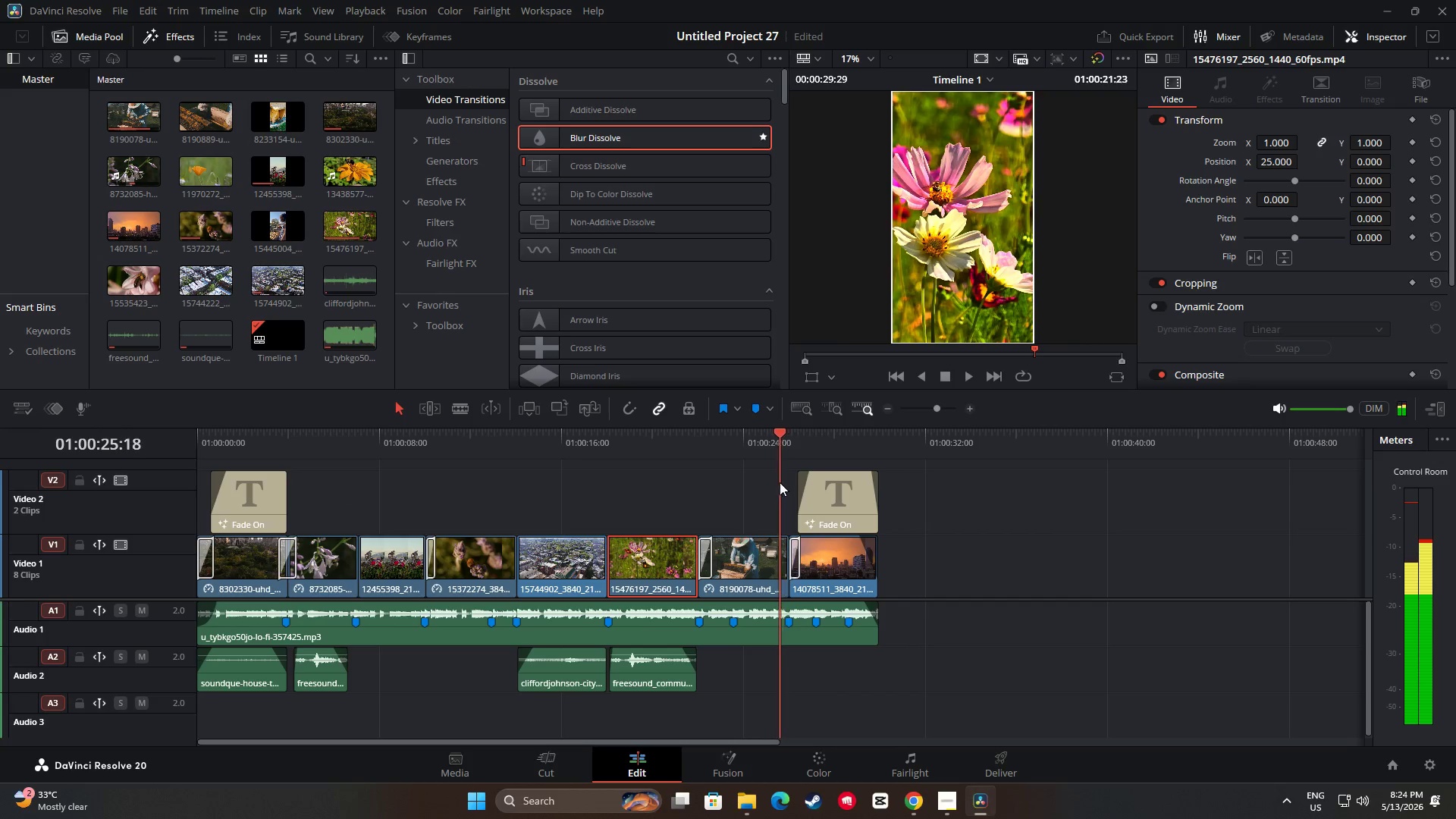 
key(Space)
 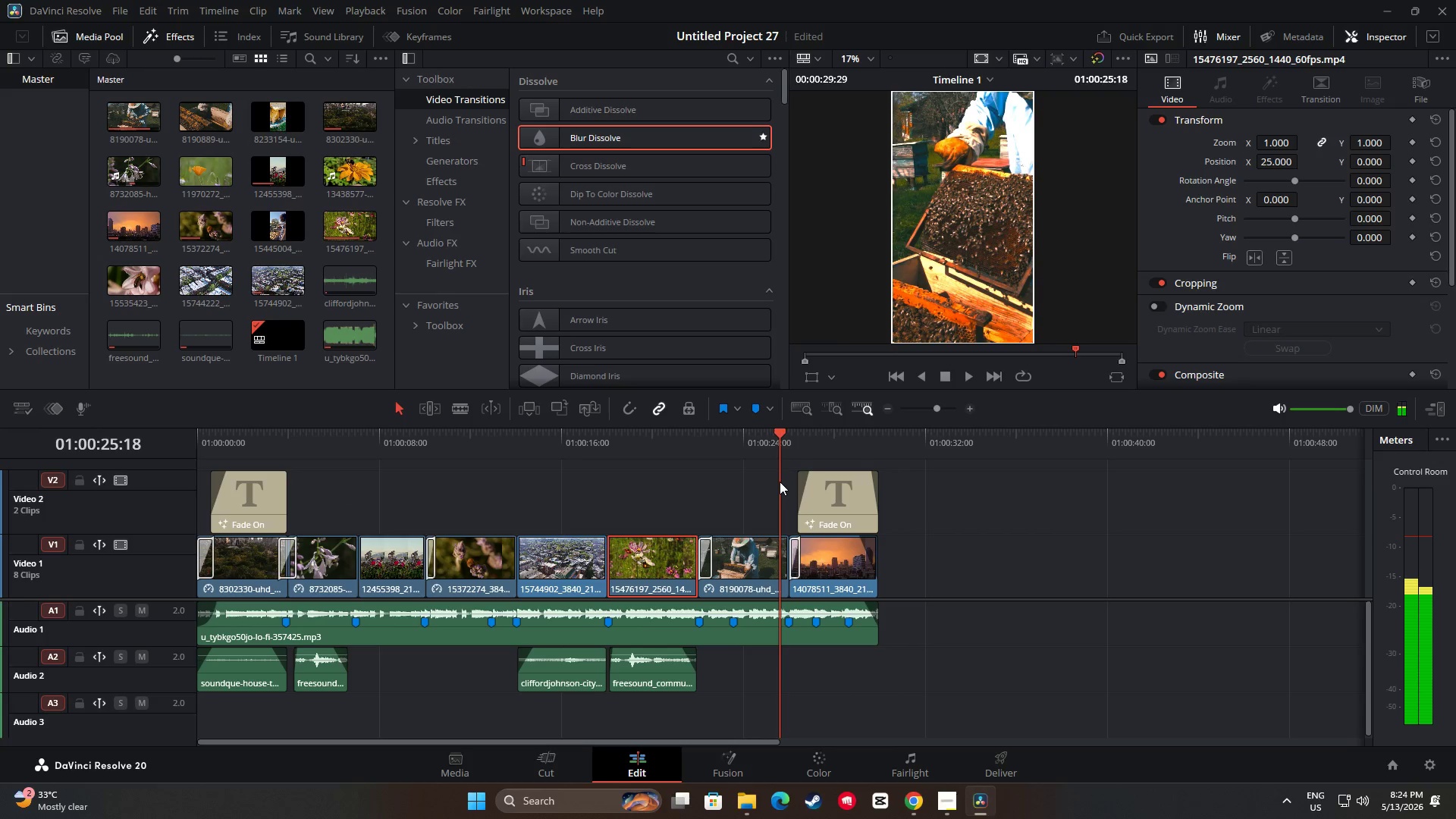 
key(Space)
 